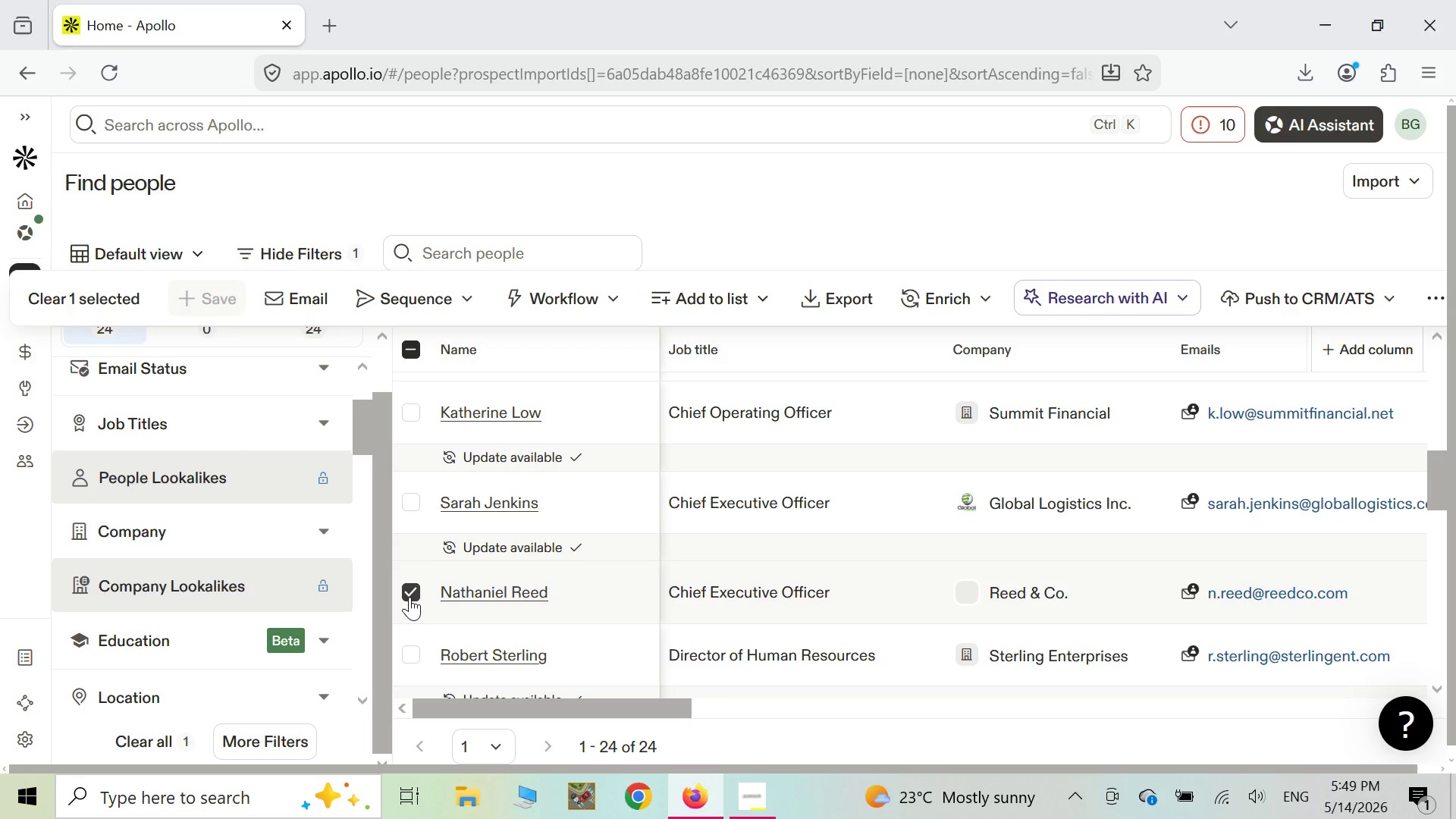 
left_click([1429, 301])
 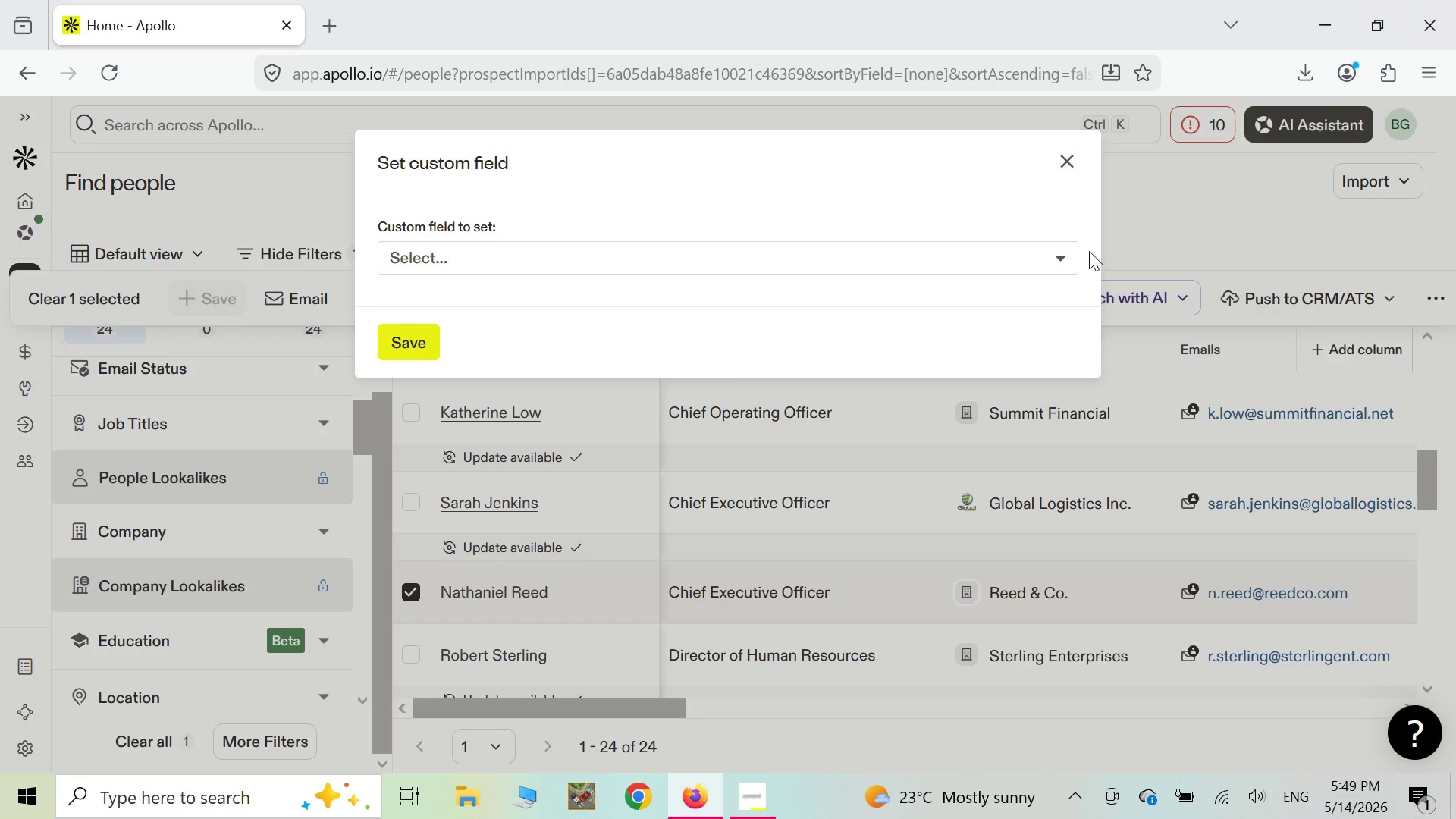 
wait(5.47)
 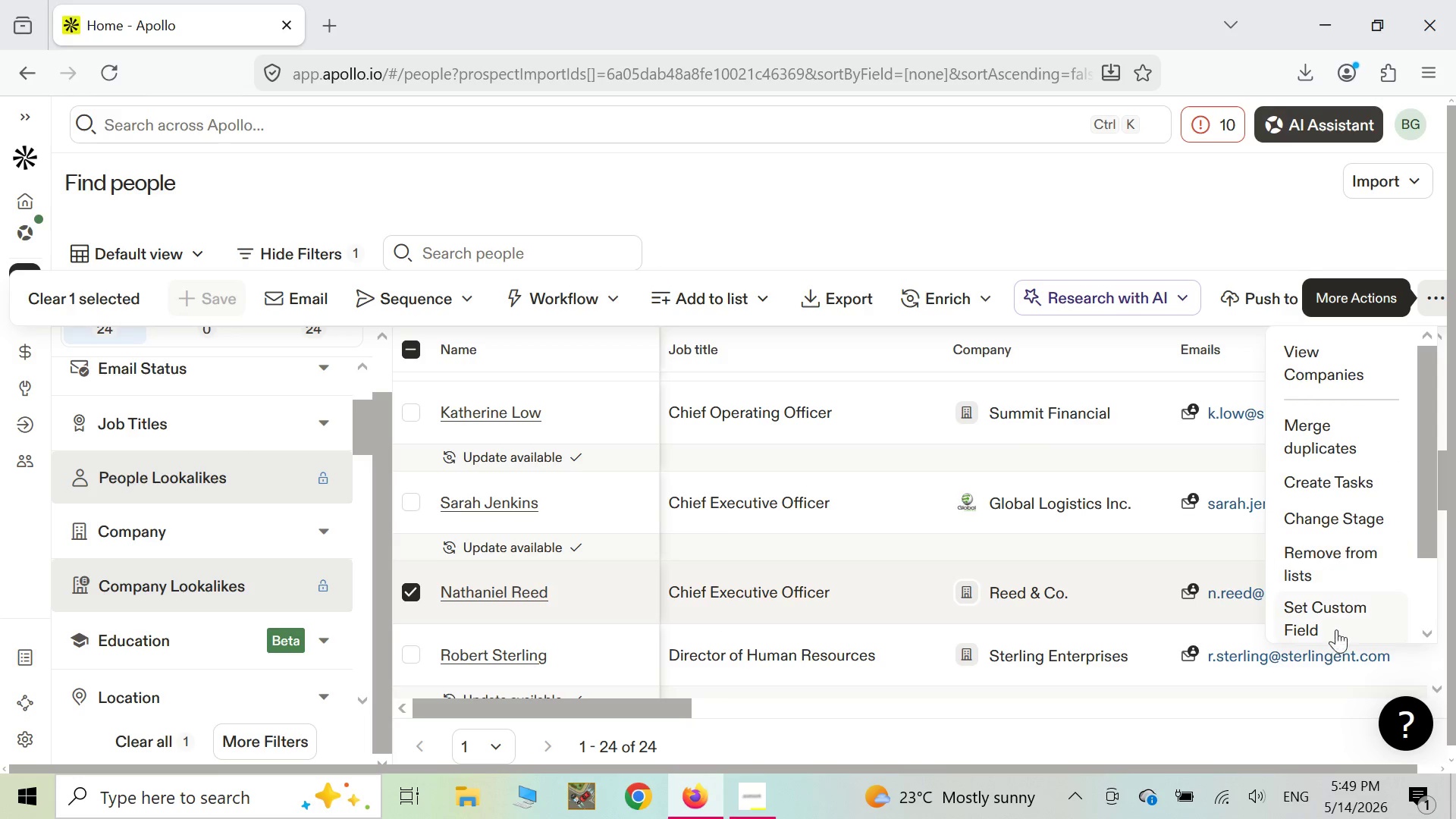 
left_click([1062, 257])
 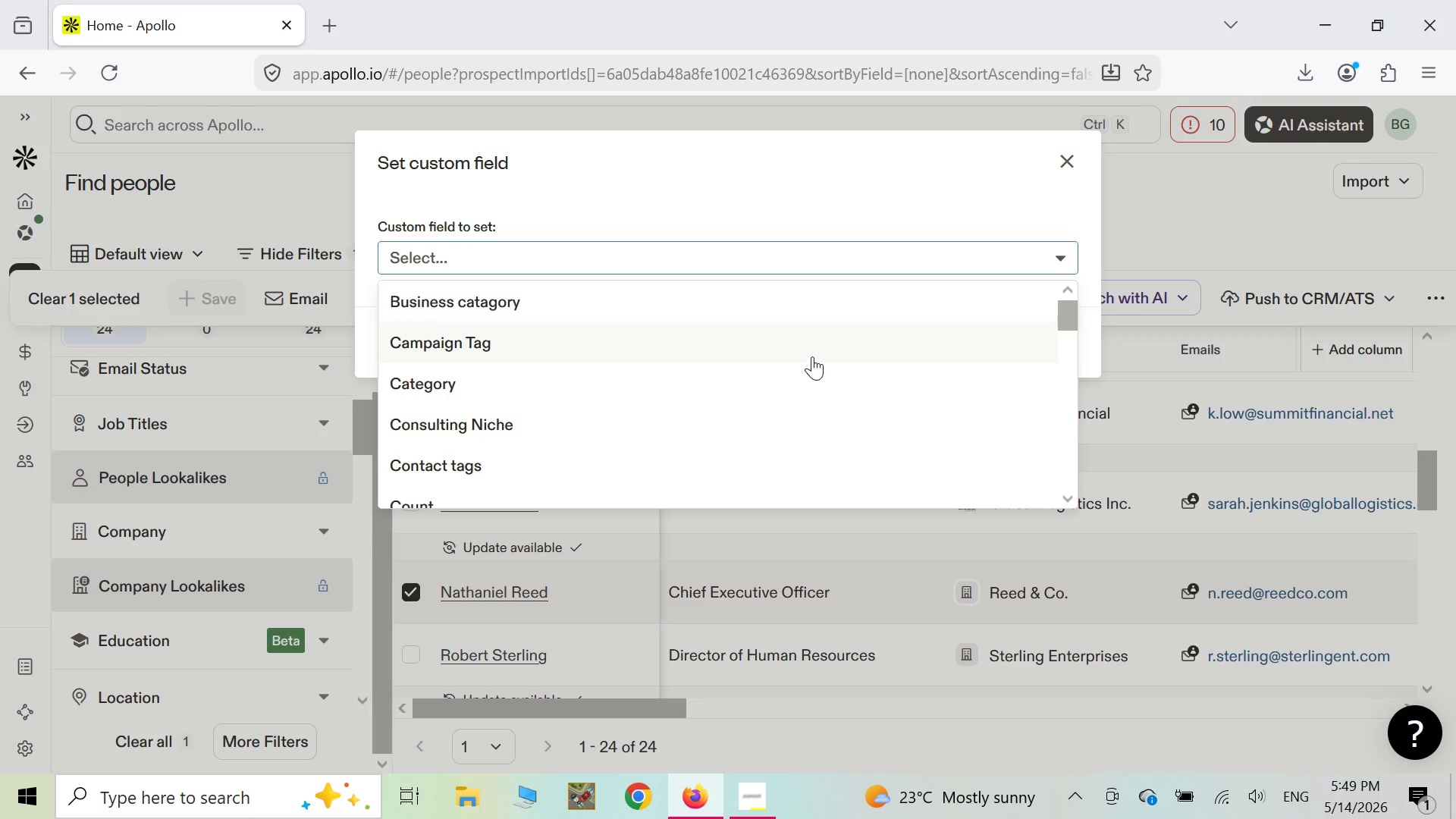 
left_click([812, 356])
 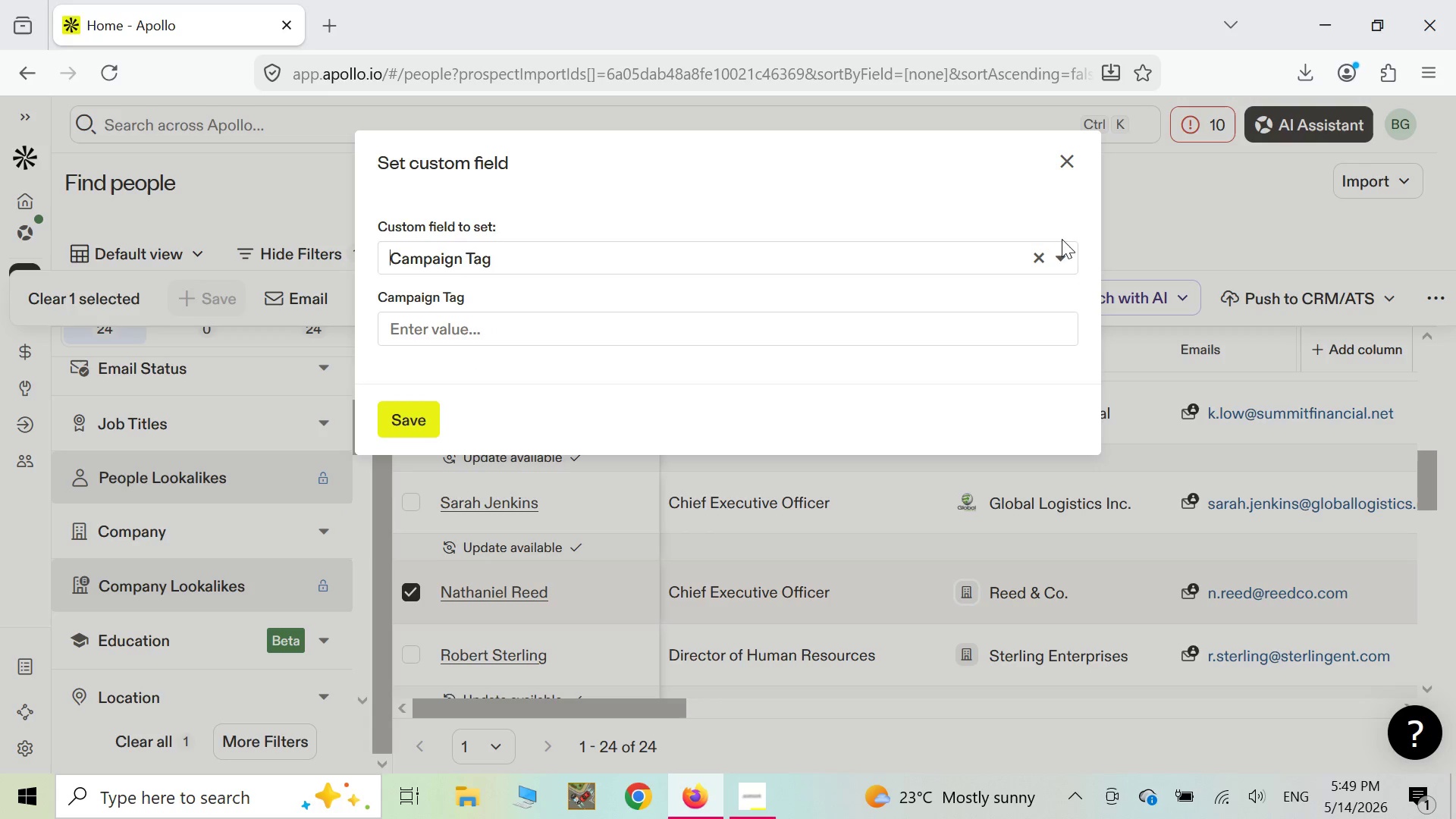 
left_click([1060, 256])
 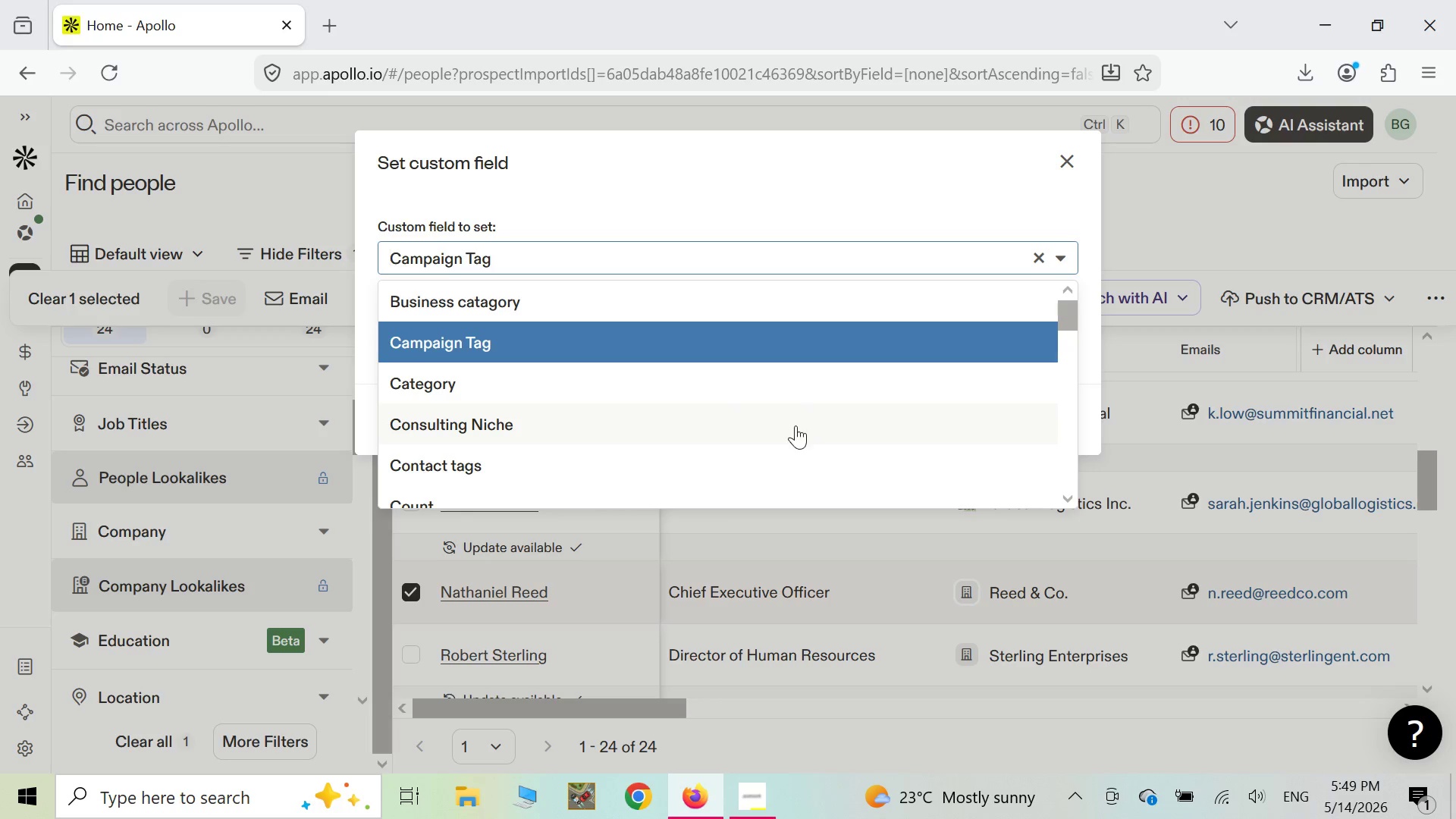 
left_click([795, 425])
 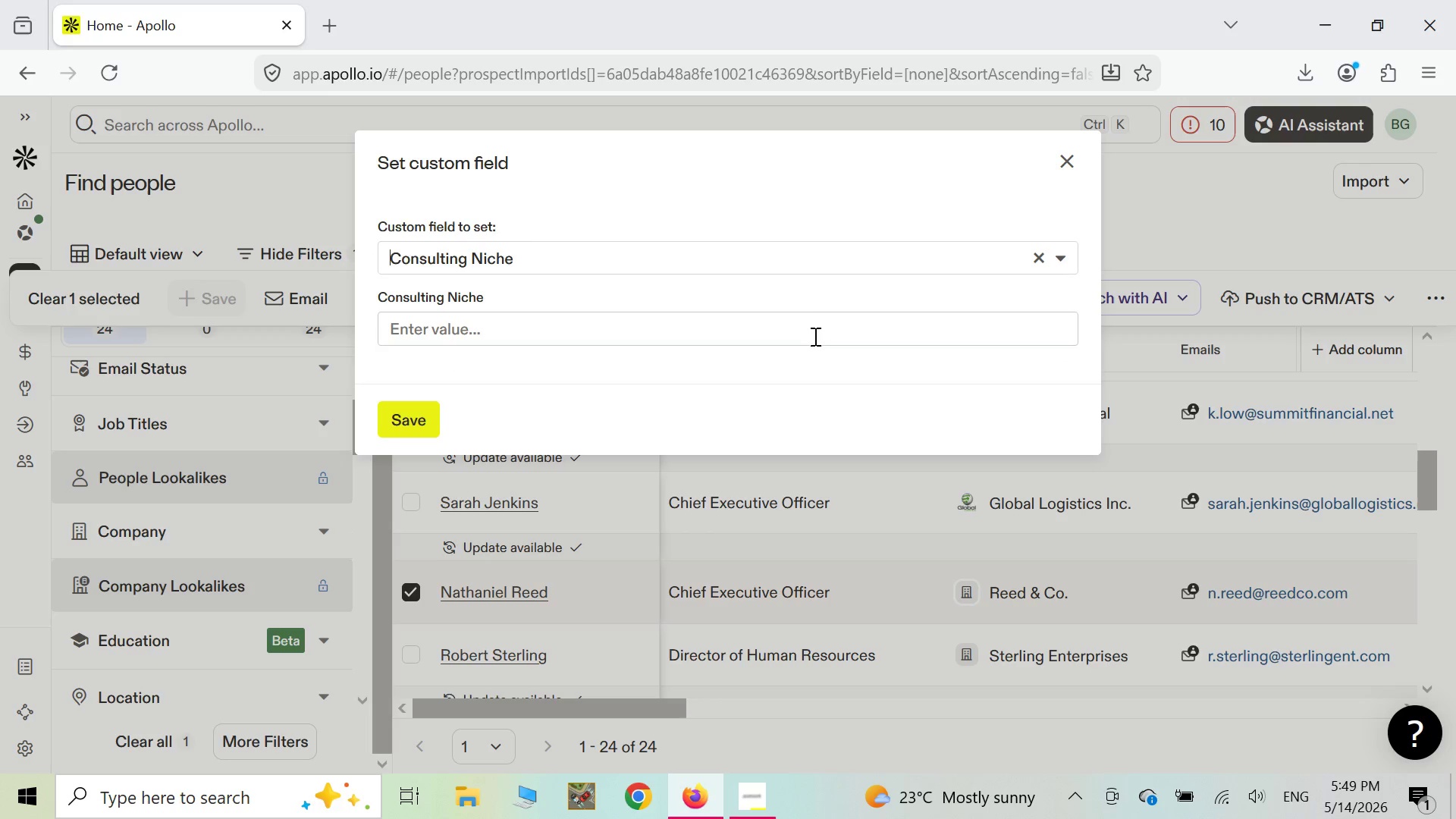 
left_click([817, 329])
 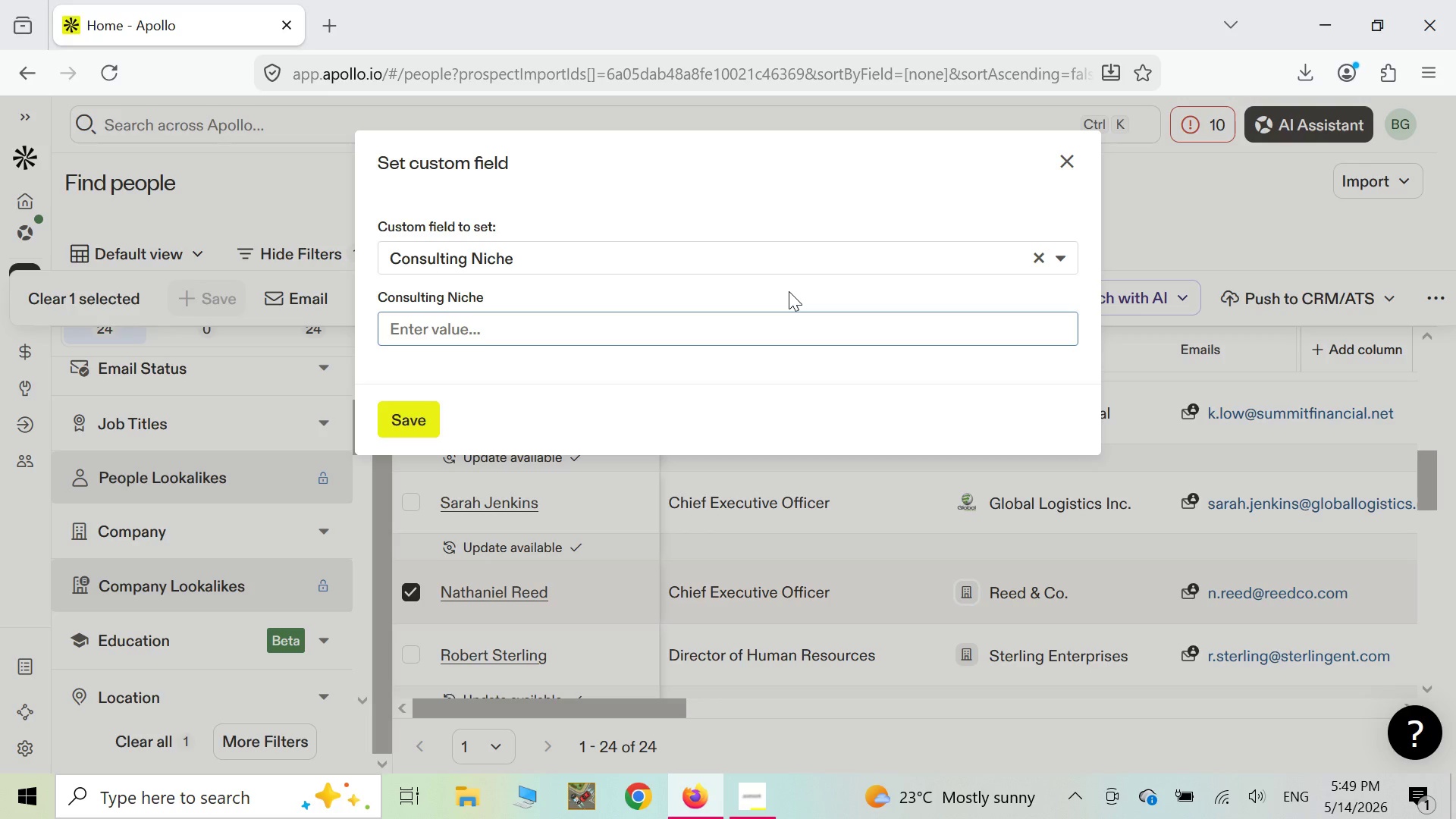 
wait(6.94)
 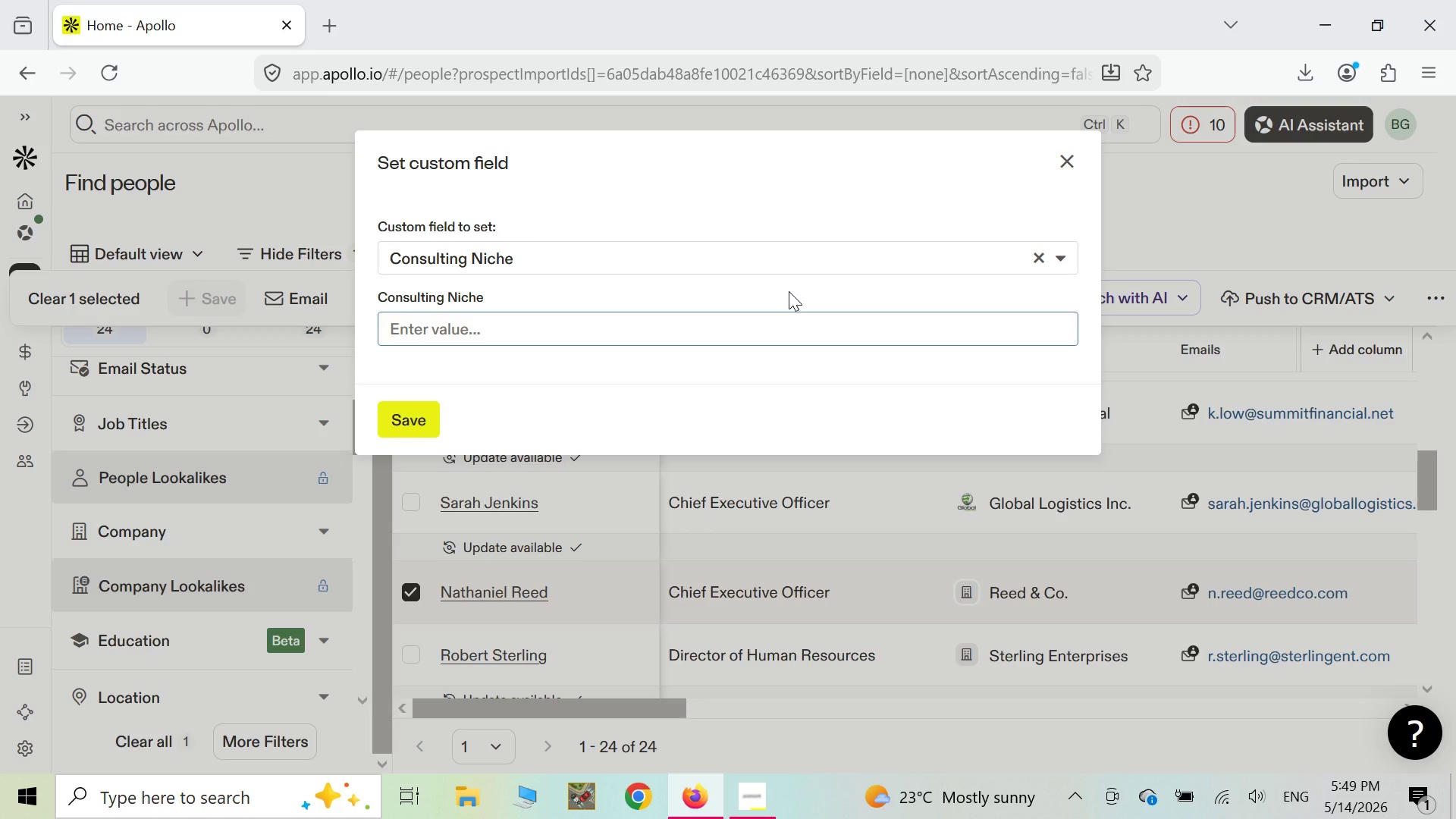 
key(CapsLock)
 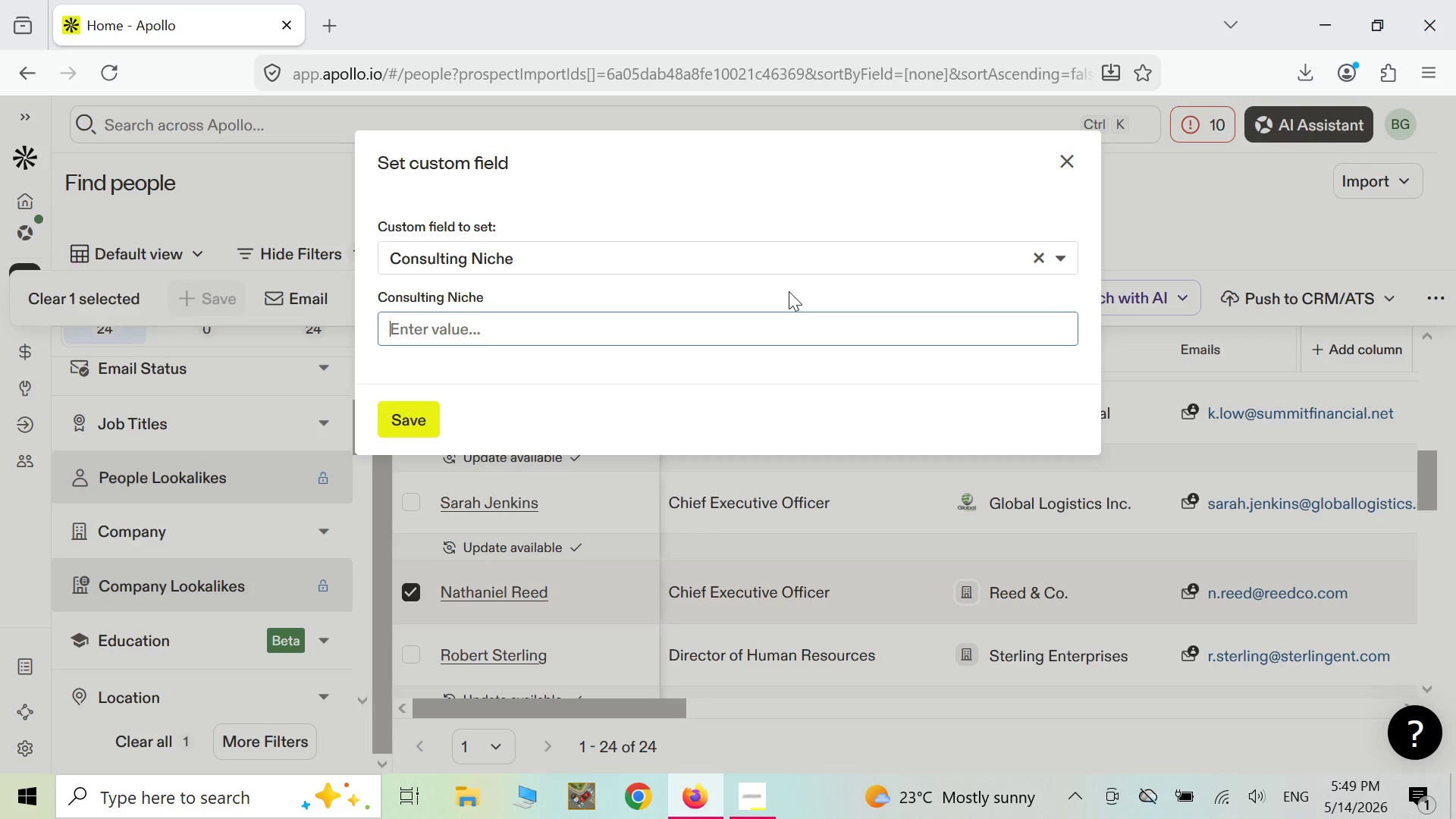 
key(F)
 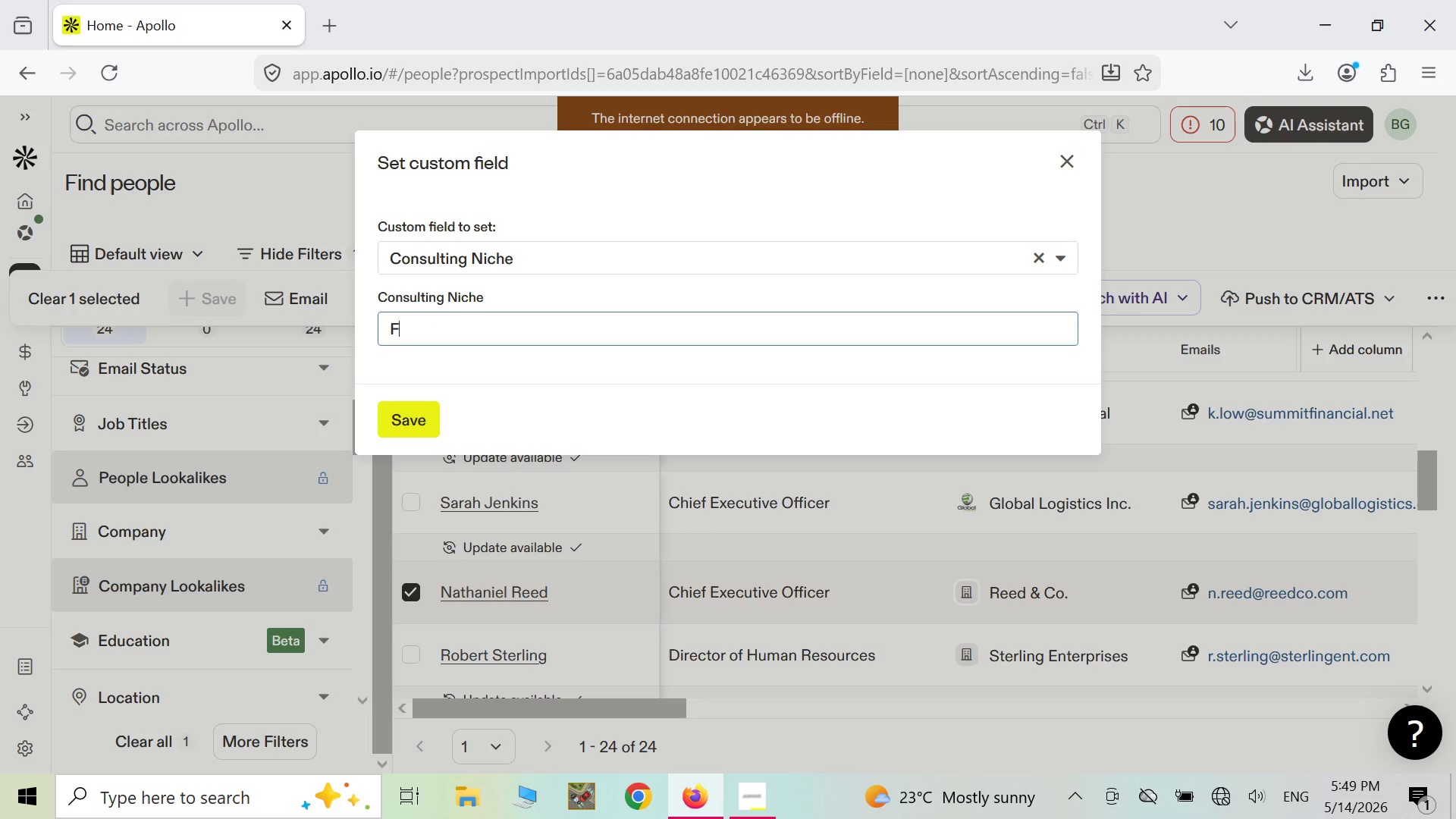 
key(CapsLock)
 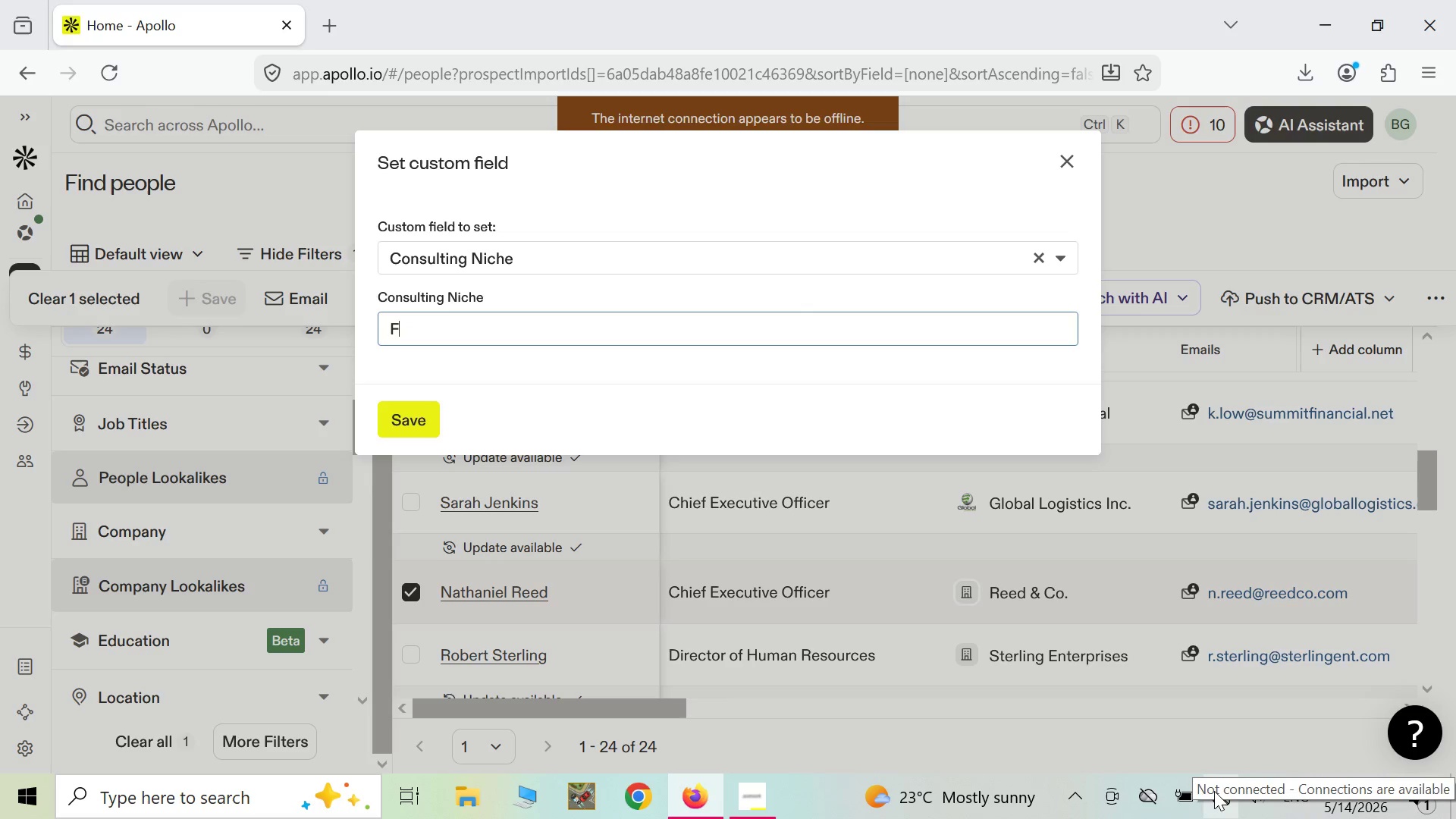 
left_click([1213, 806])
 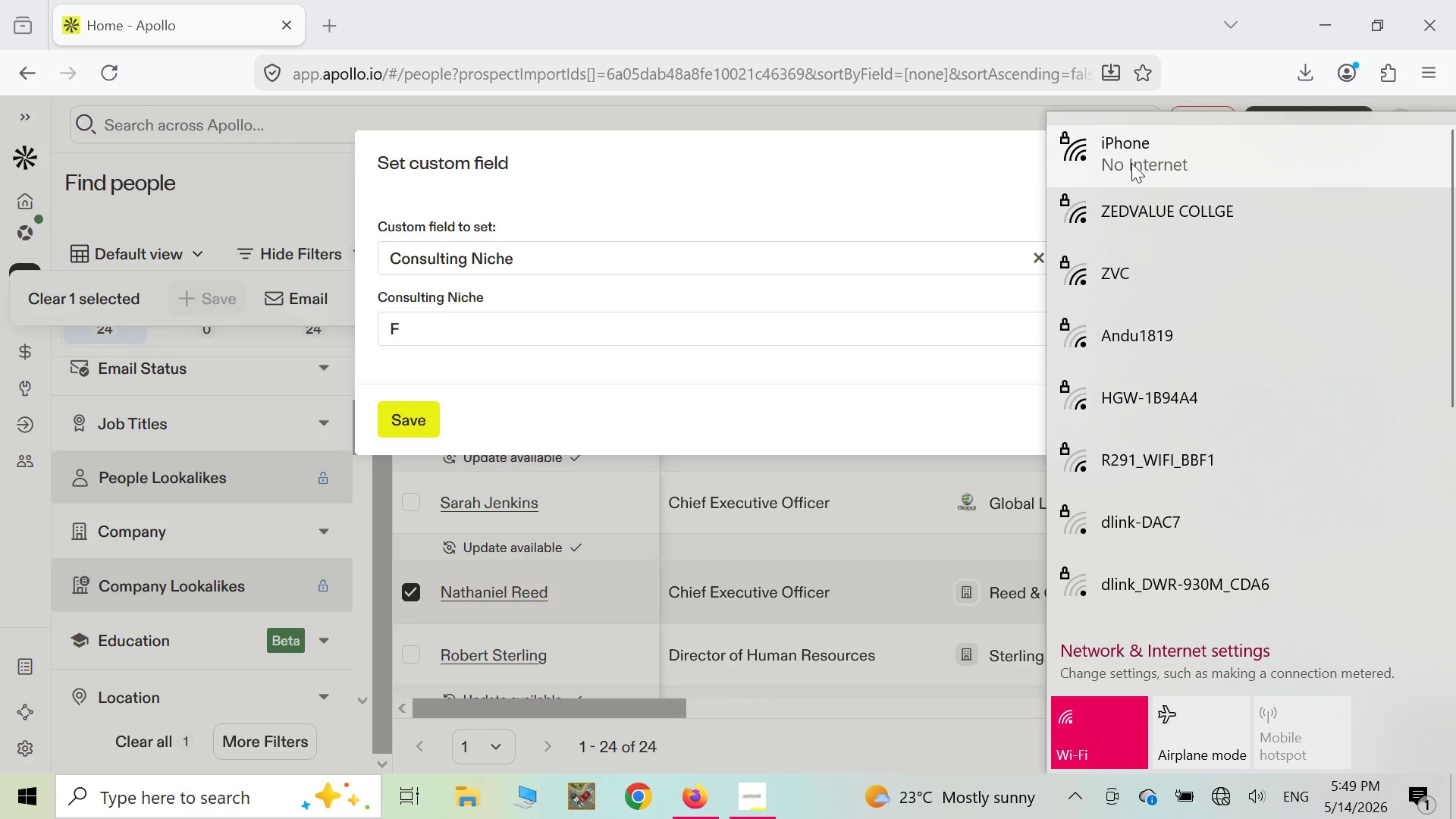 
wait(8.92)
 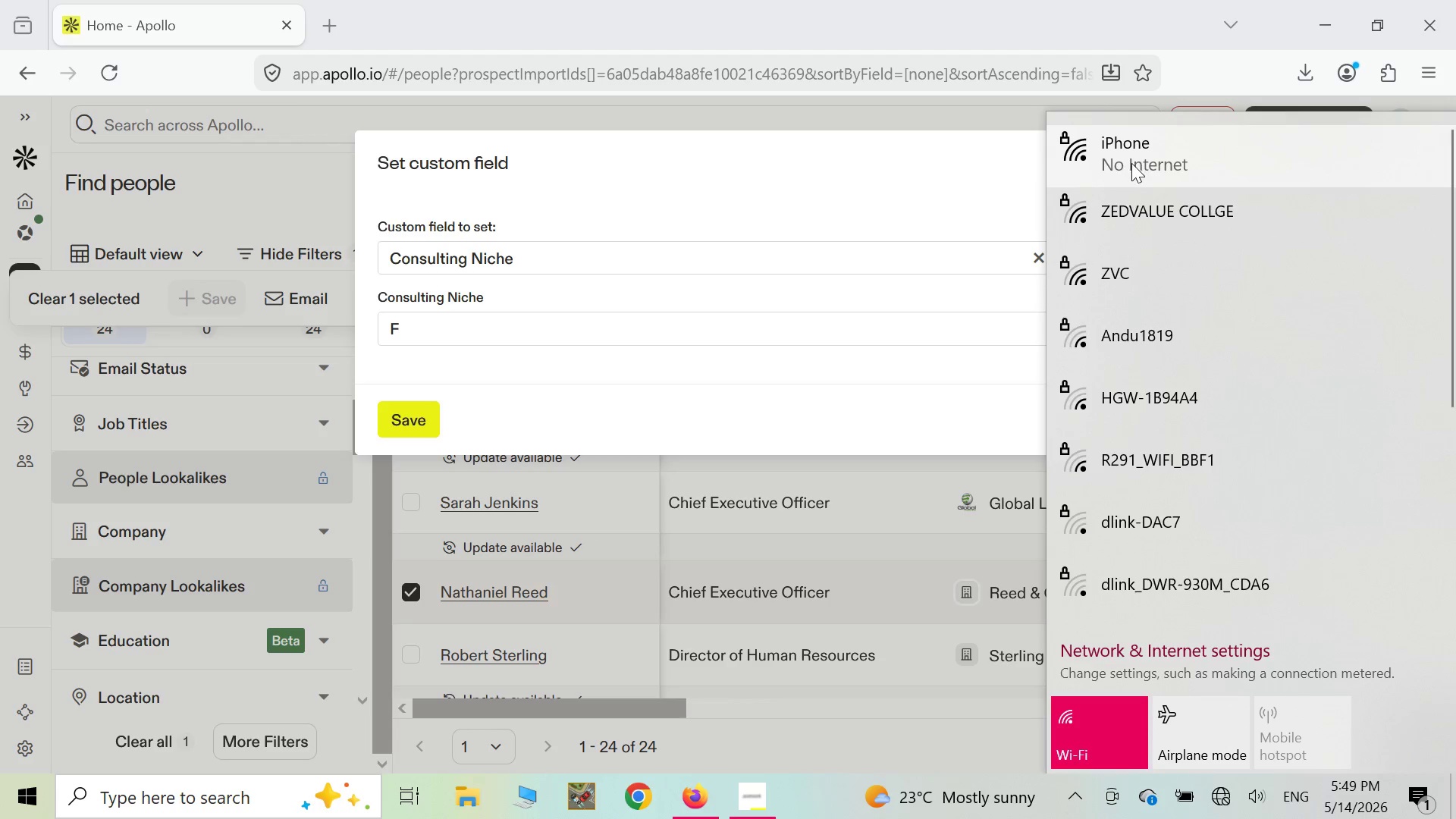 
left_click([745, 315])
 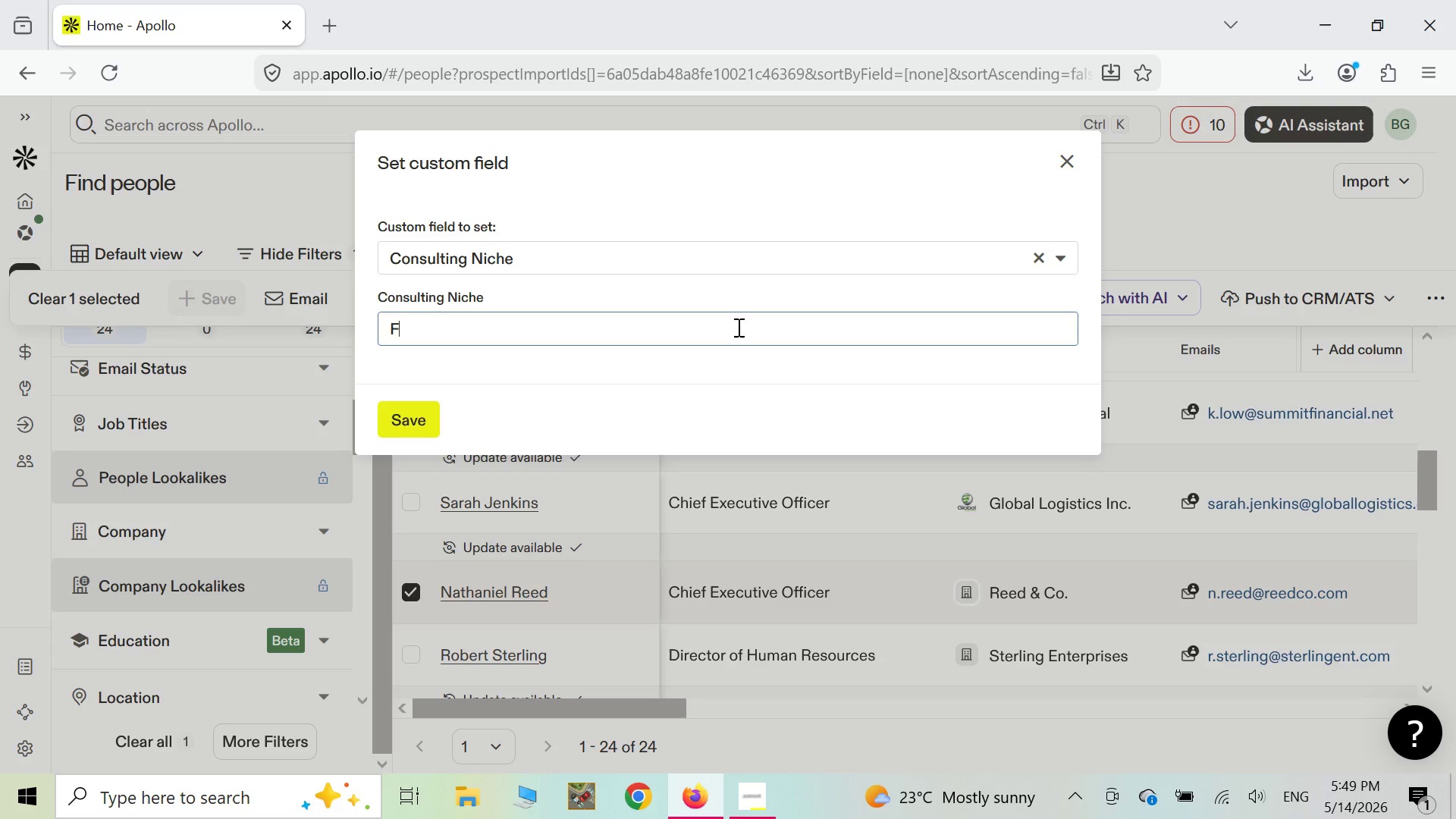 
key(I)
 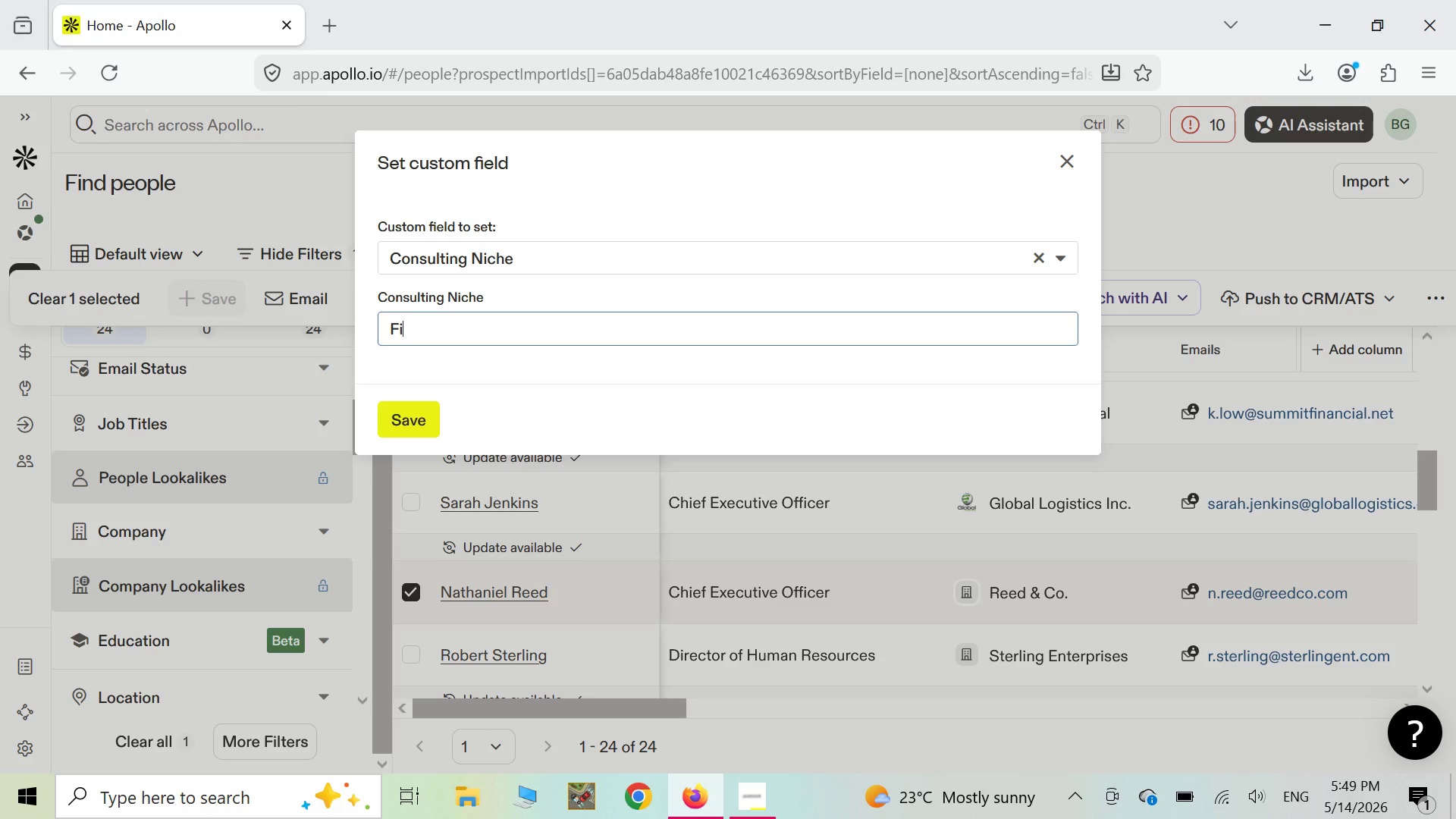 
wait(5.81)
 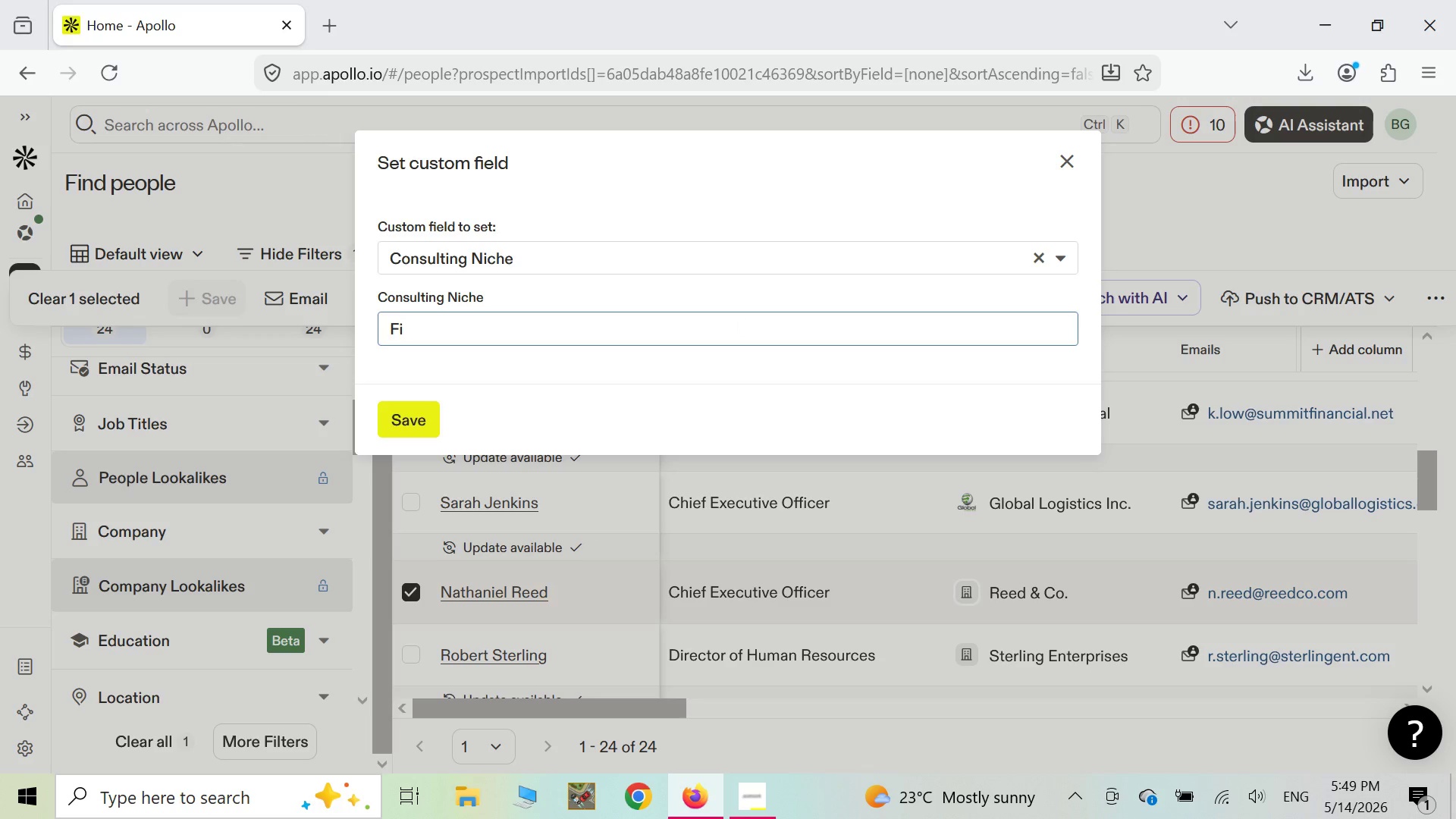 
type(nan)
 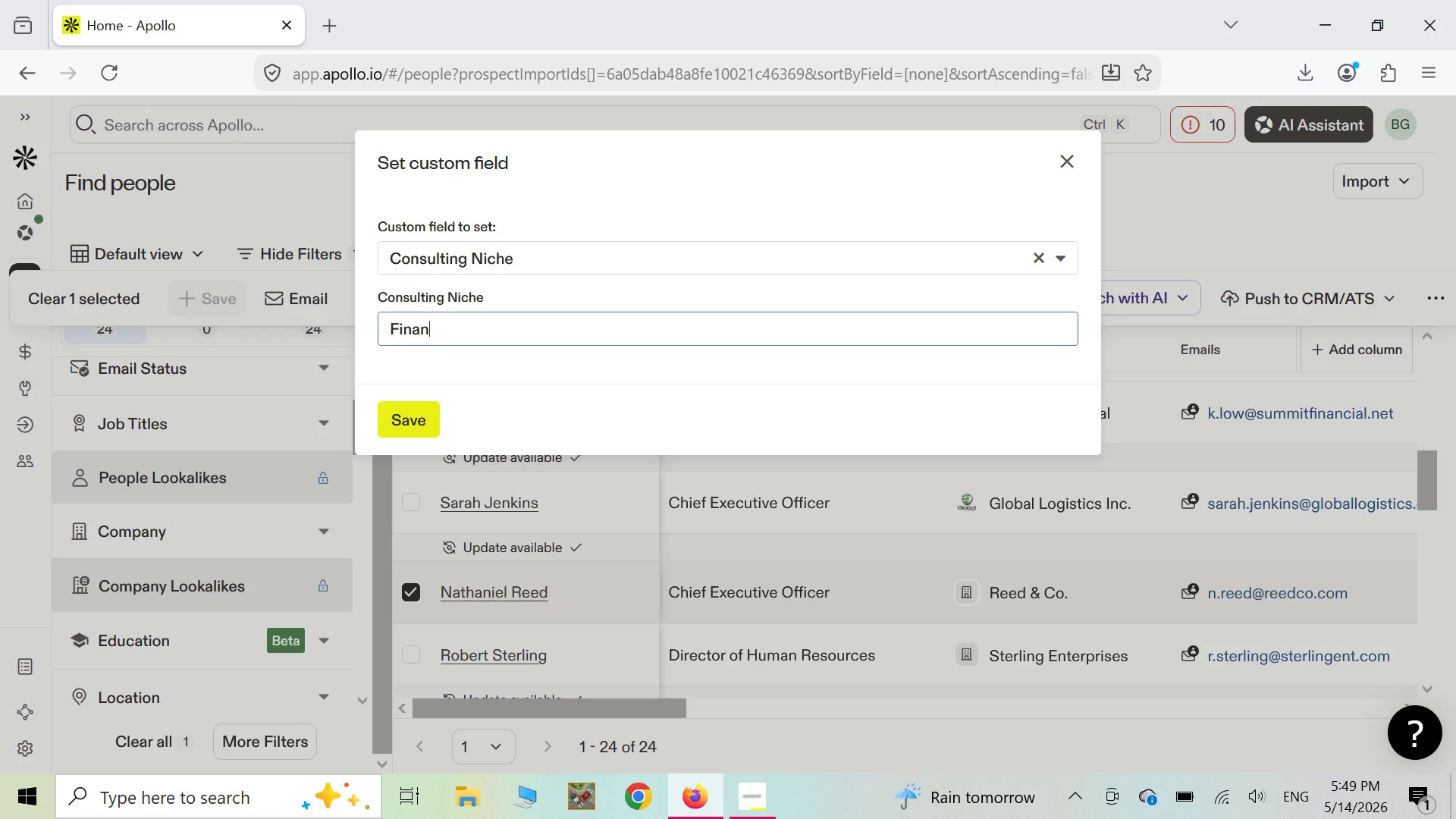 
type(cial PL)
key(Backspace)
type(lanning)
 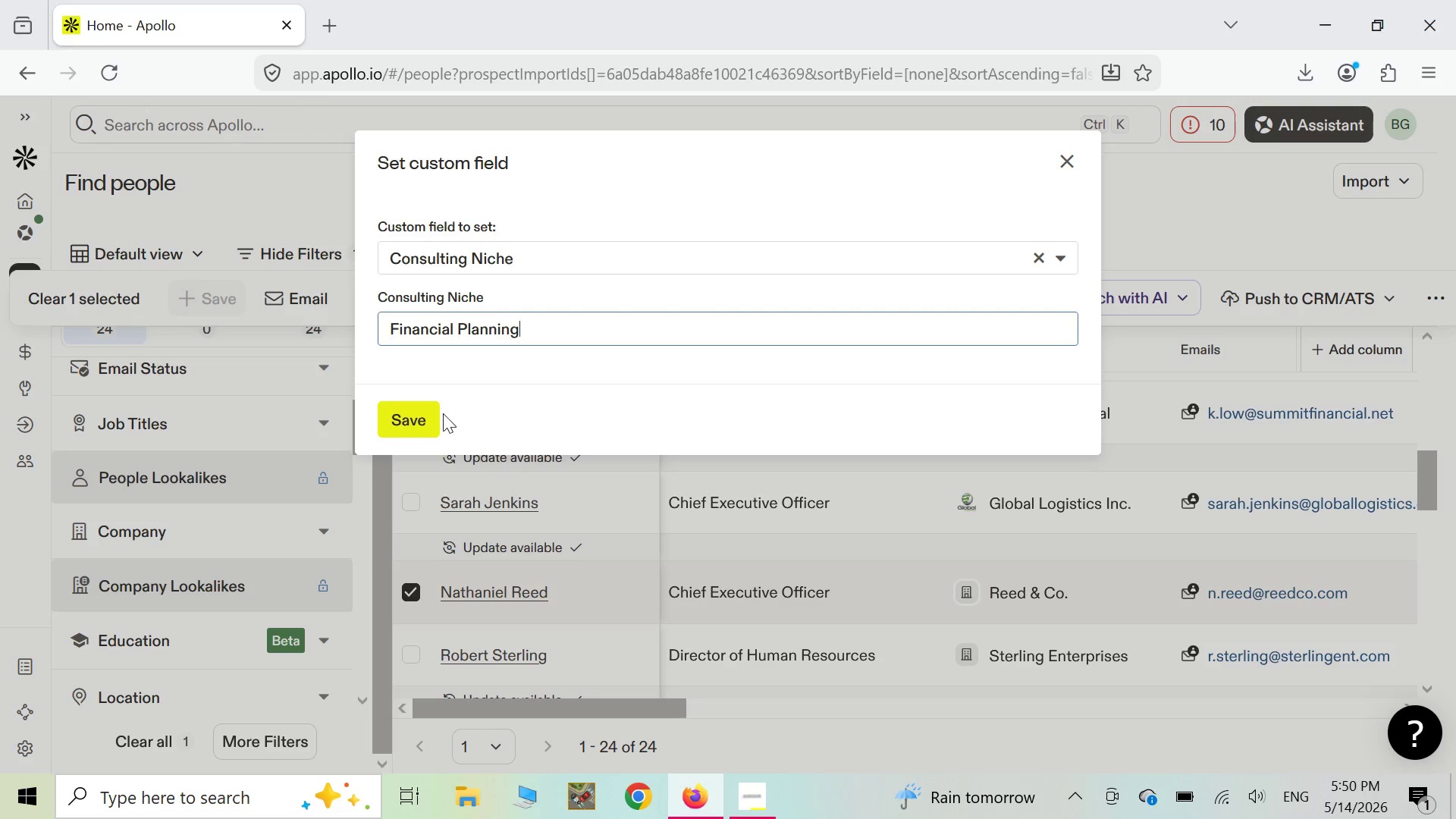 
left_click([416, 422])
 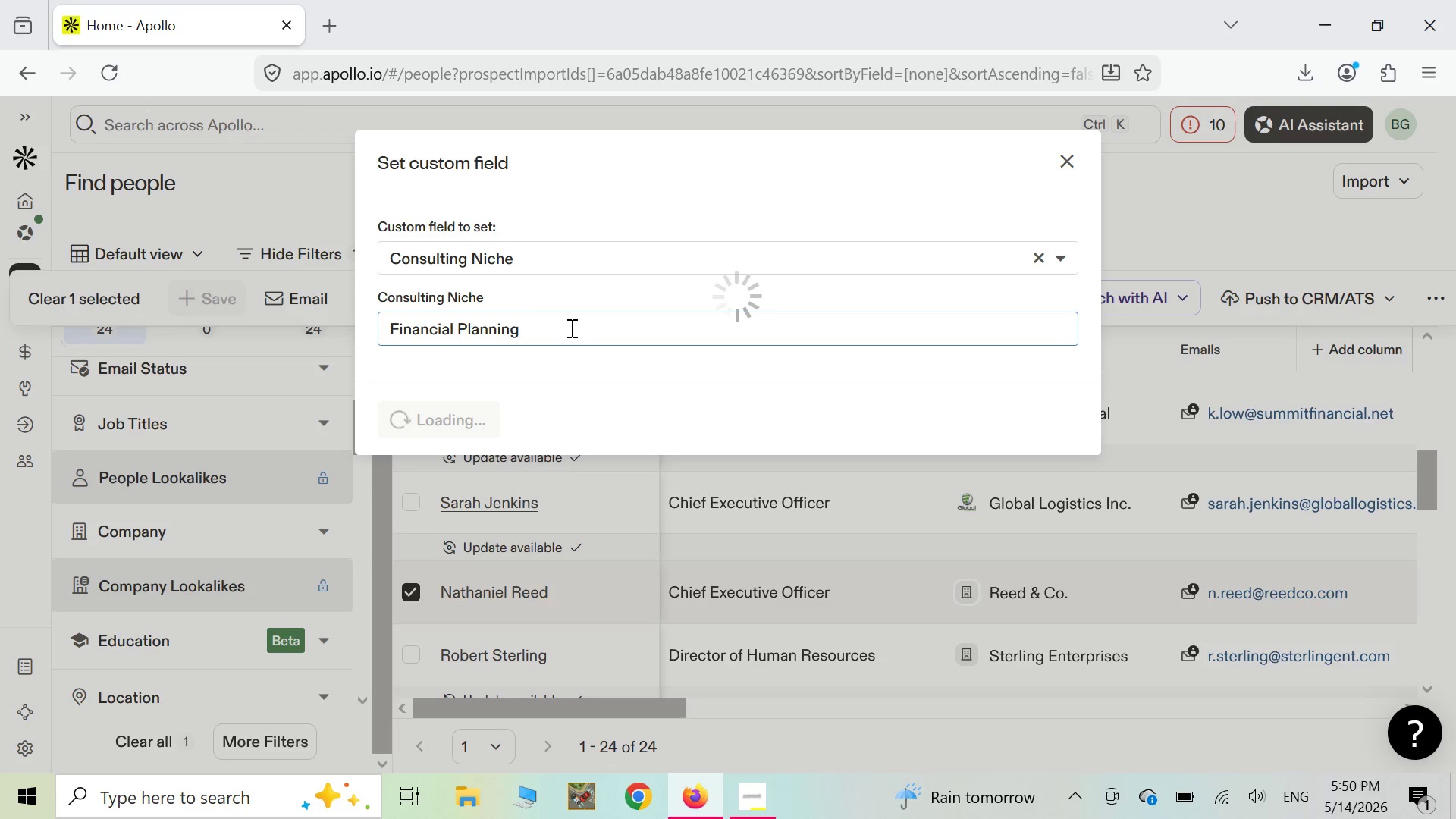 
wait(8.45)
 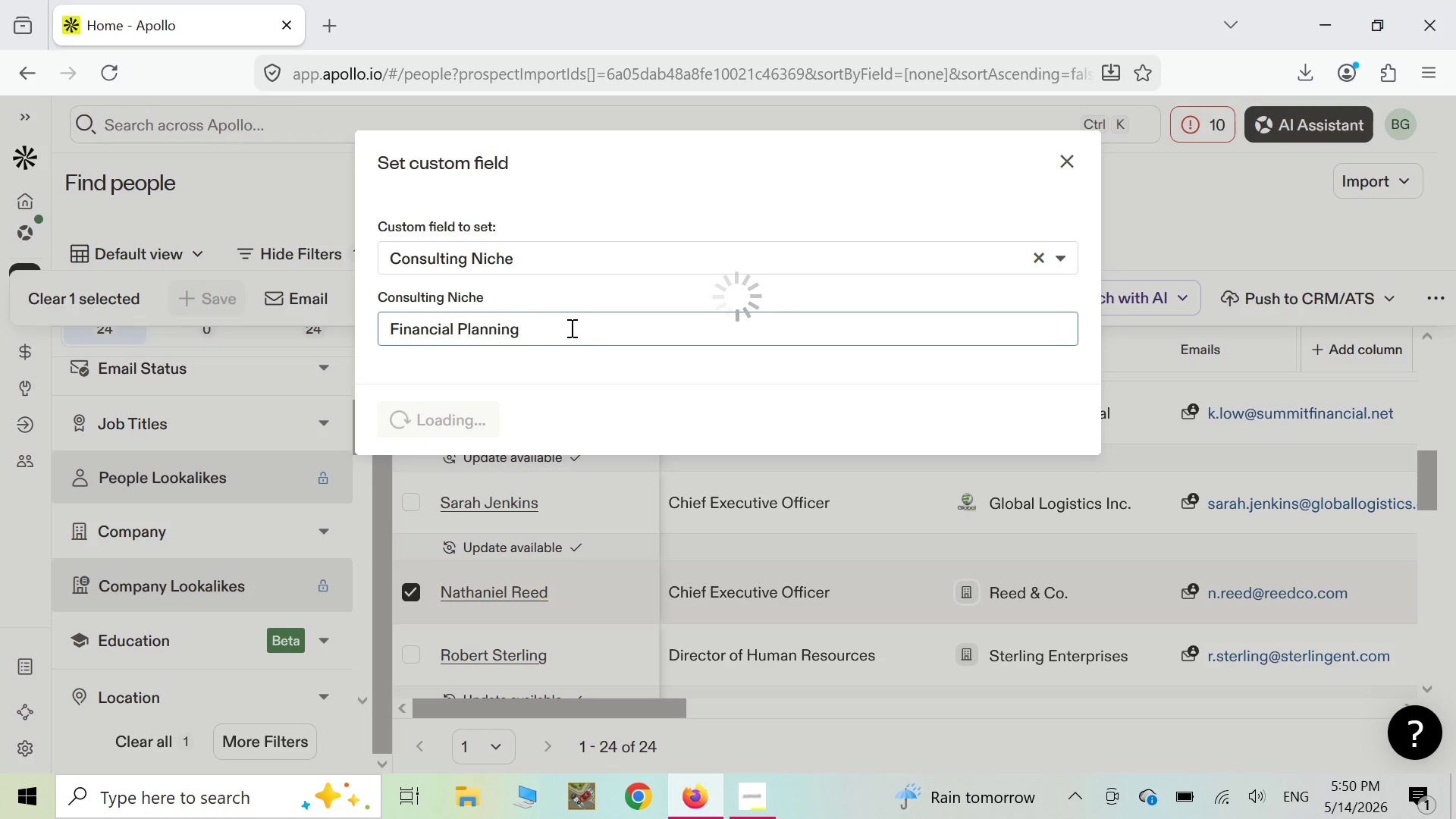 
left_click([416, 599])
 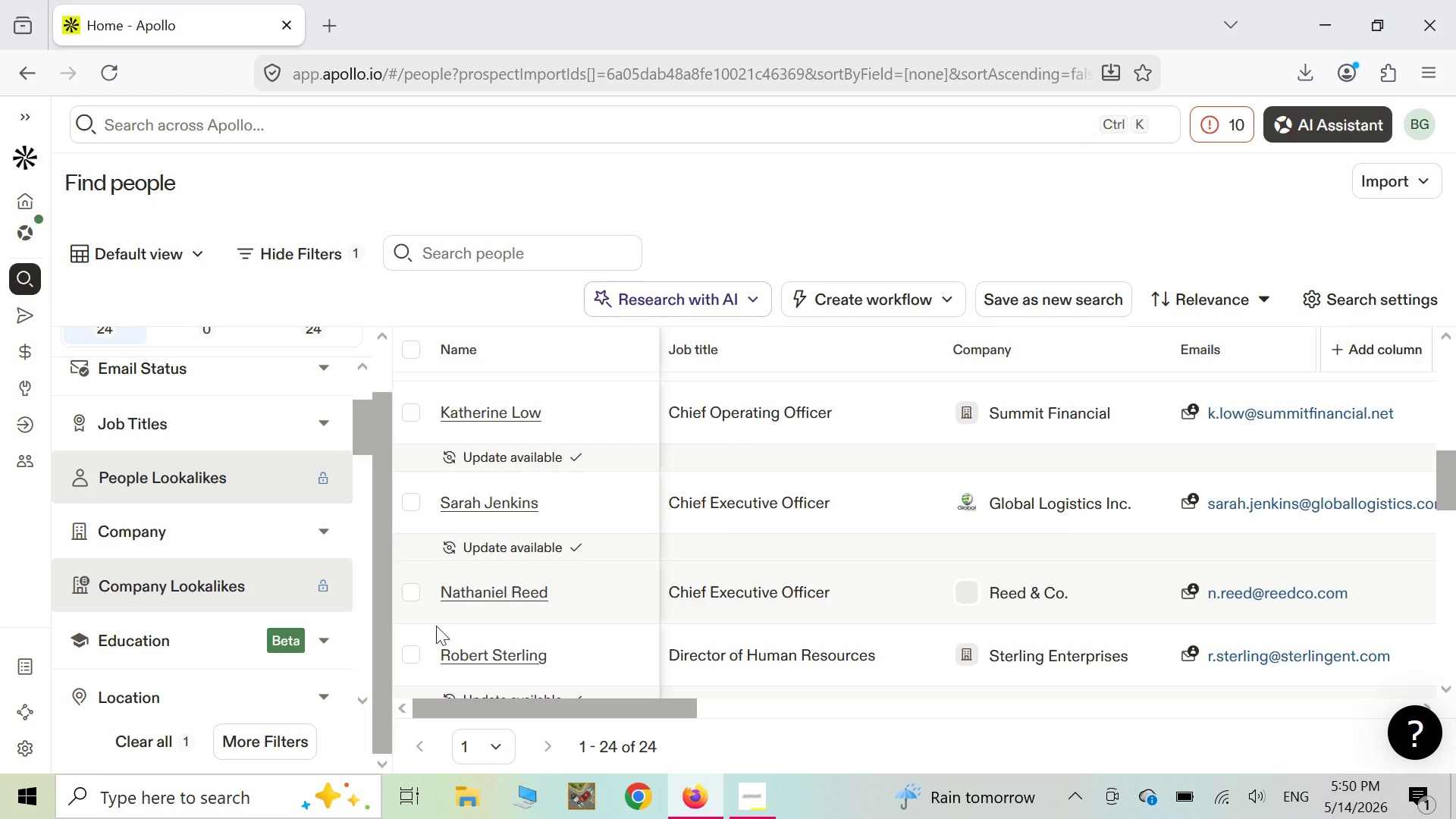 
scroll: coordinate [451, 607], scroll_direction: down, amount: 3.0
 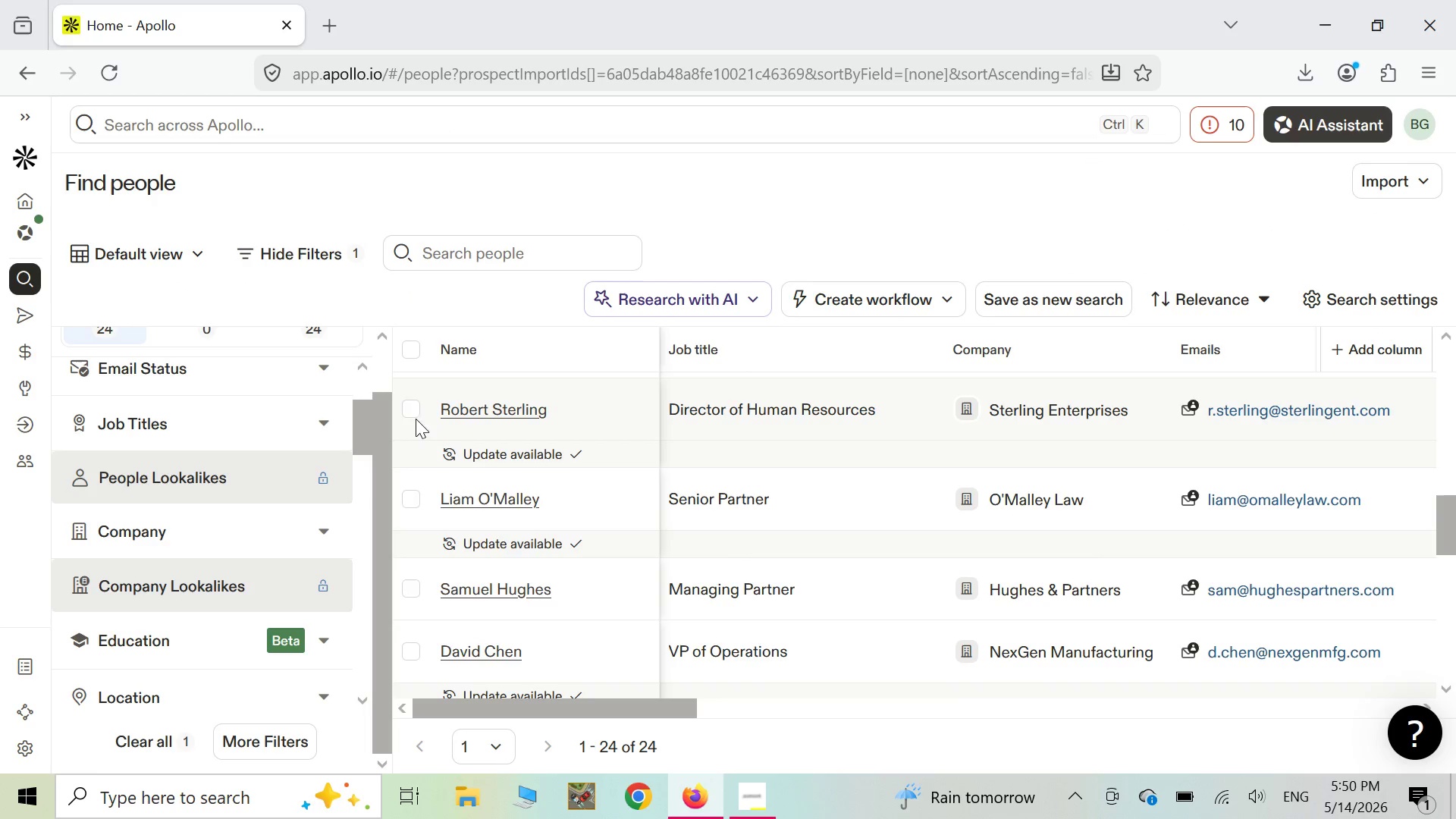 
left_click([416, 409])
 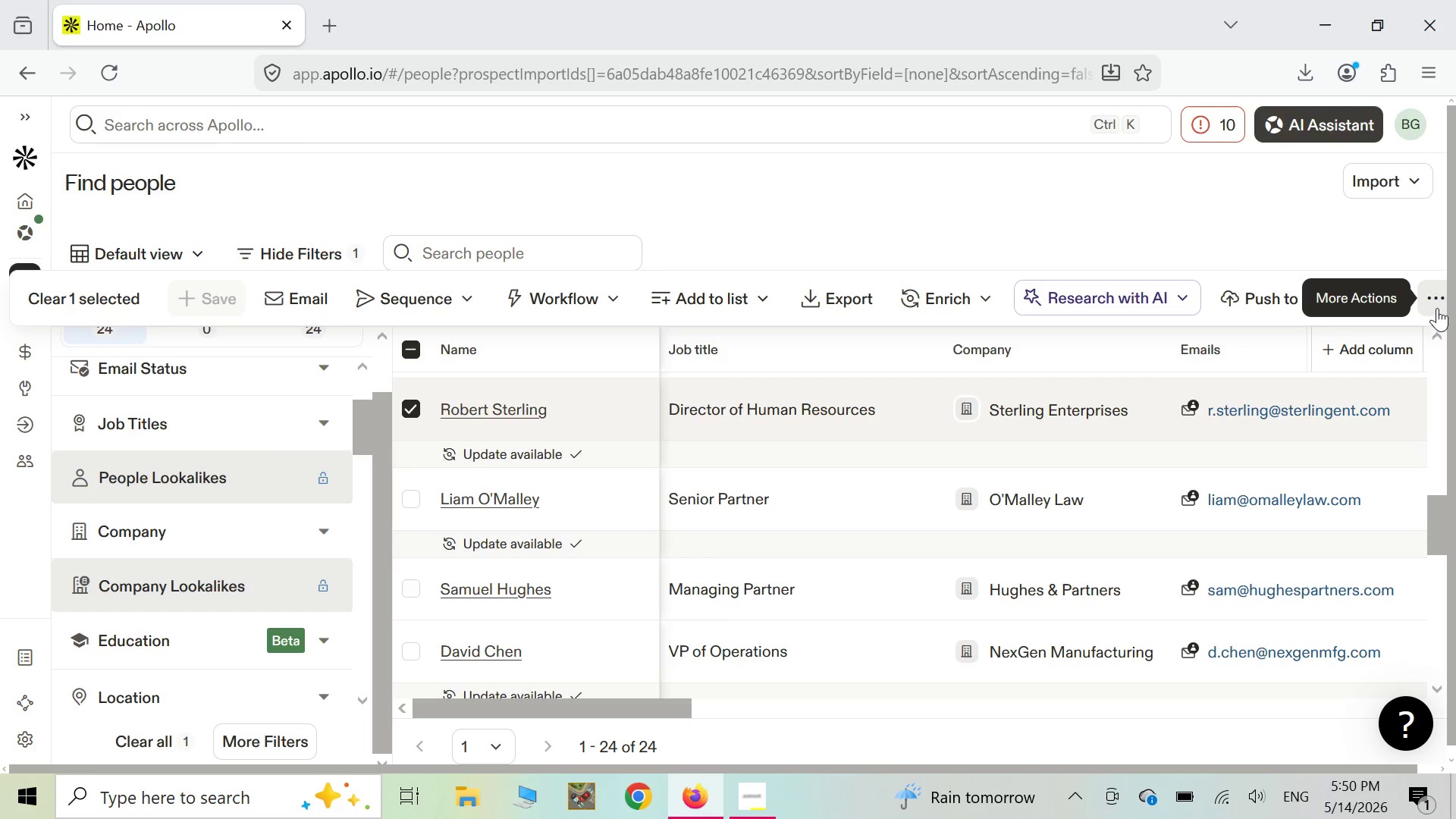 
left_click([1437, 304])
 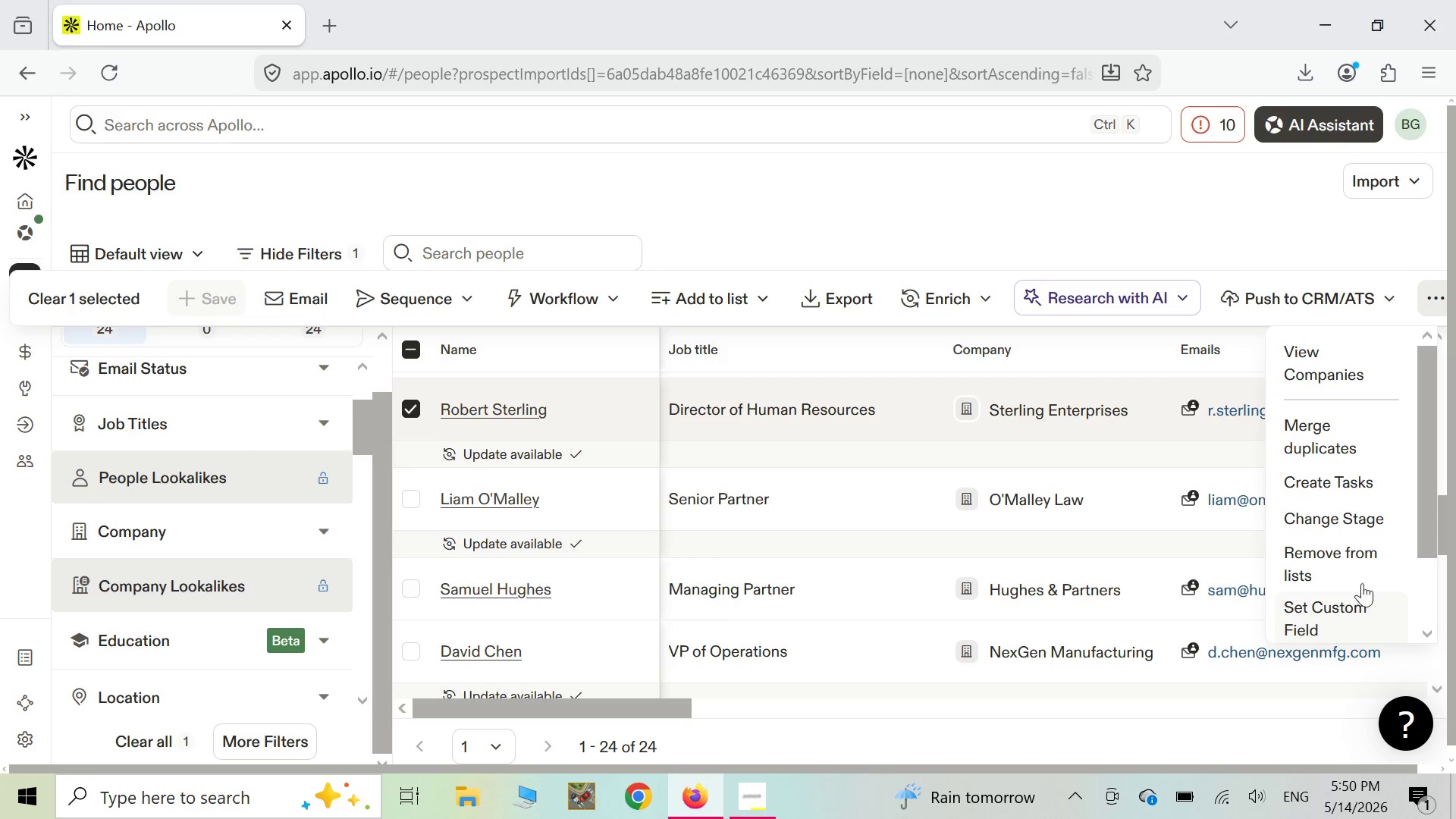 
left_click([1354, 623])
 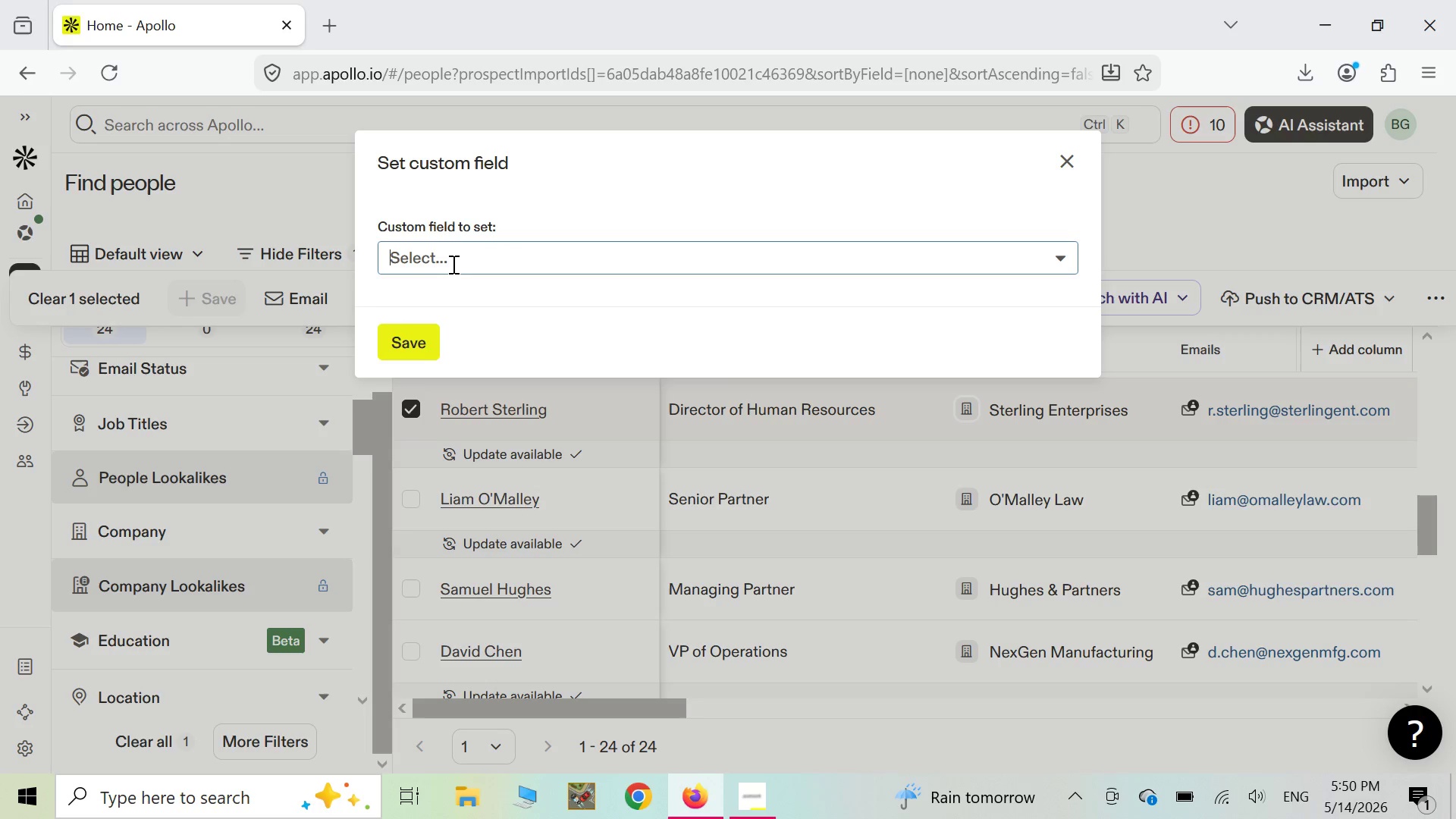 
left_click([452, 264])
 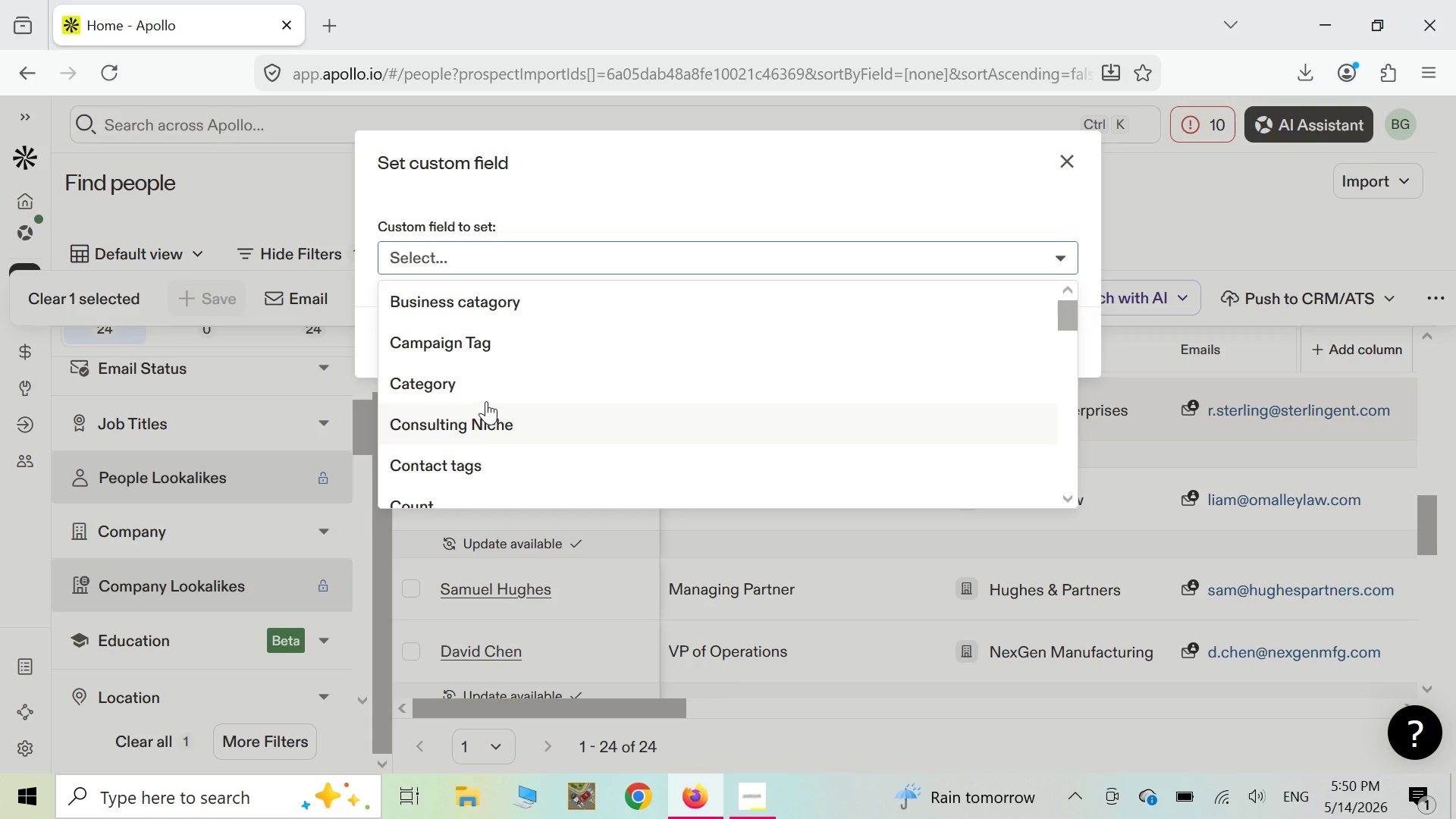 
left_click([493, 426])
 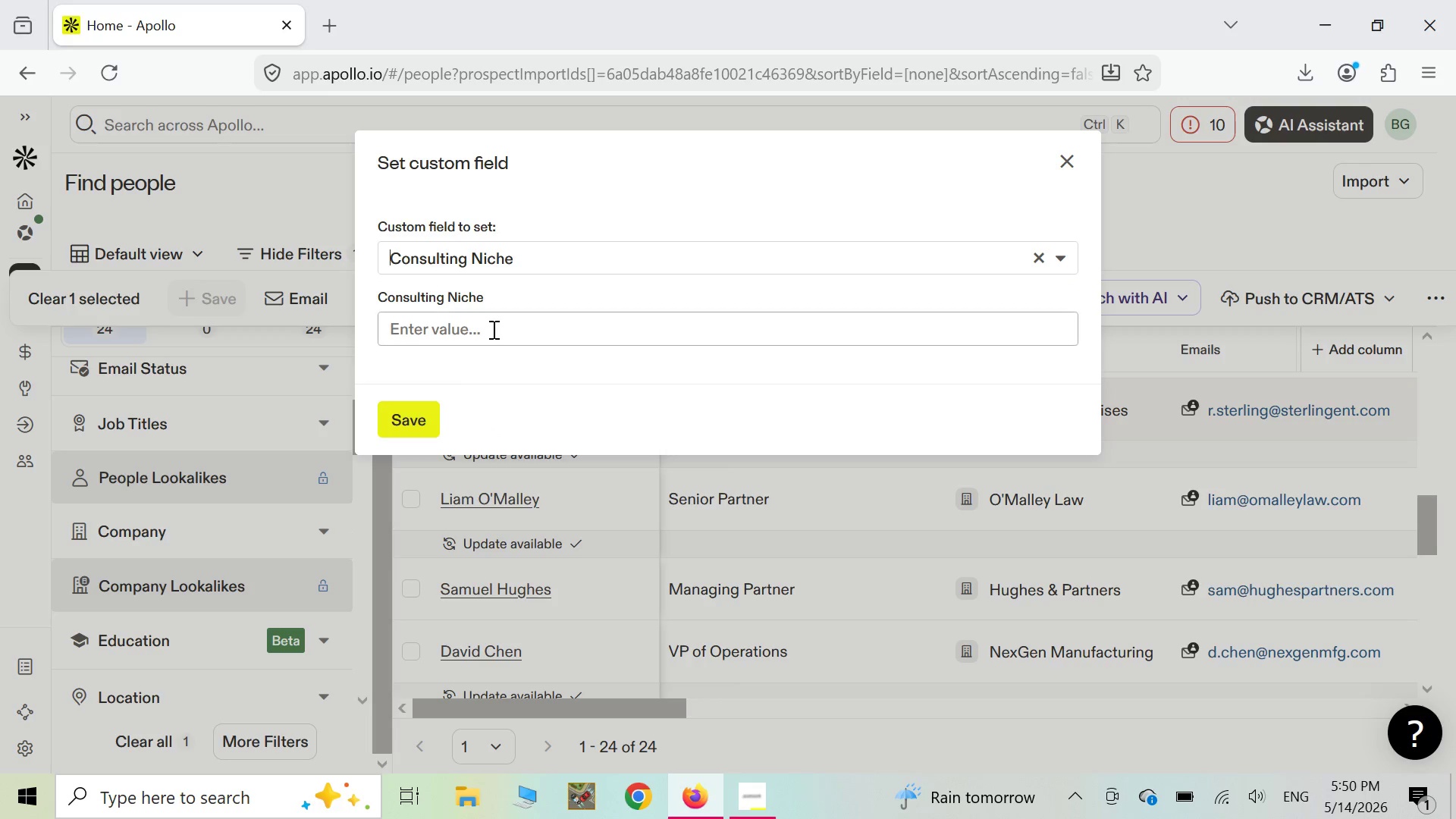 
left_click([493, 328])
 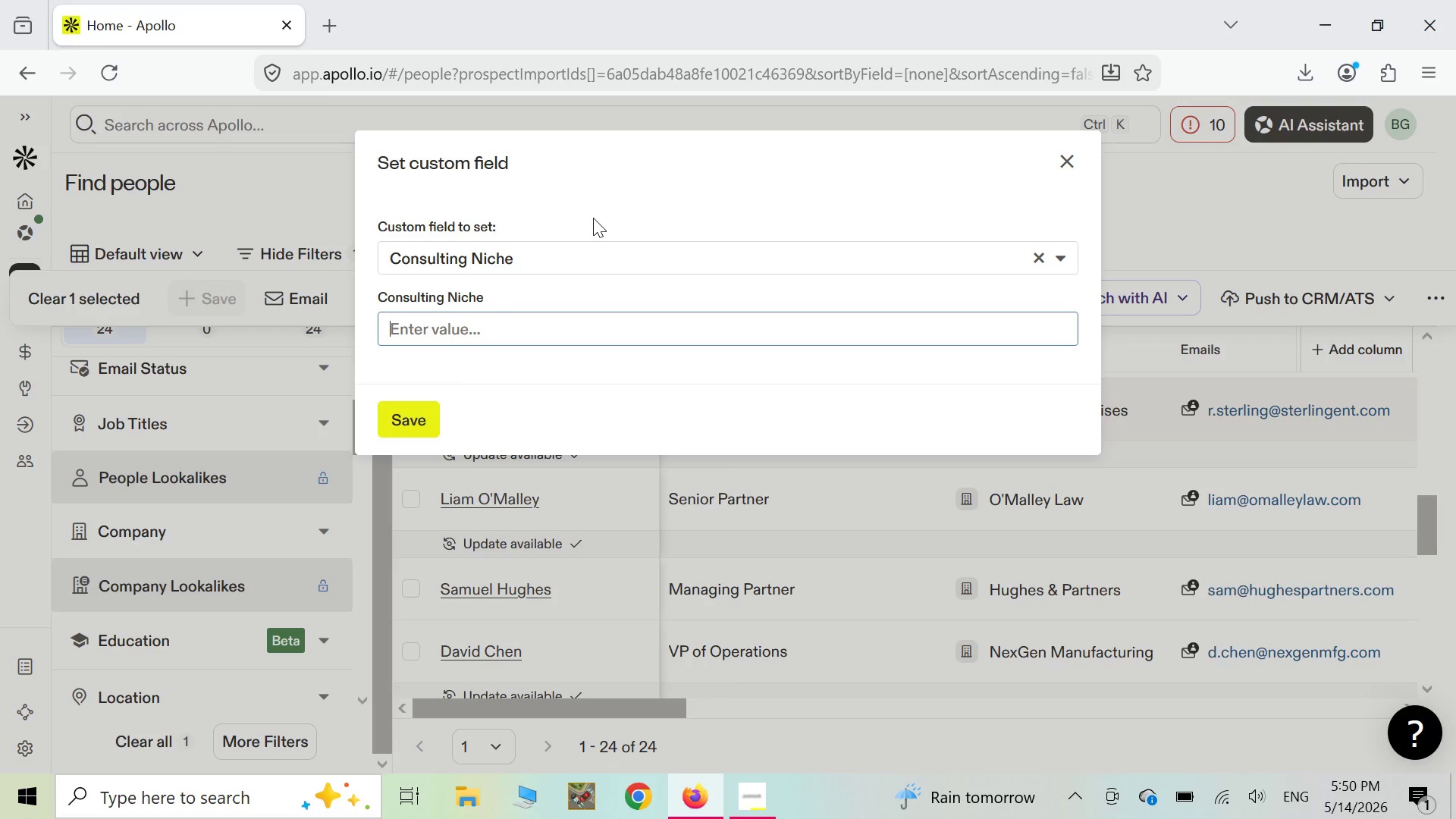 
type(Robert )
 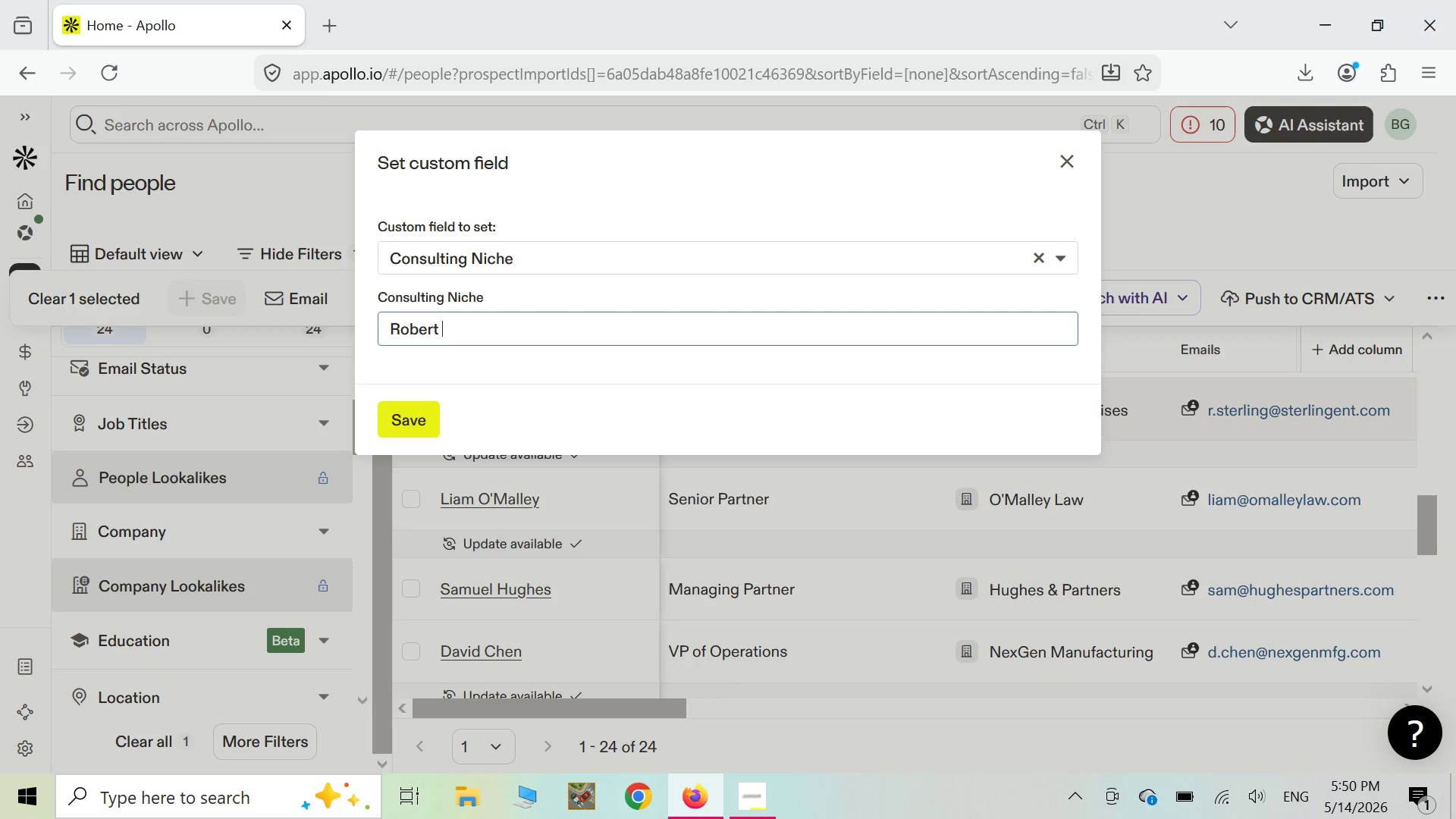 
wait(10.33)
 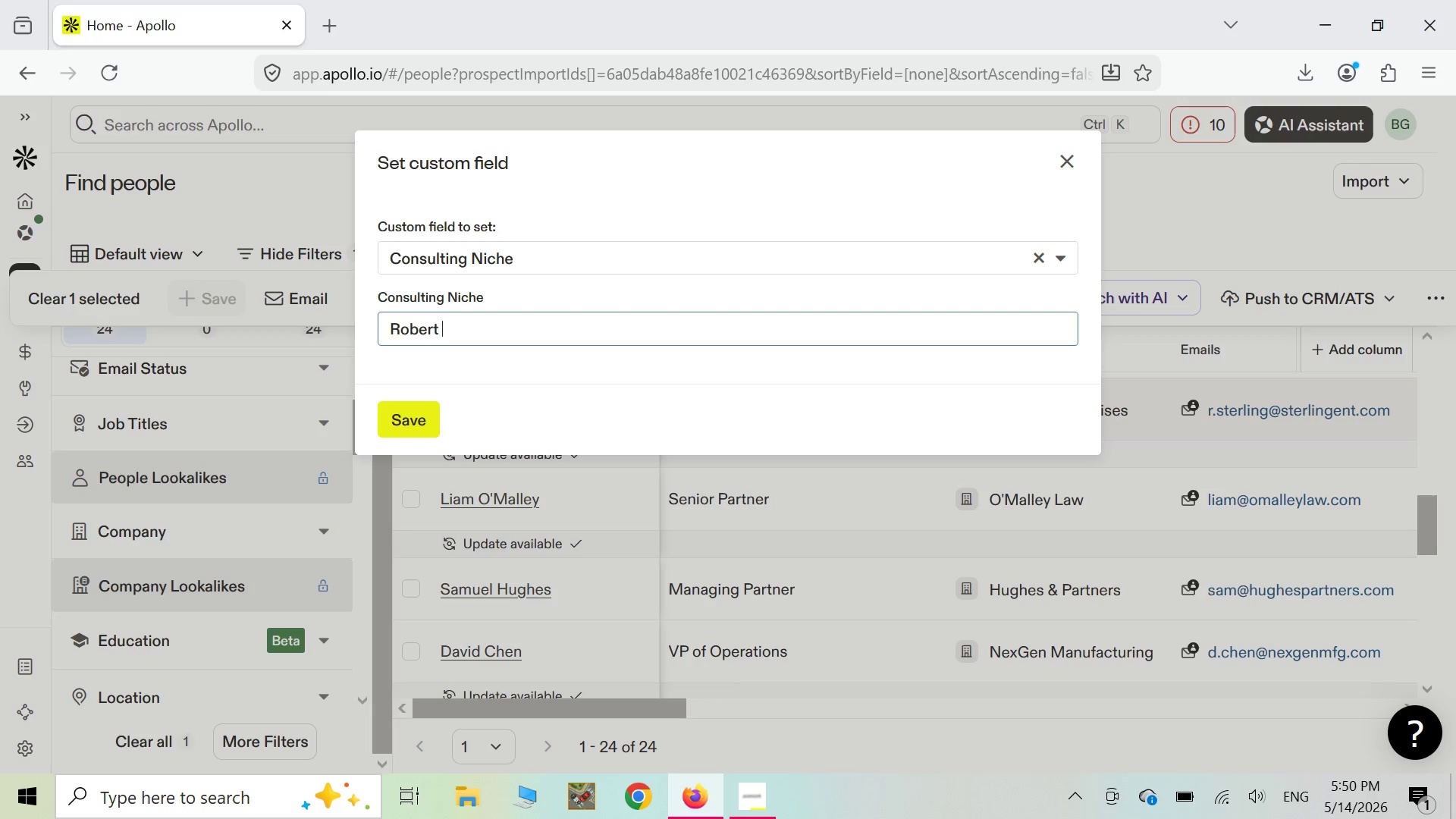 
hold_key(key=Backspace, duration=0.81)
 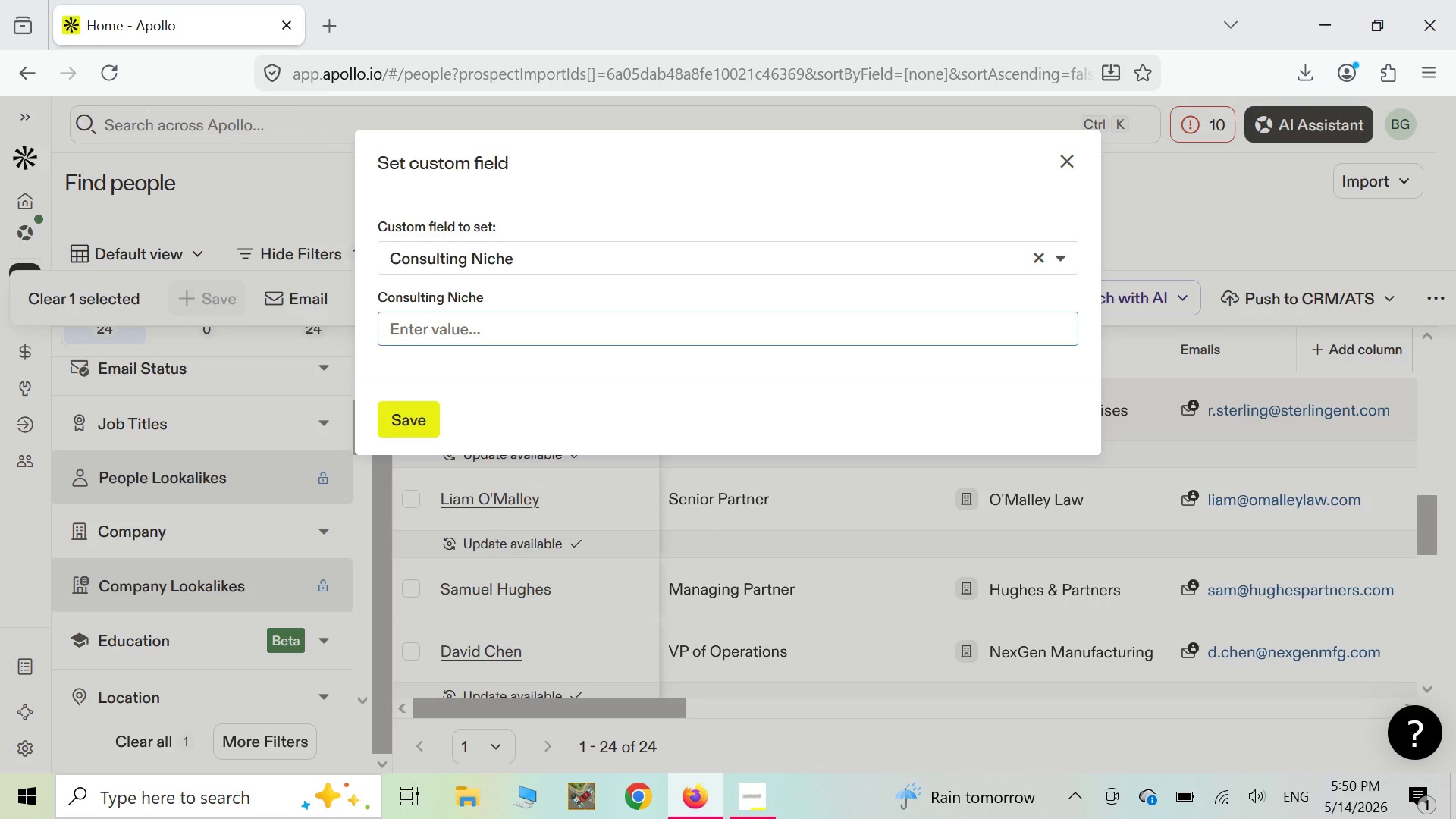 
wait(6.34)
 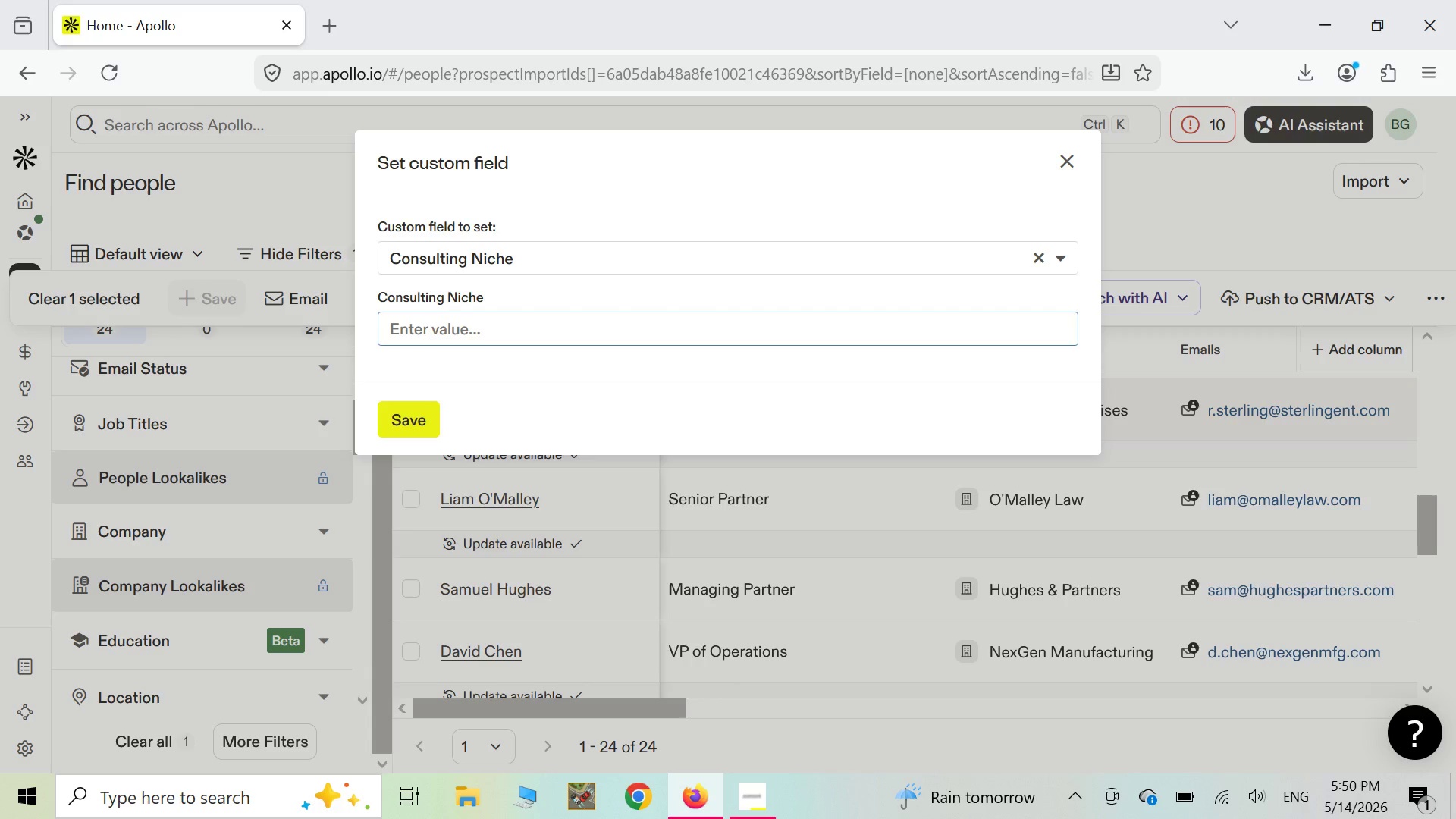 
type(Change Management)
 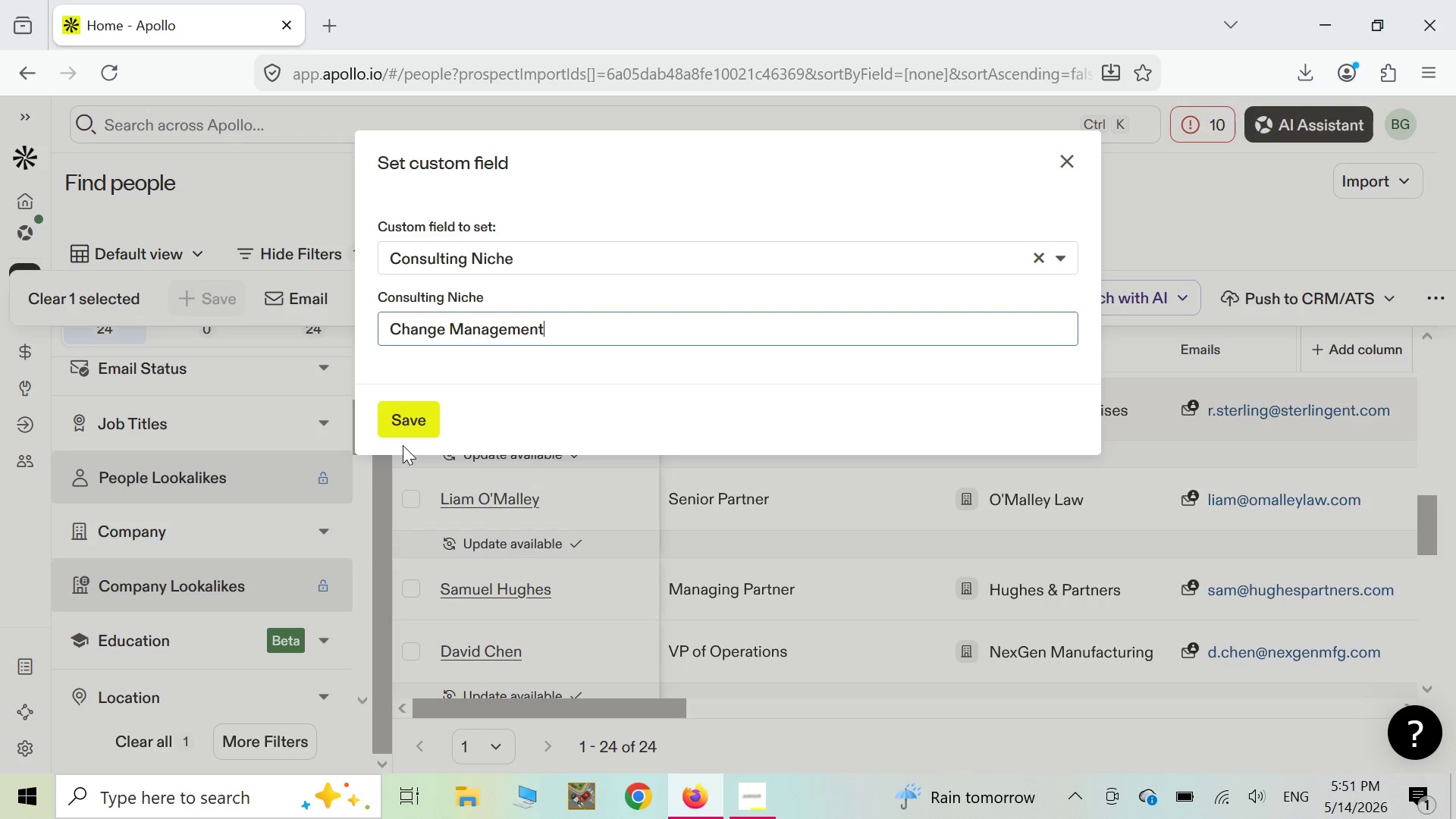 
left_click([410, 428])
 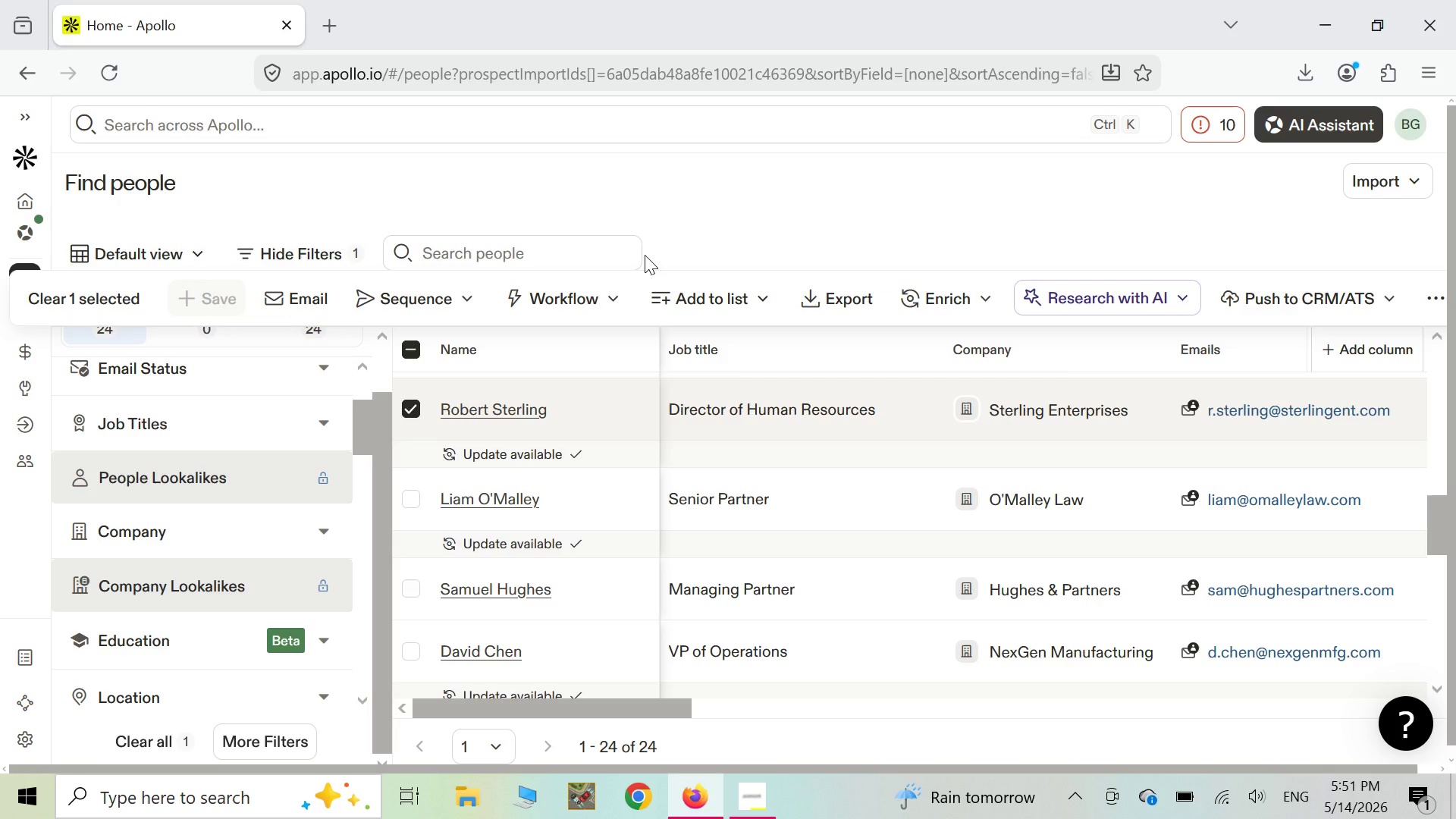 
wait(12.59)
 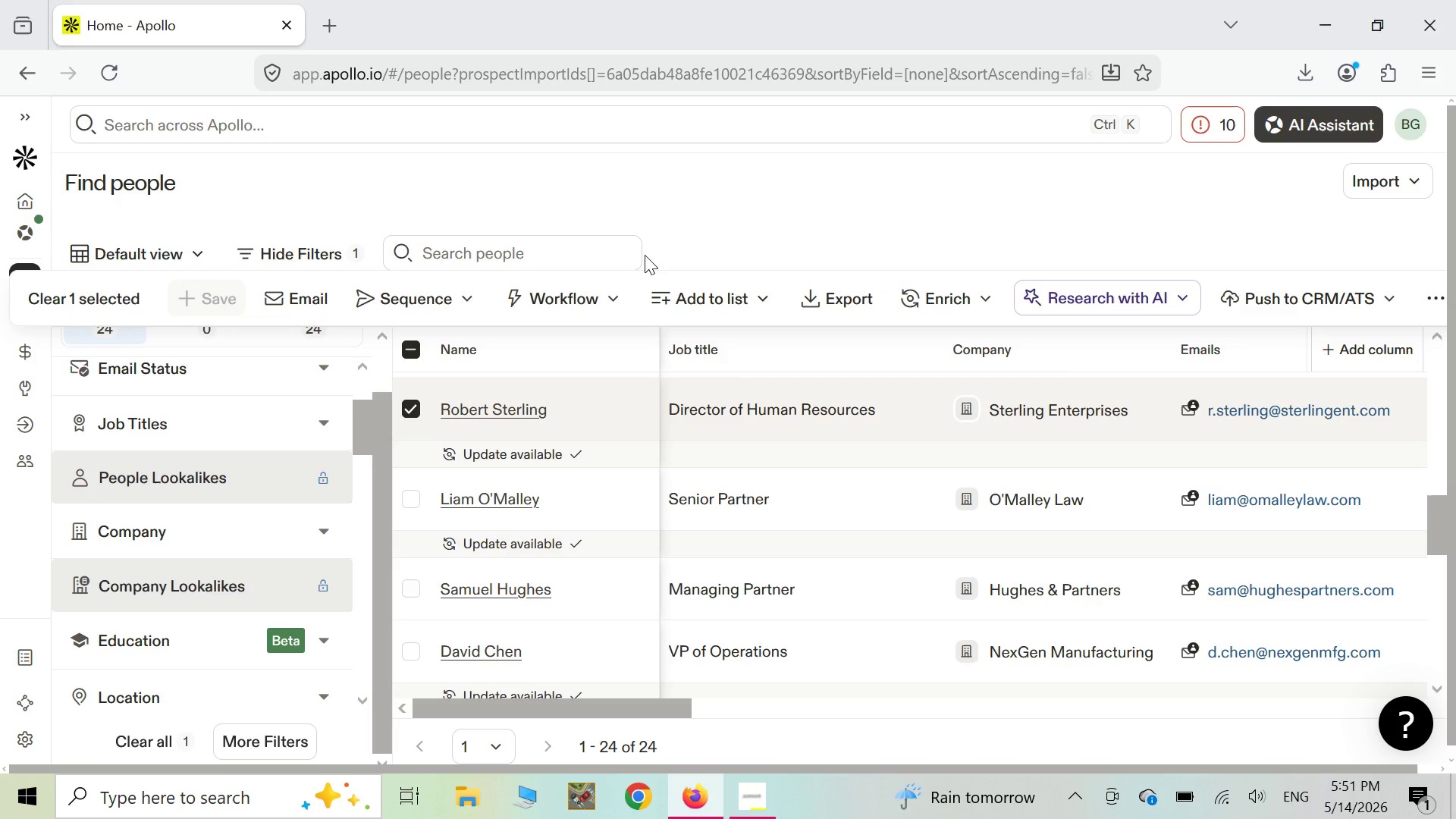 
left_click([404, 404])
 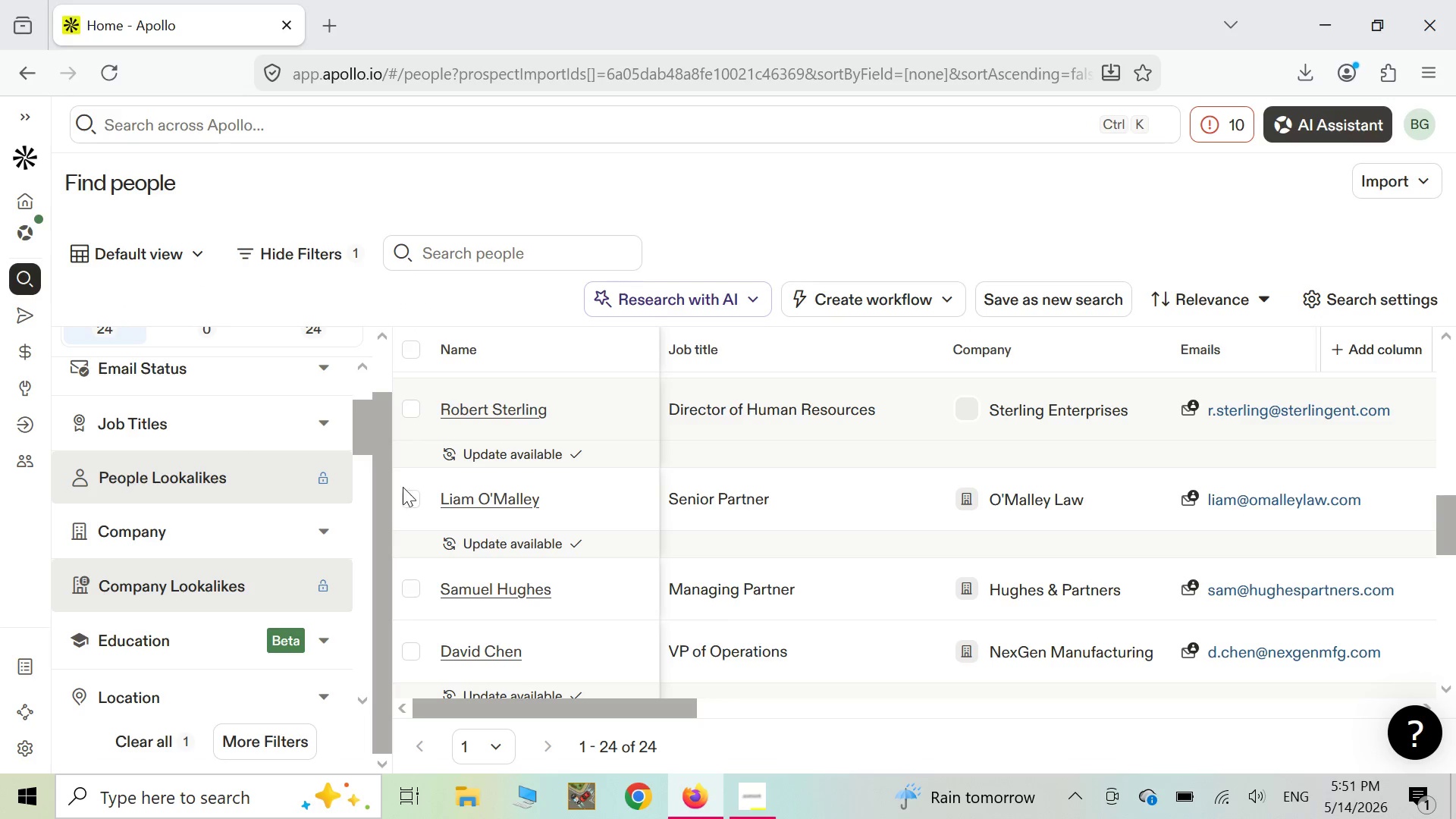 
left_click([403, 491])
 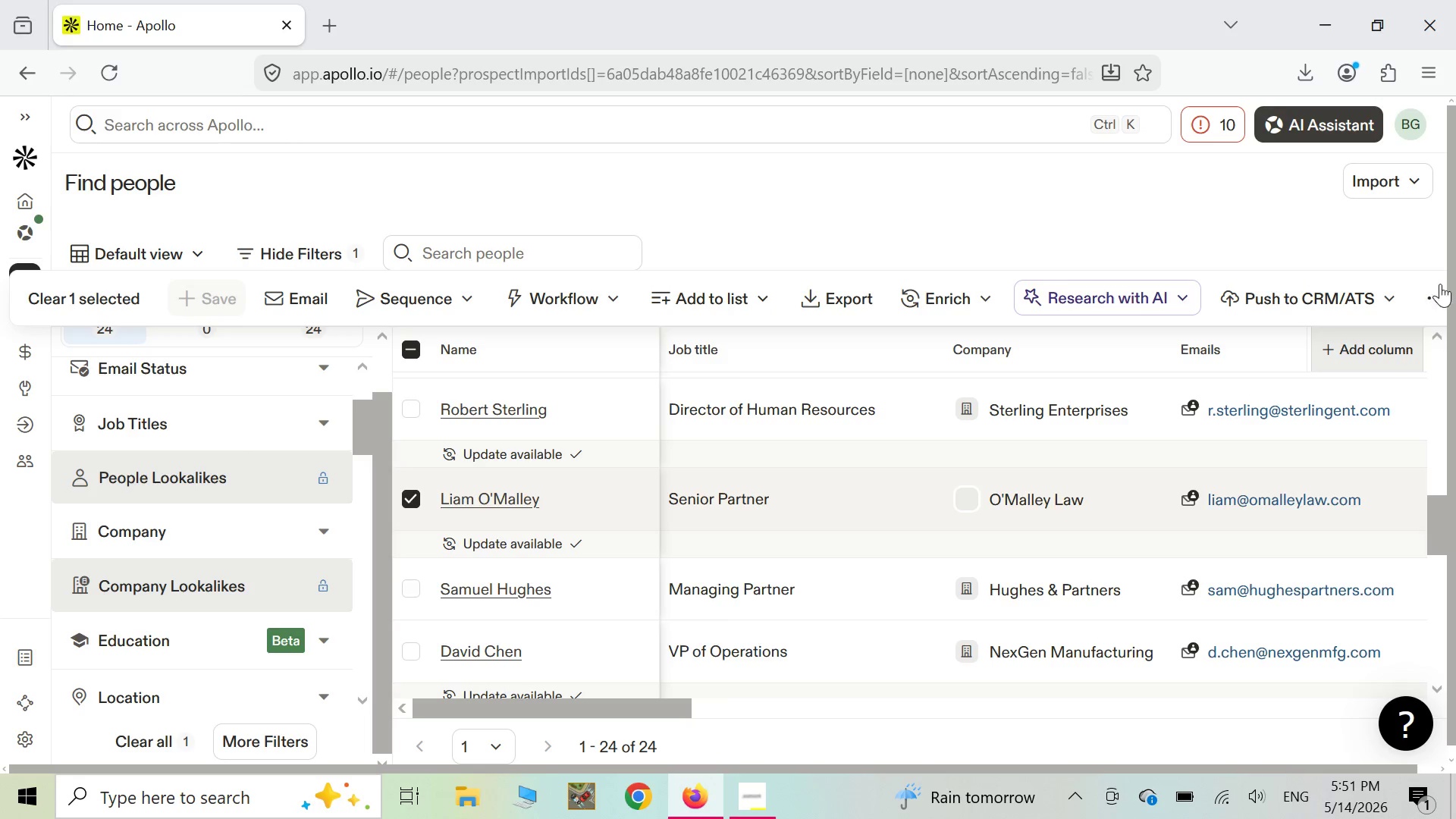 
left_click([1436, 289])
 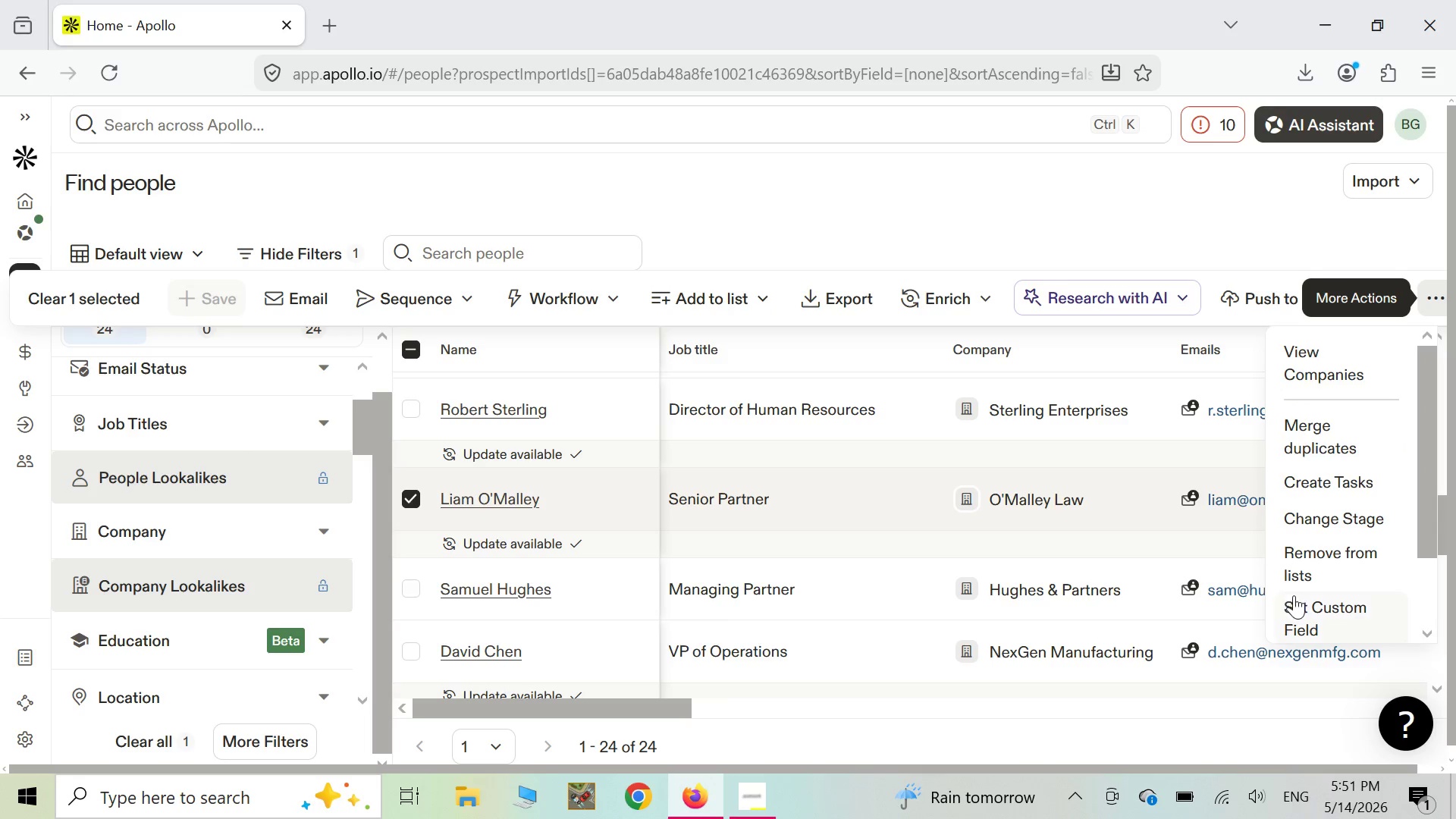 
left_click([1301, 604])
 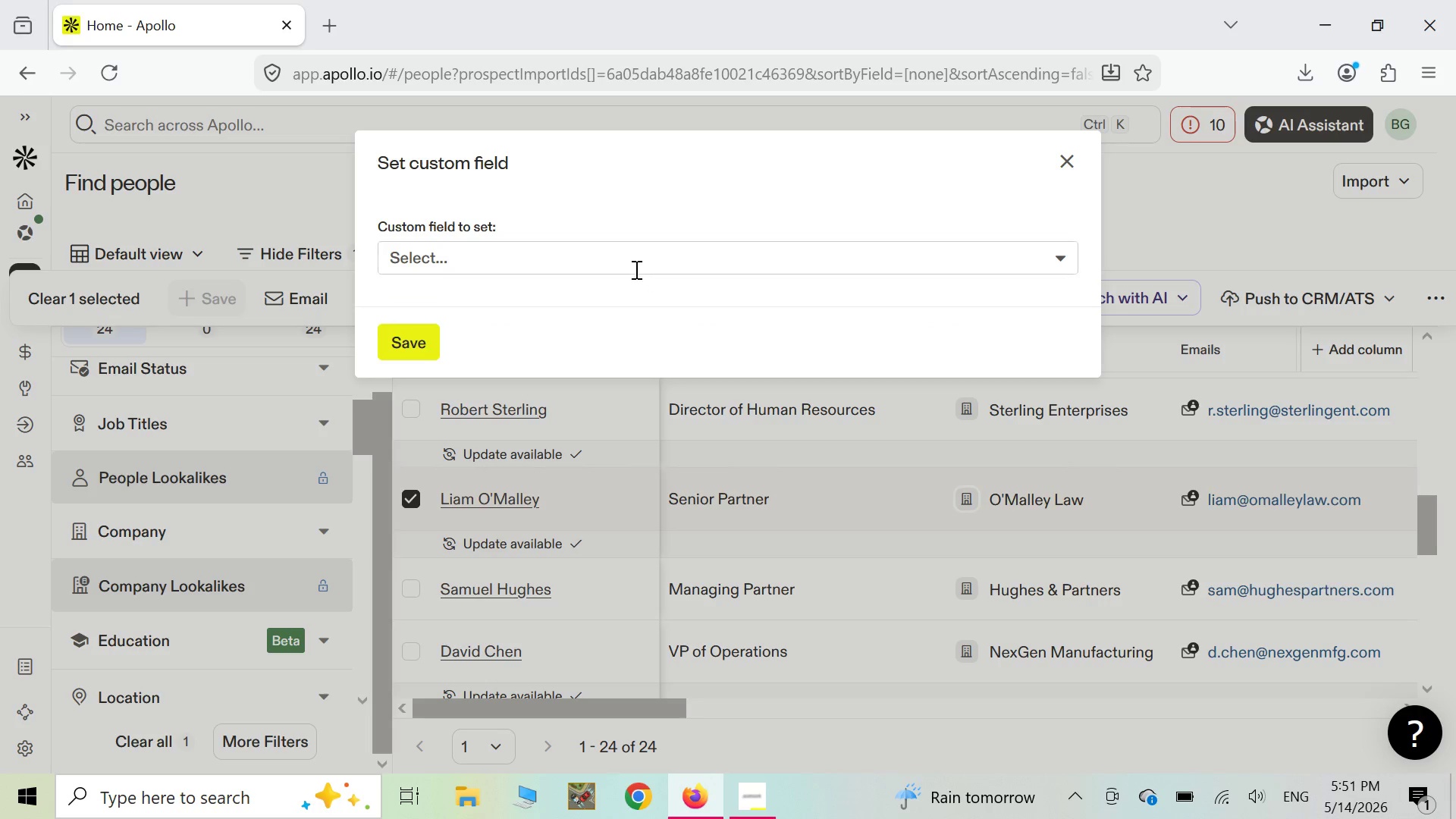 
left_click([634, 268])
 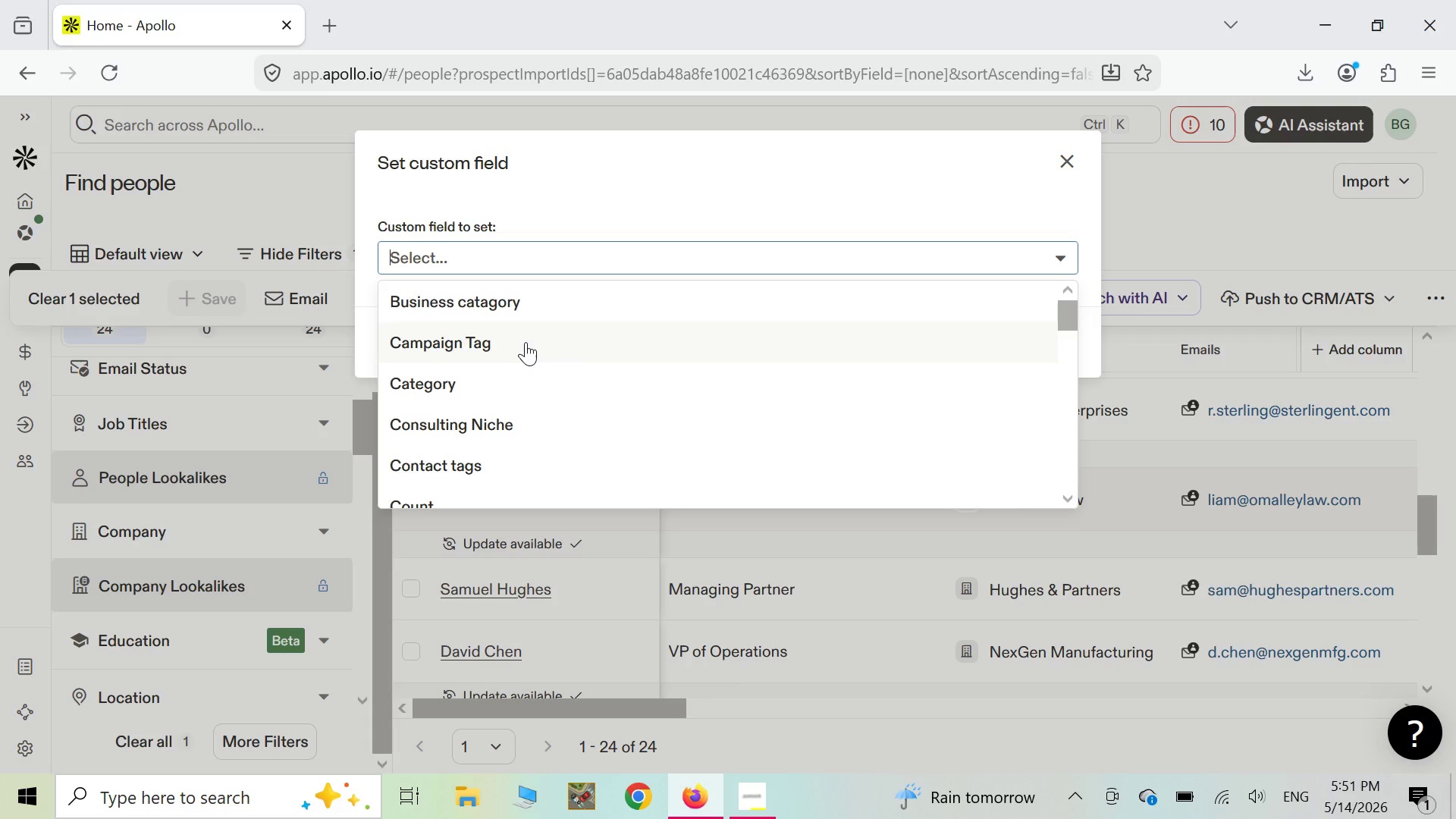 
scroll: coordinate [531, 359], scroll_direction: down, amount: 3.0
 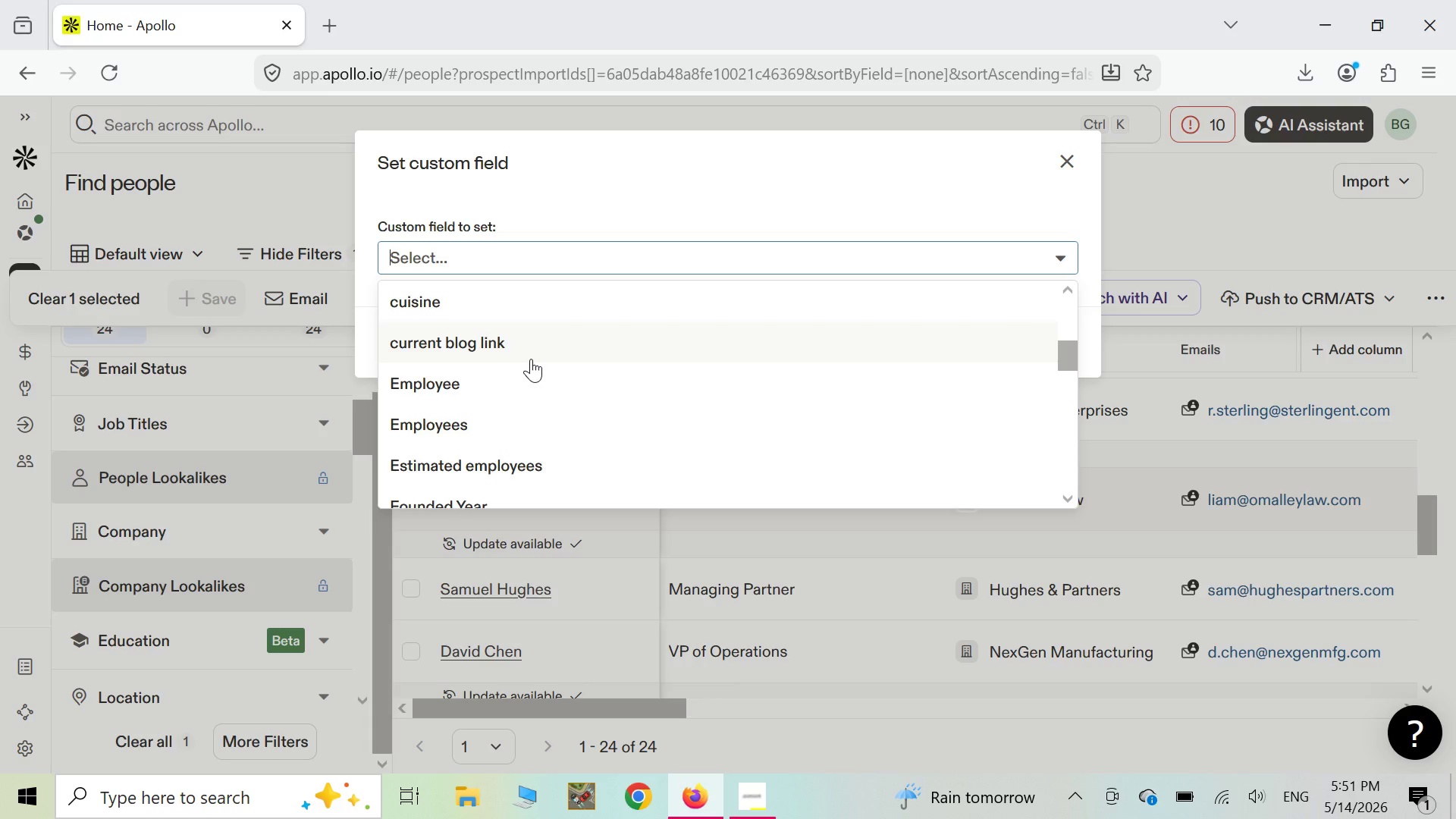 
scroll: coordinate [531, 359], scroll_direction: up, amount: 2.0
 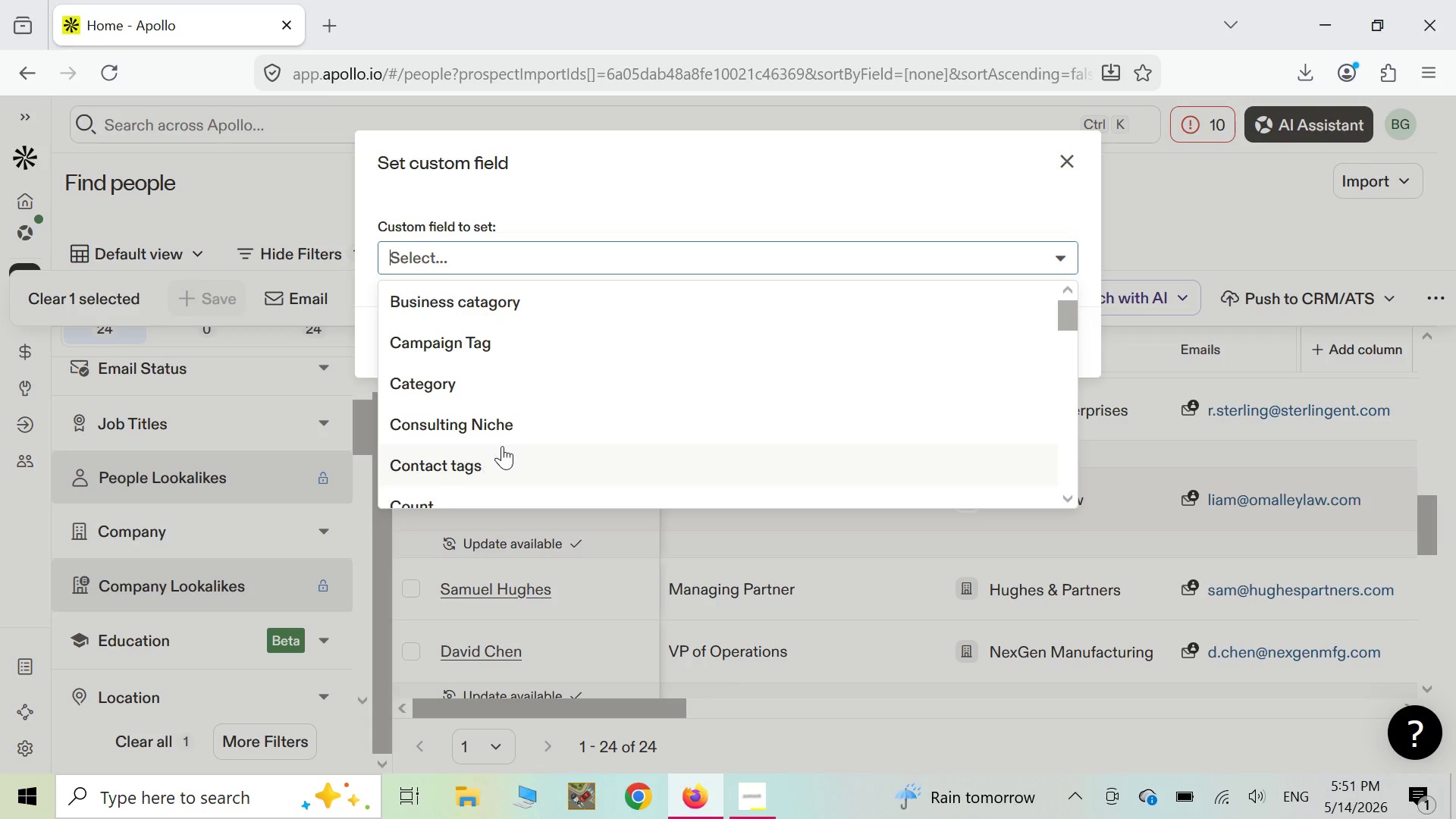 
wait(7.24)
 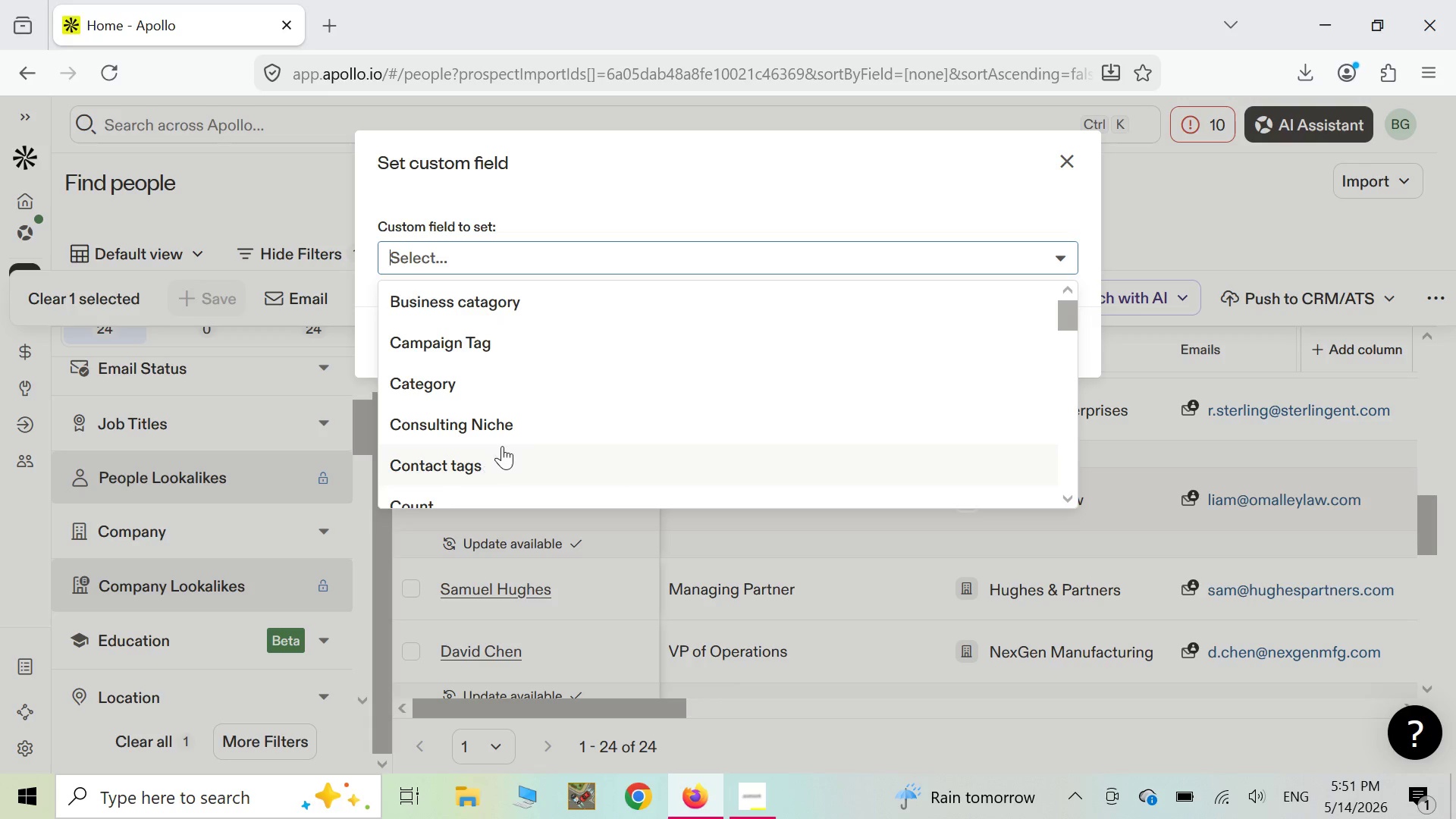 
mouse_move([1188, 780])
 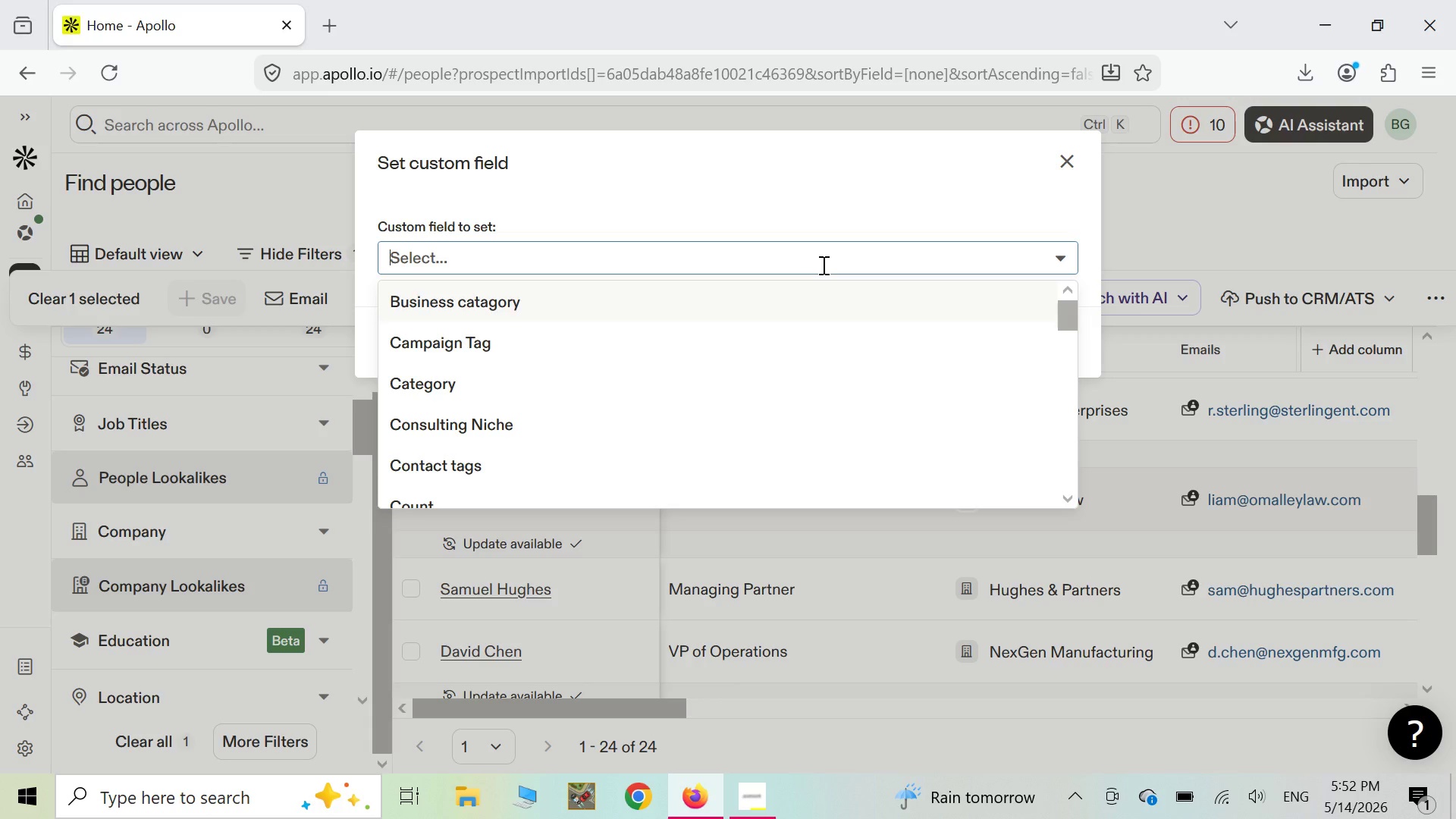 
wait(6.13)
 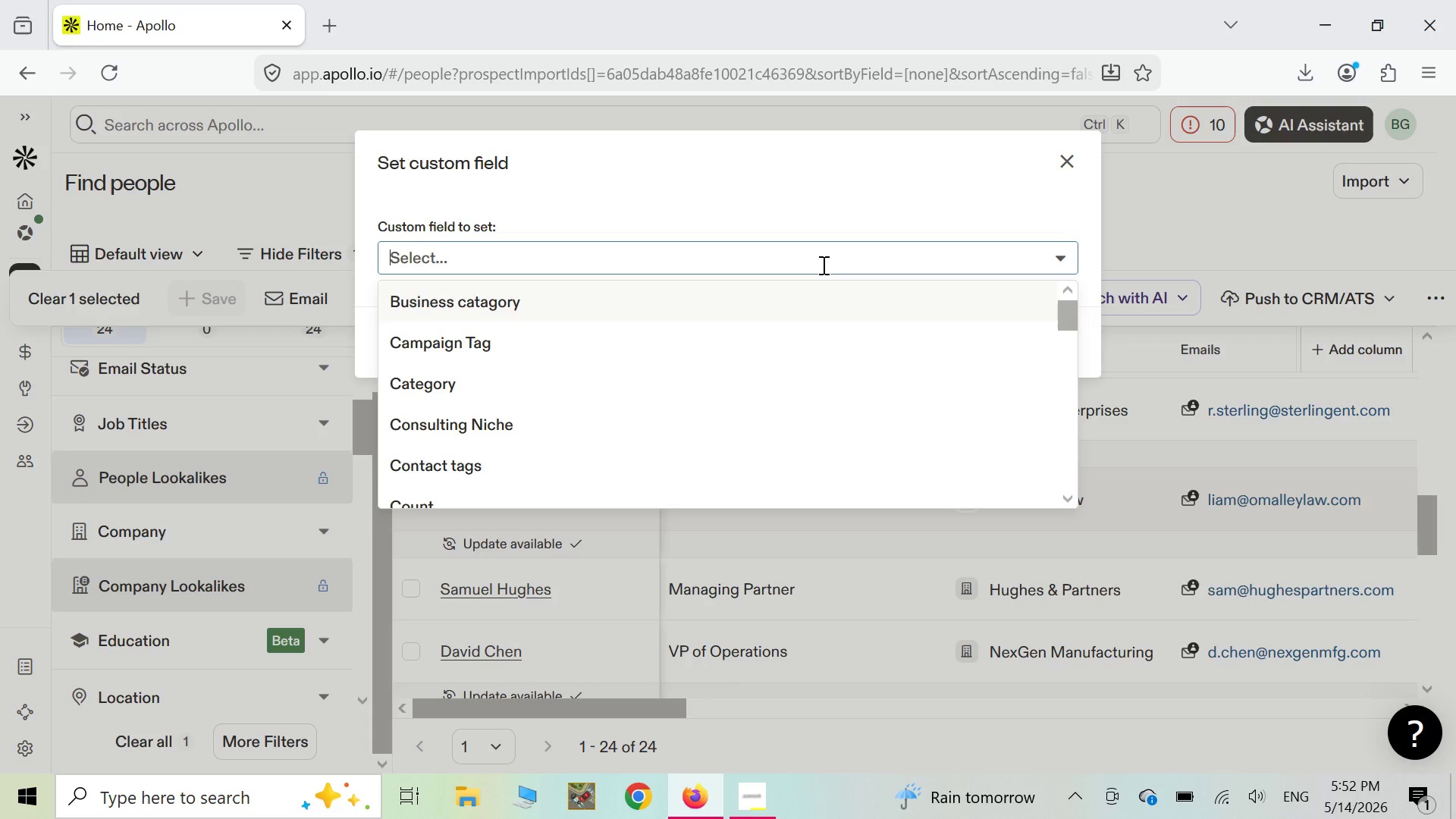 
left_click([666, 419])
 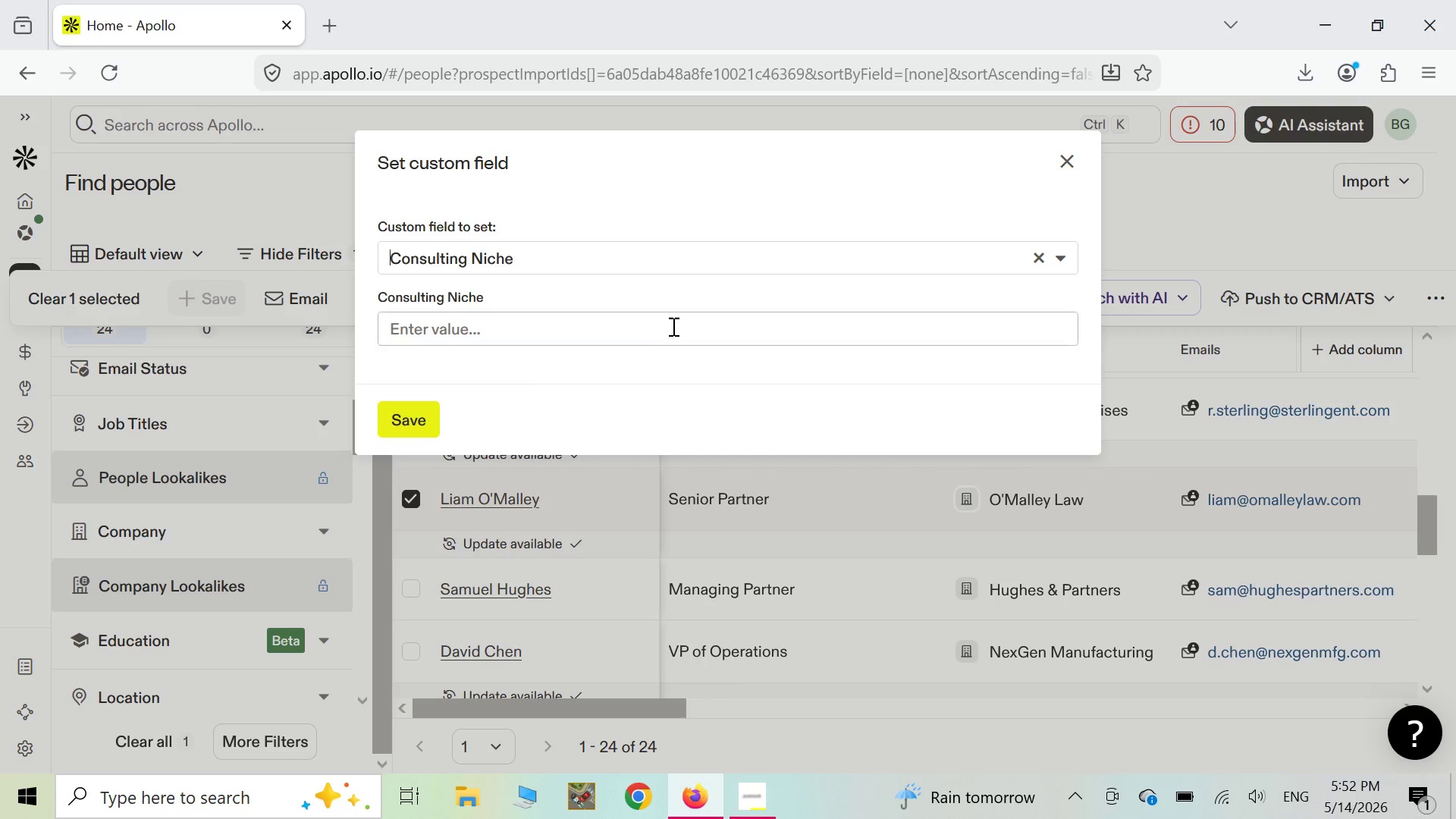 
left_click([672, 326])
 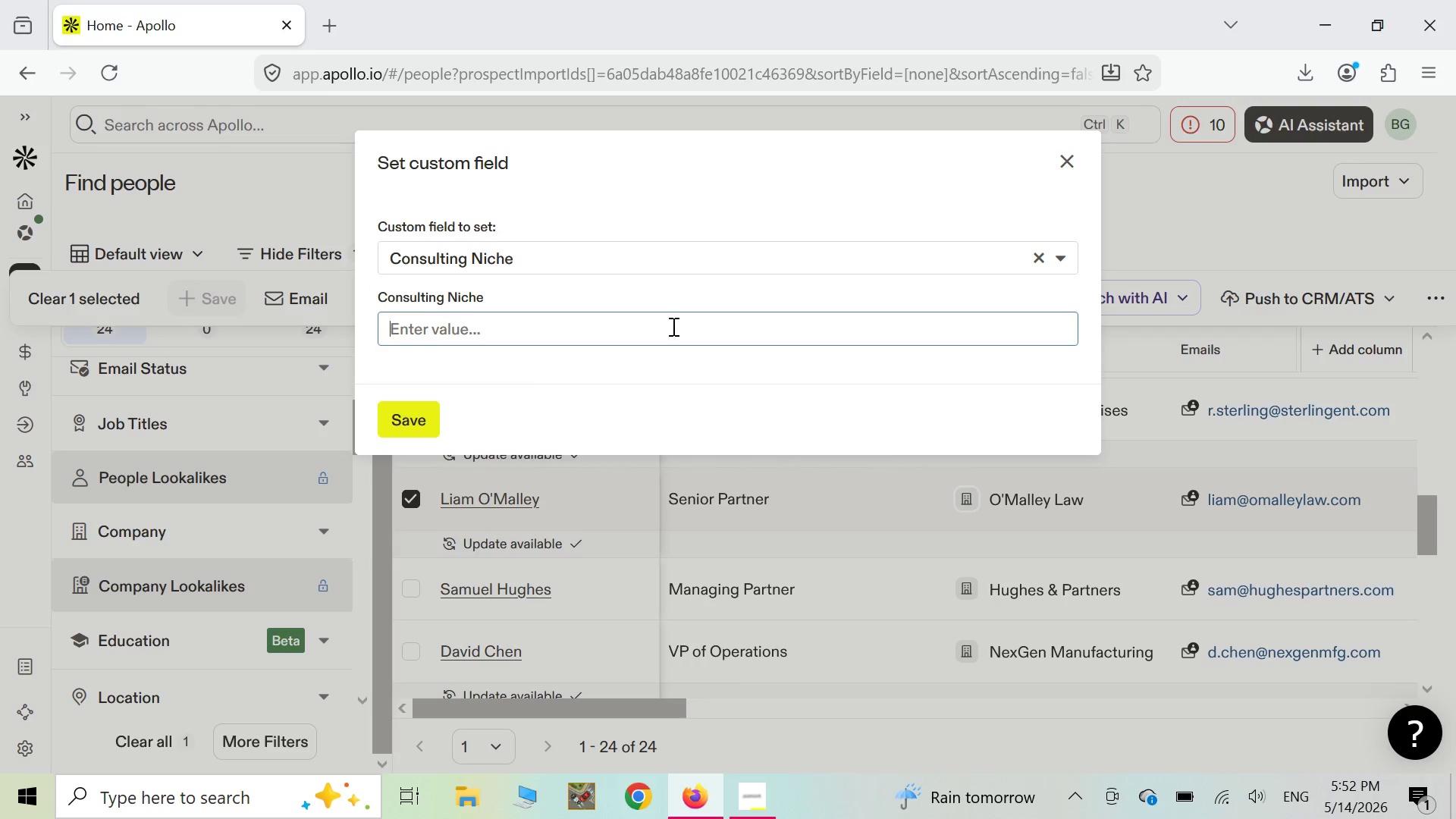 
key(CapsLock)
 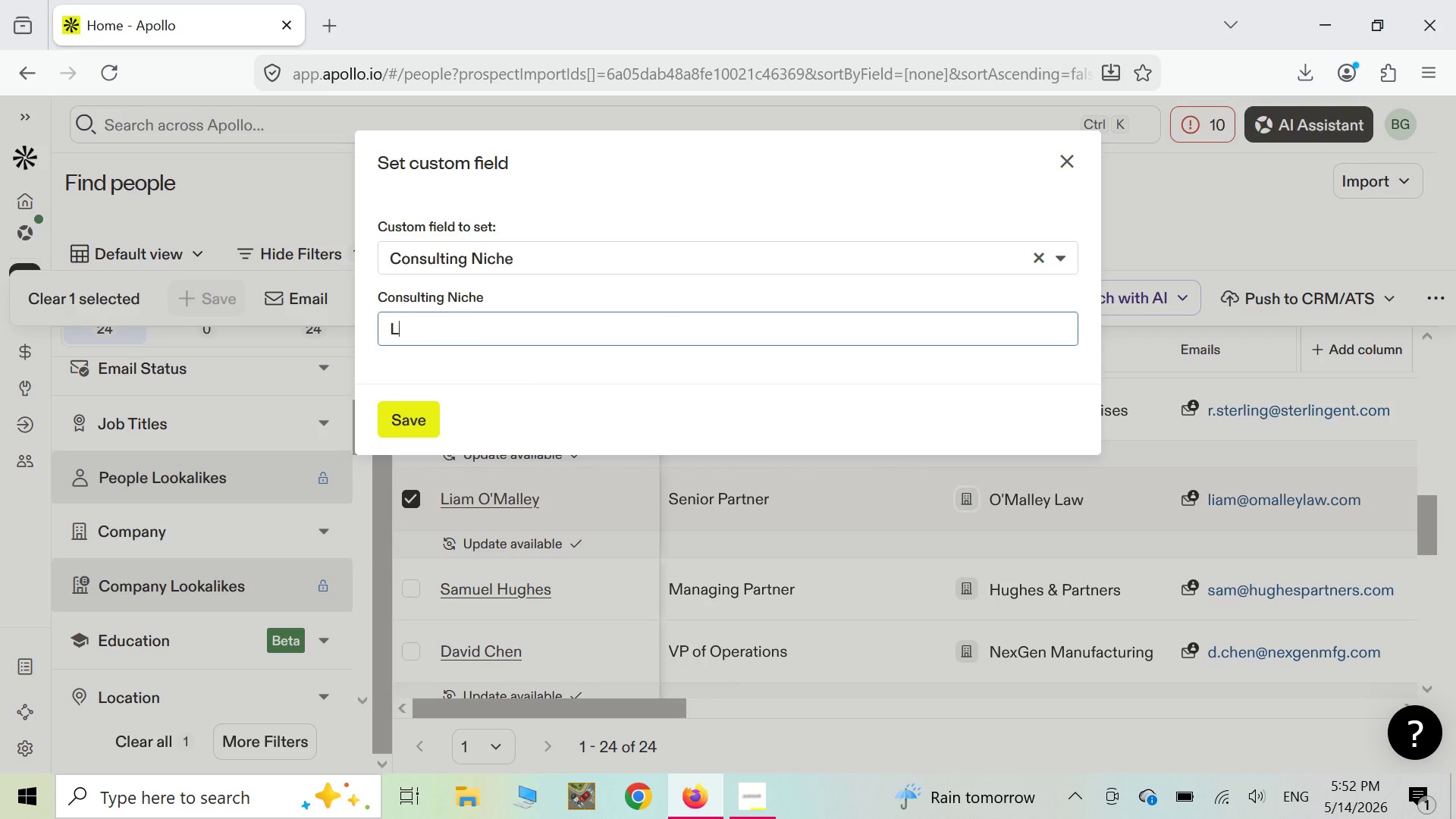 
key(L)
 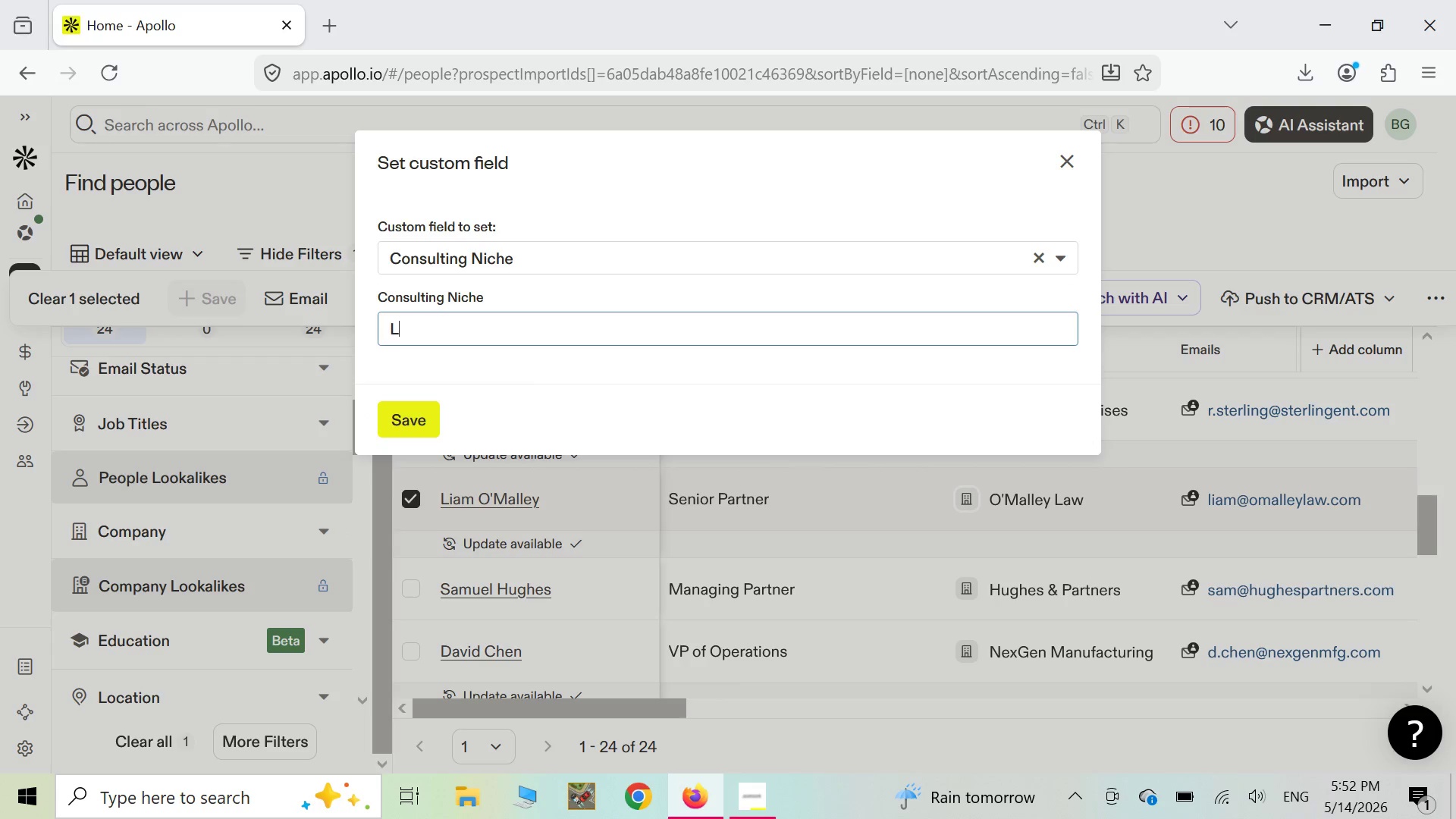 
key(CapsLock)
 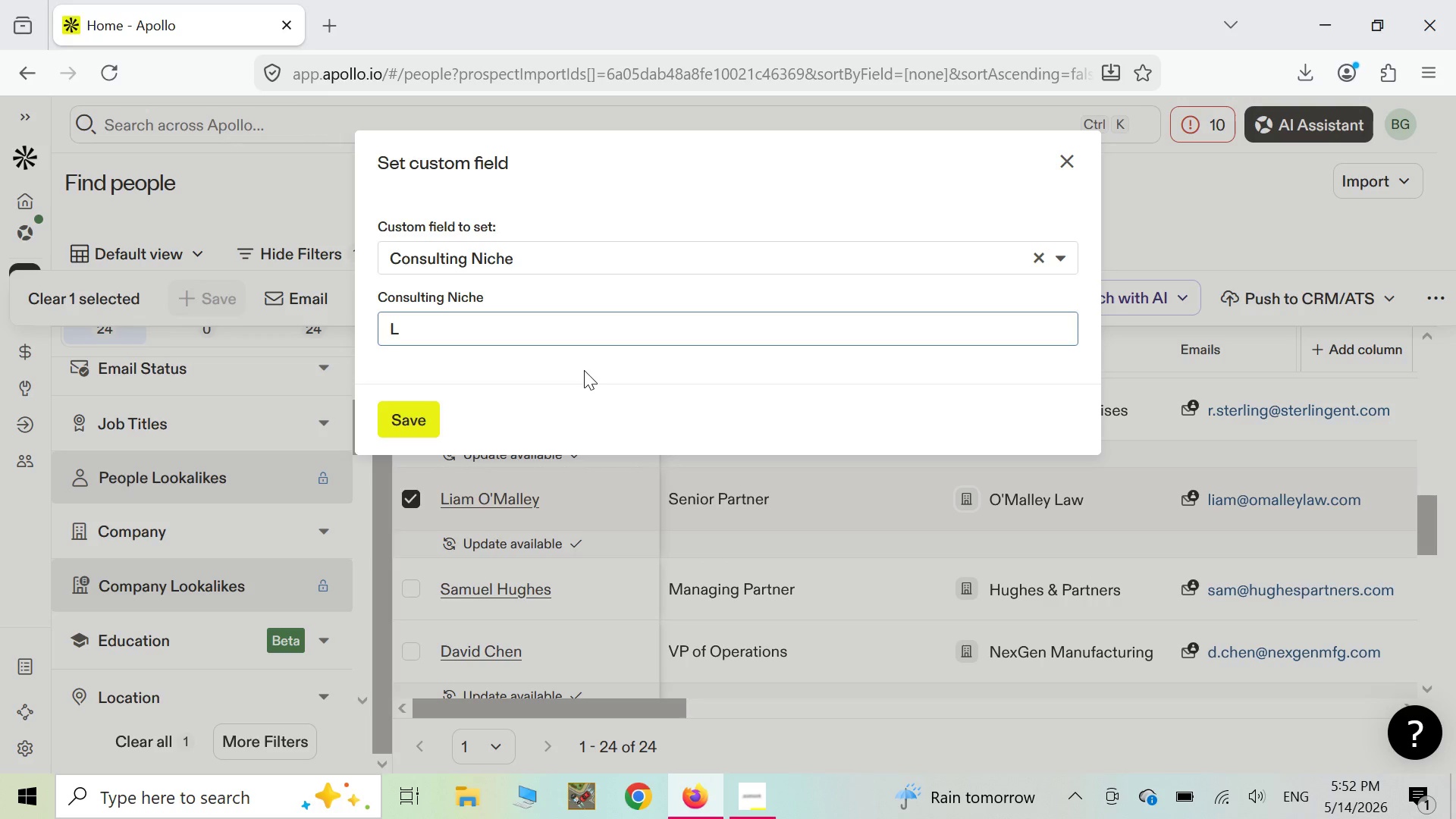 
key(Backspace)
 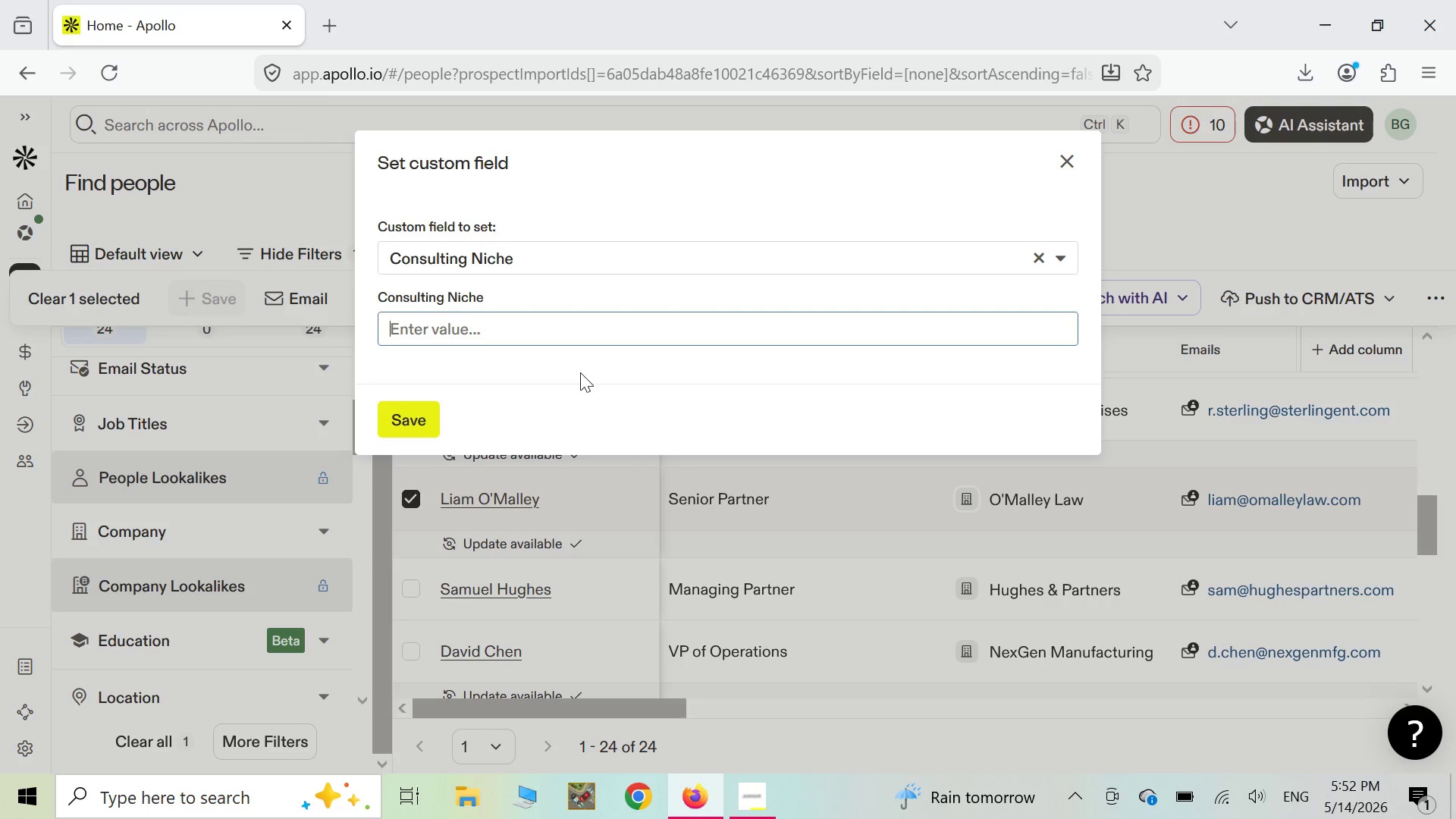 
type(Legal SE)
key(Backspace)
type(ervices)
 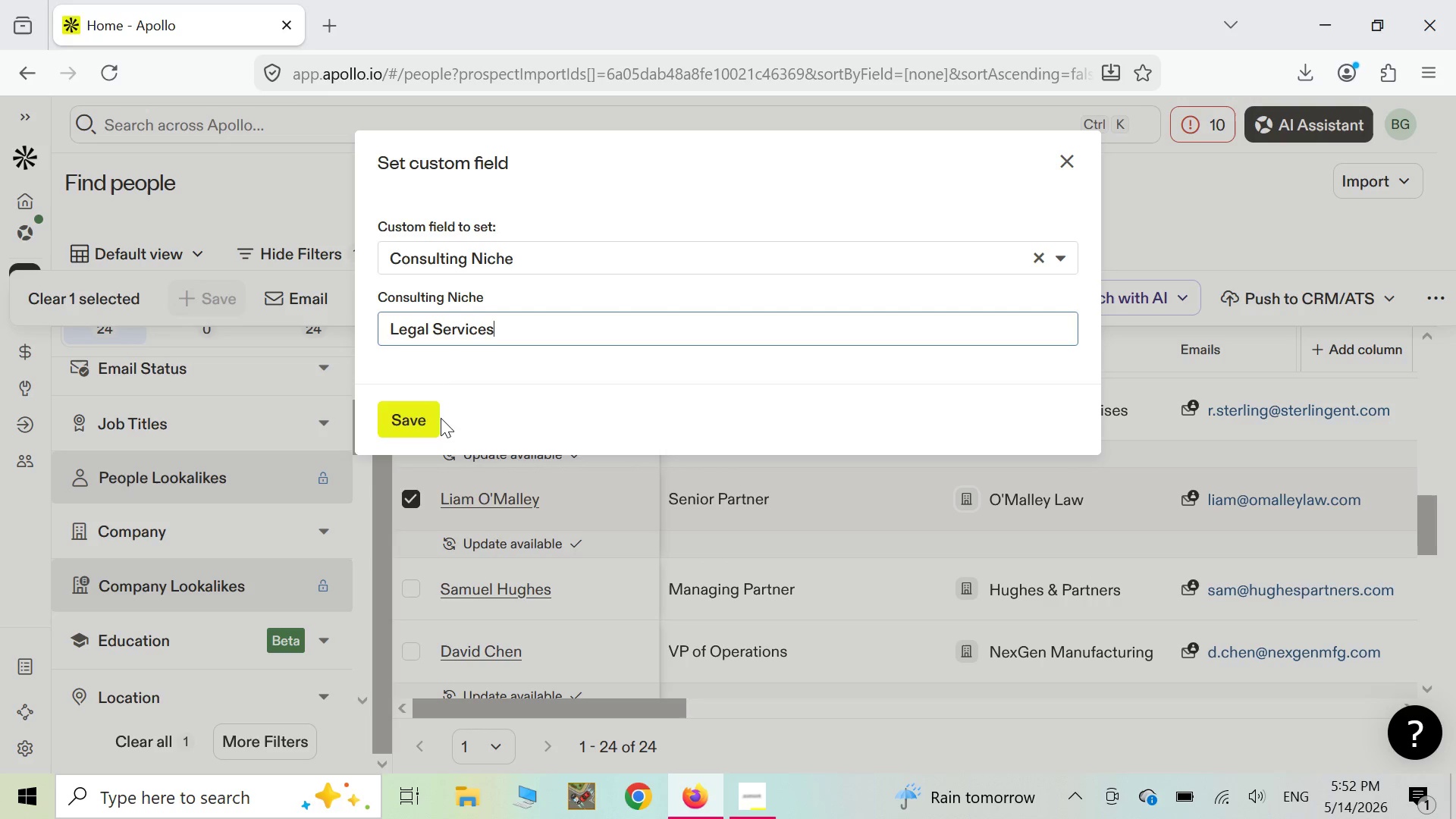 
left_click([428, 418])
 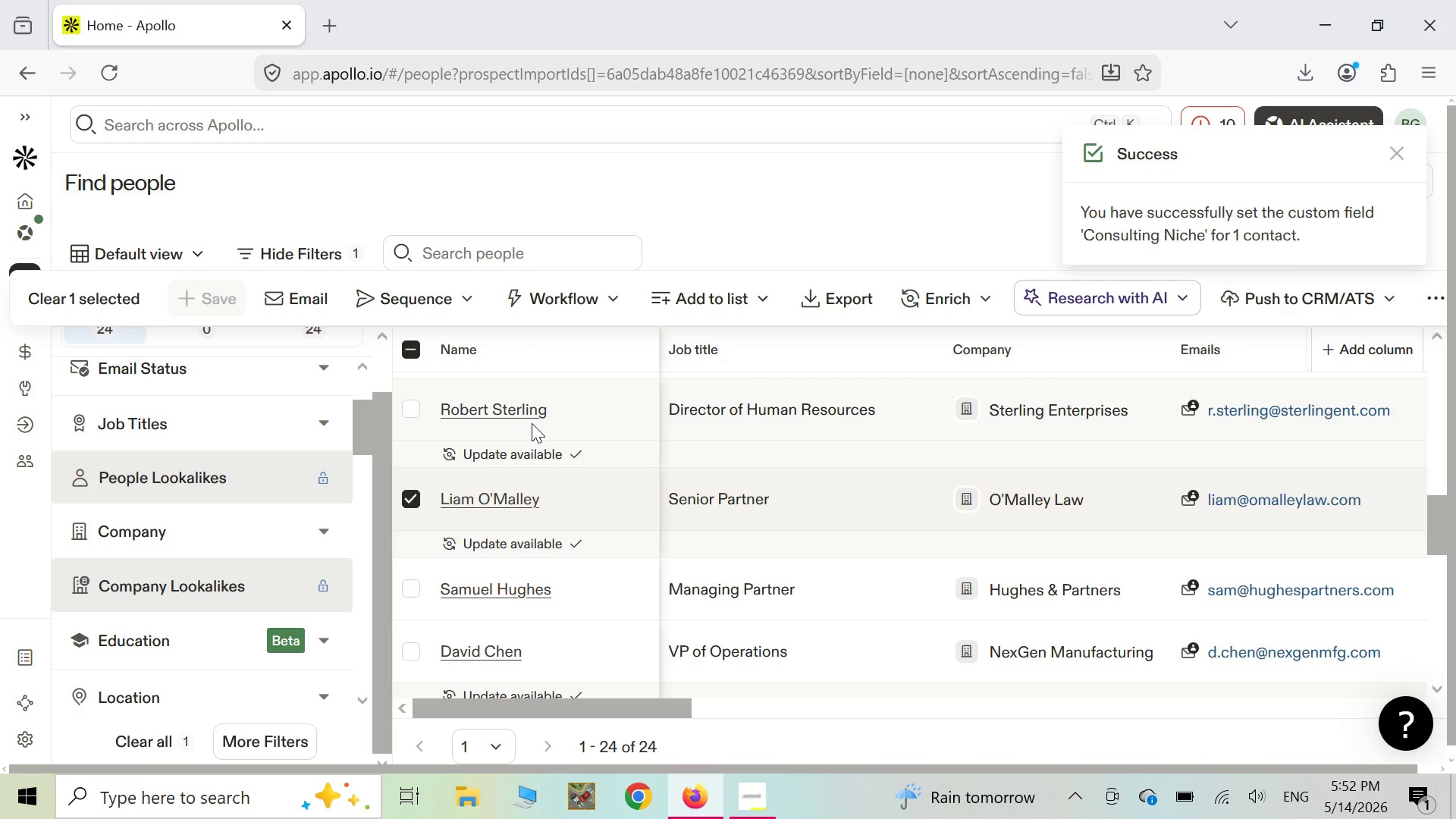 
wait(7.11)
 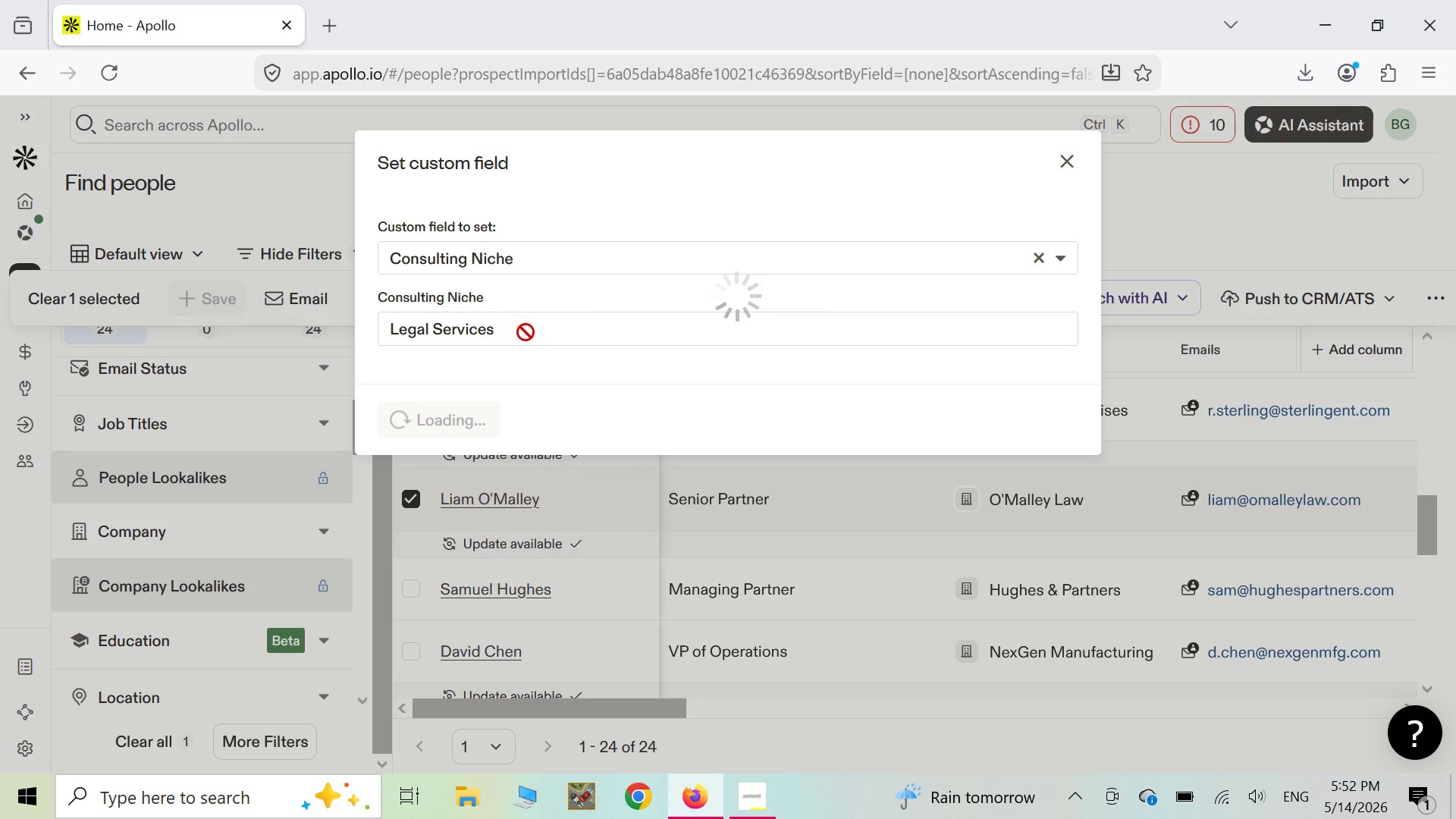 
scroll: coordinate [532, 431], scroll_direction: down, amount: 1.0
 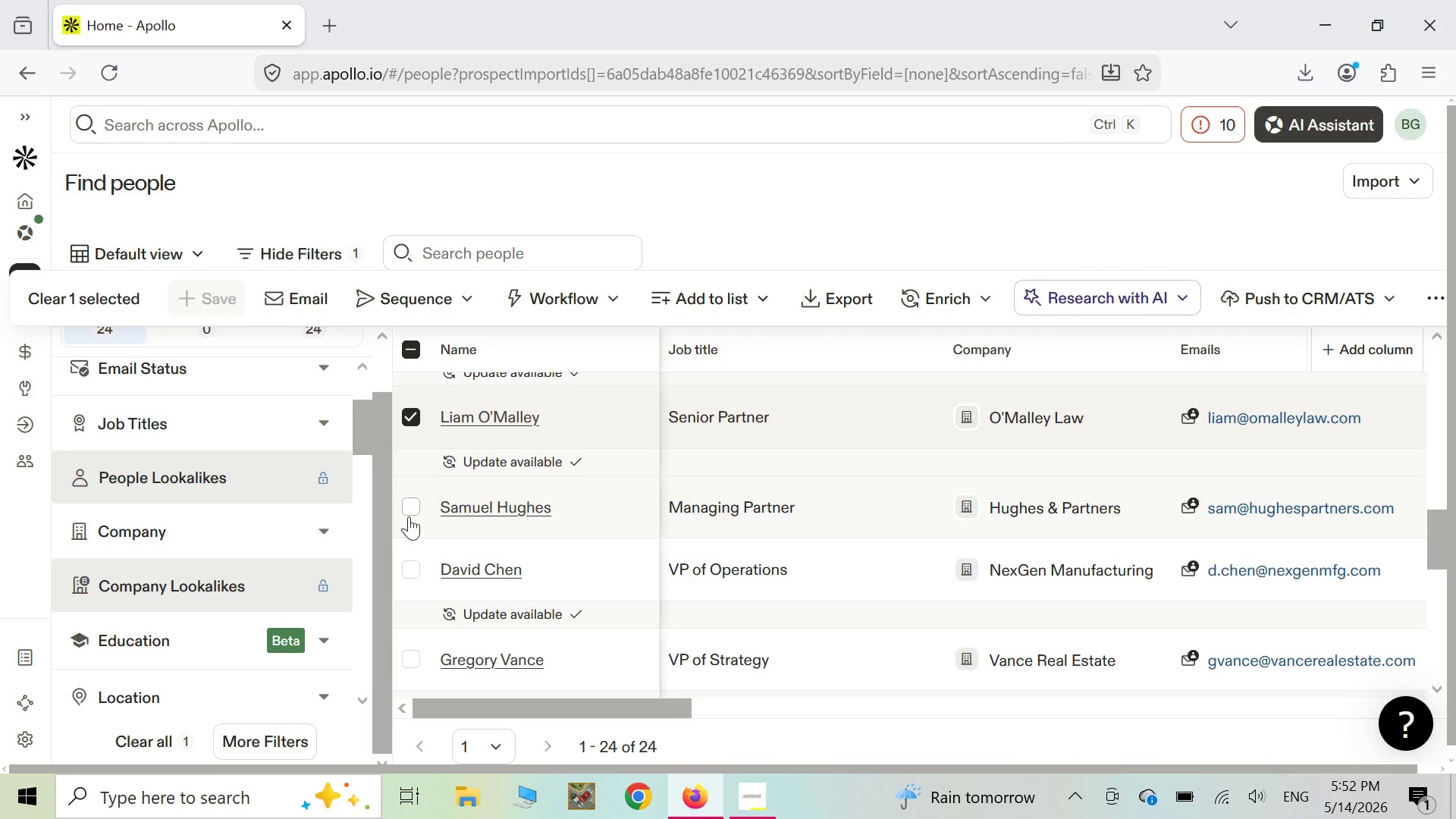 
left_click([408, 516])
 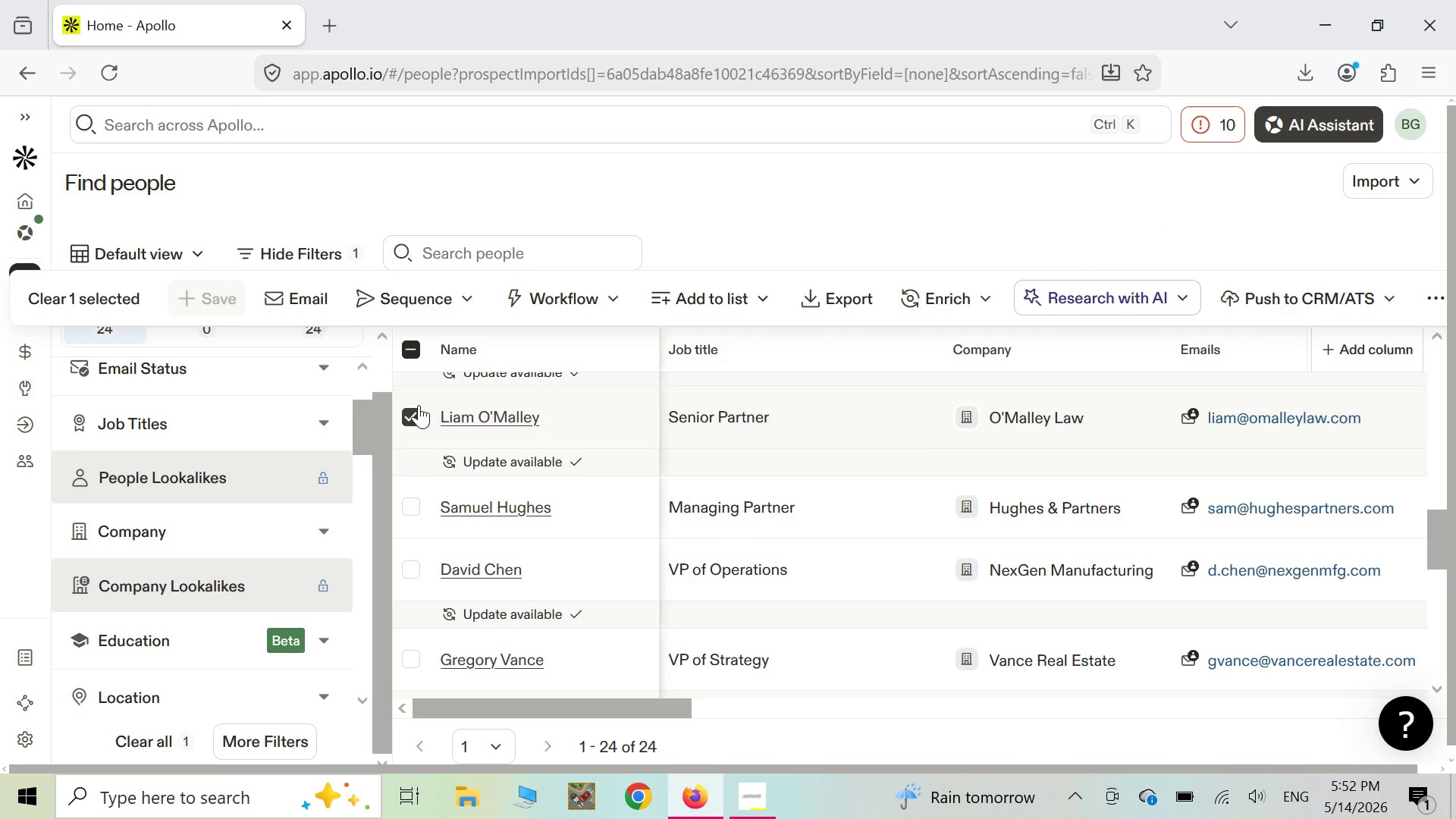 
left_click([409, 423])
 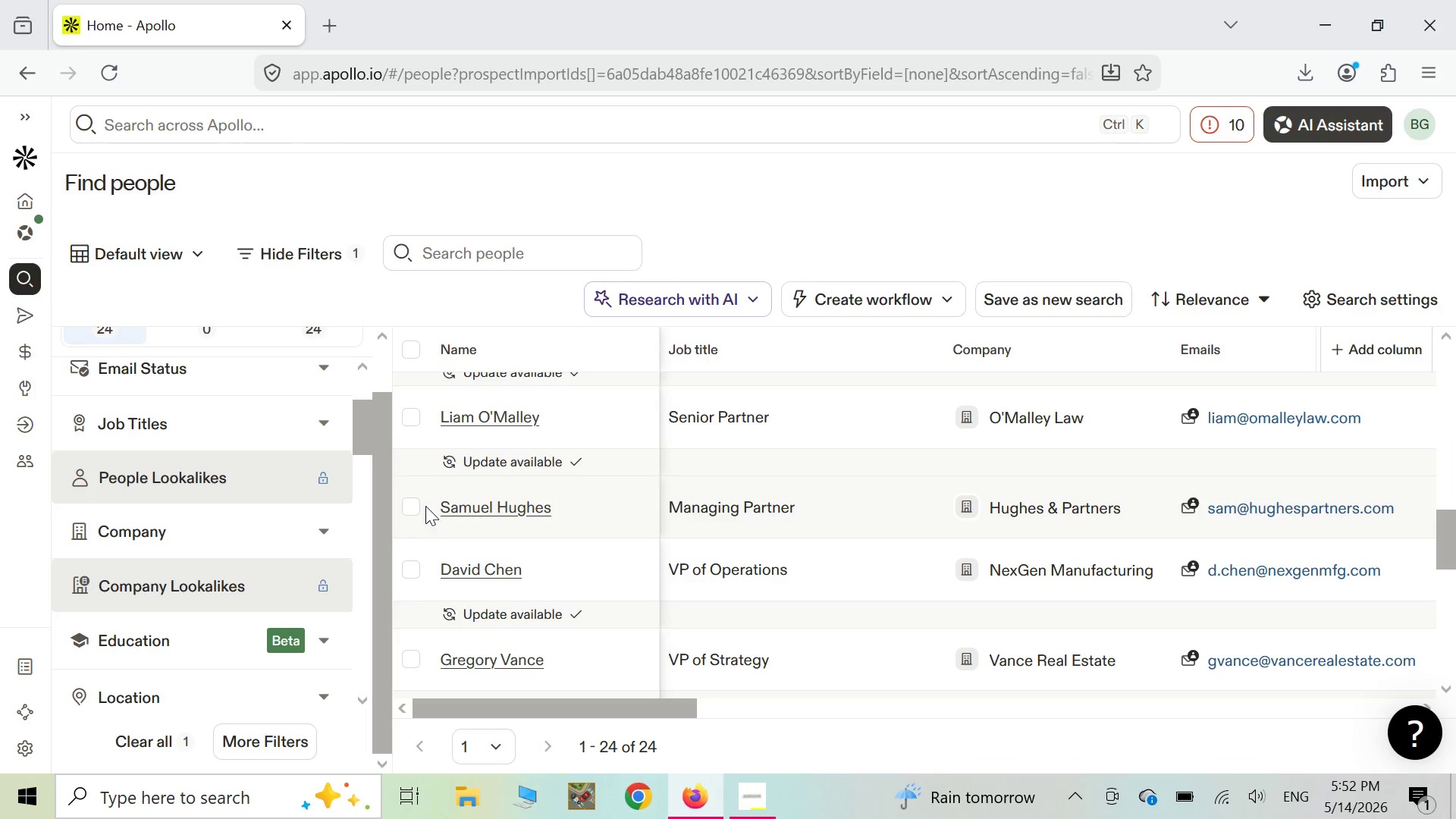 
wait(6.39)
 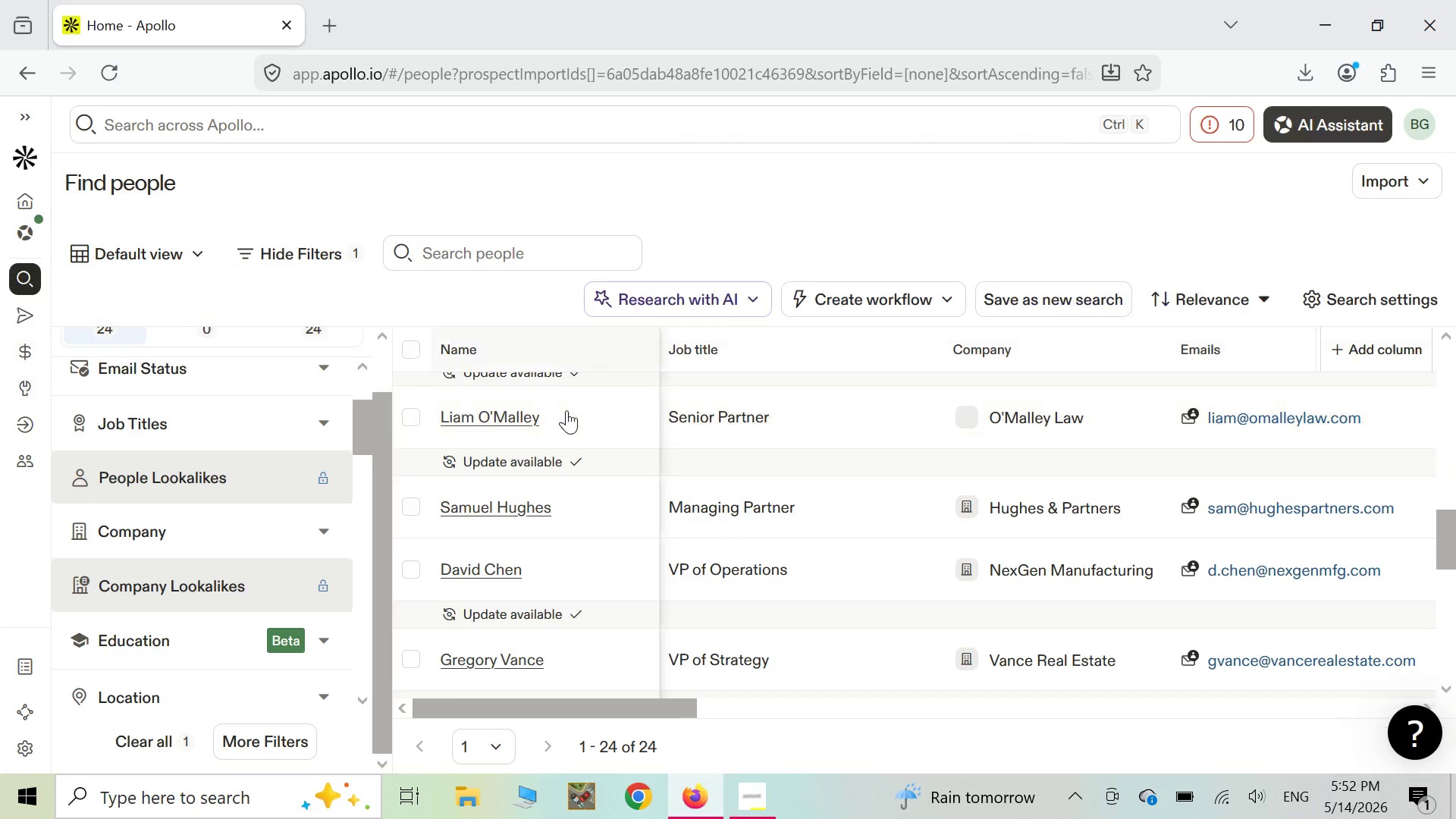 
left_click([409, 510])
 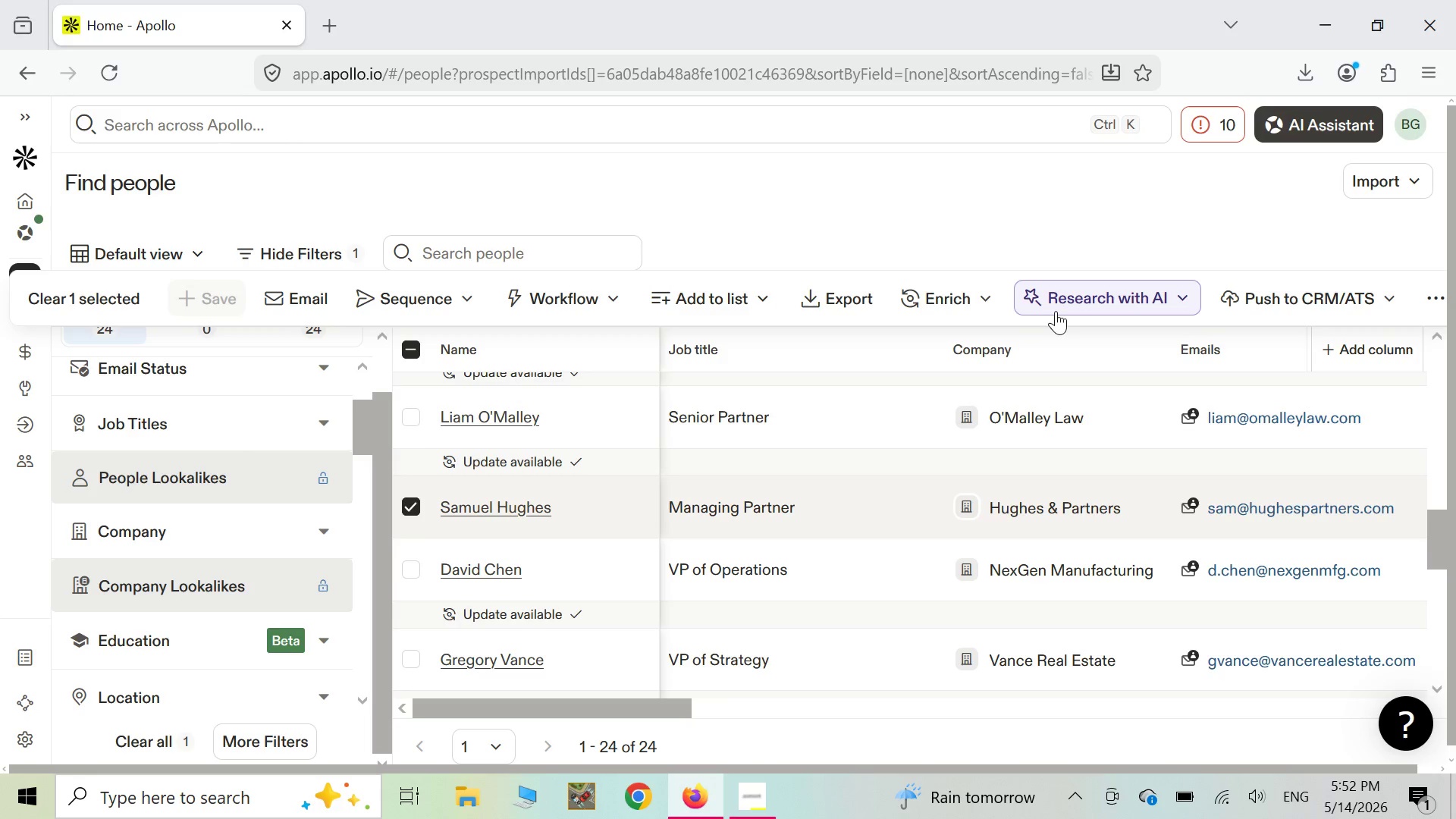 
left_click([1449, 293])
 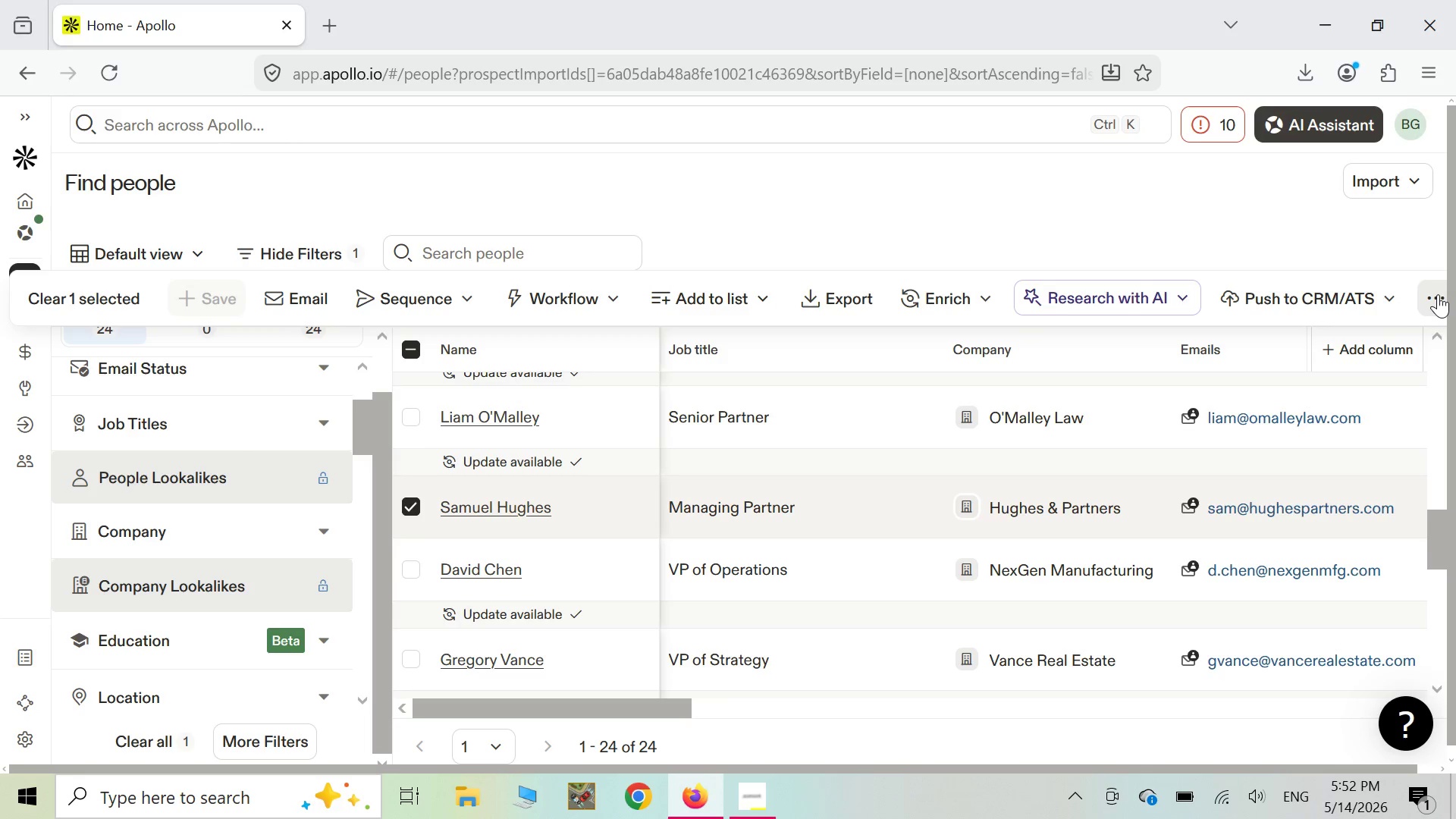 
left_click([1438, 294])
 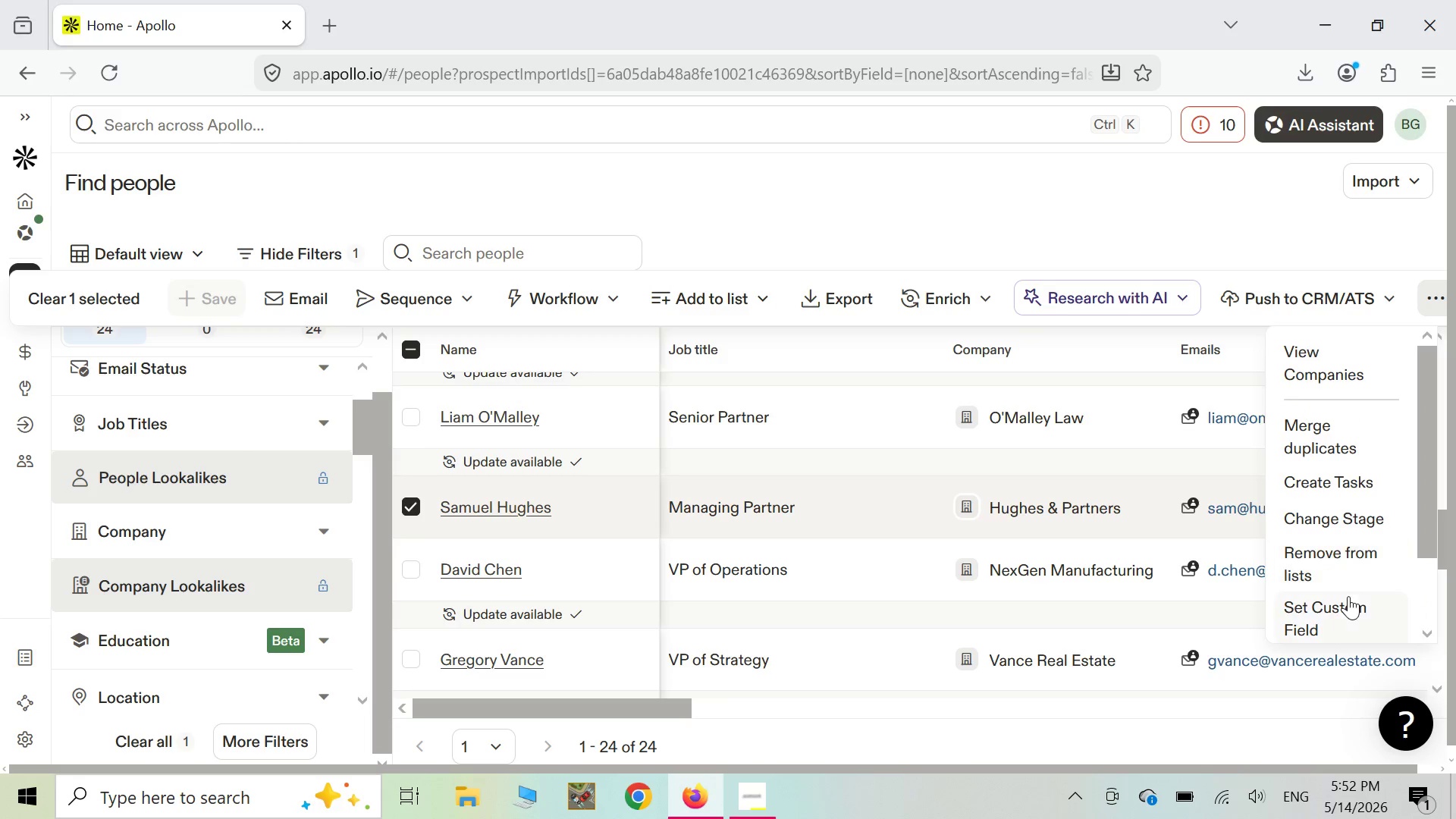 
left_click([1351, 614])
 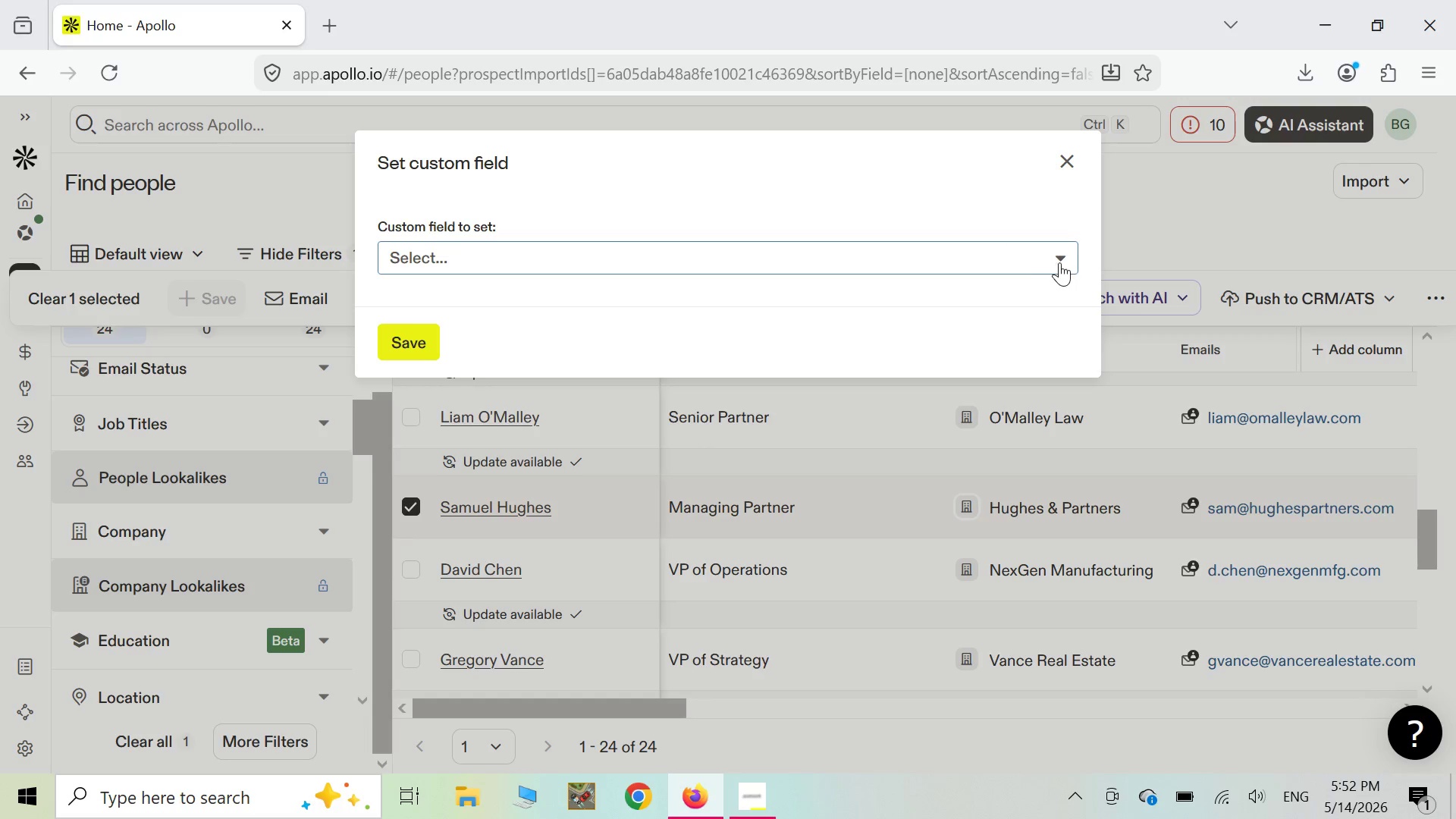 
left_click([1065, 262])
 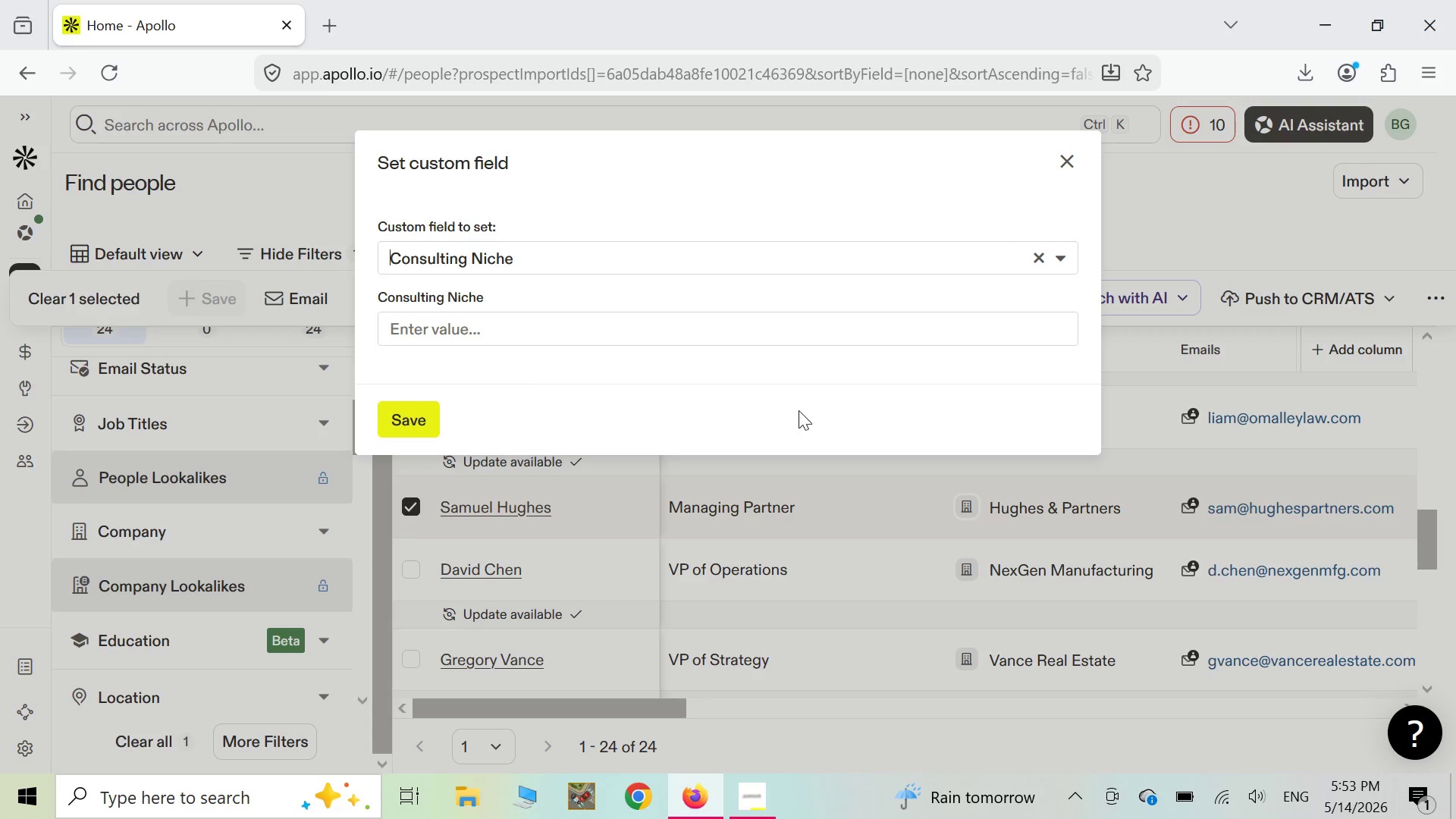 
left_click([786, 340])
 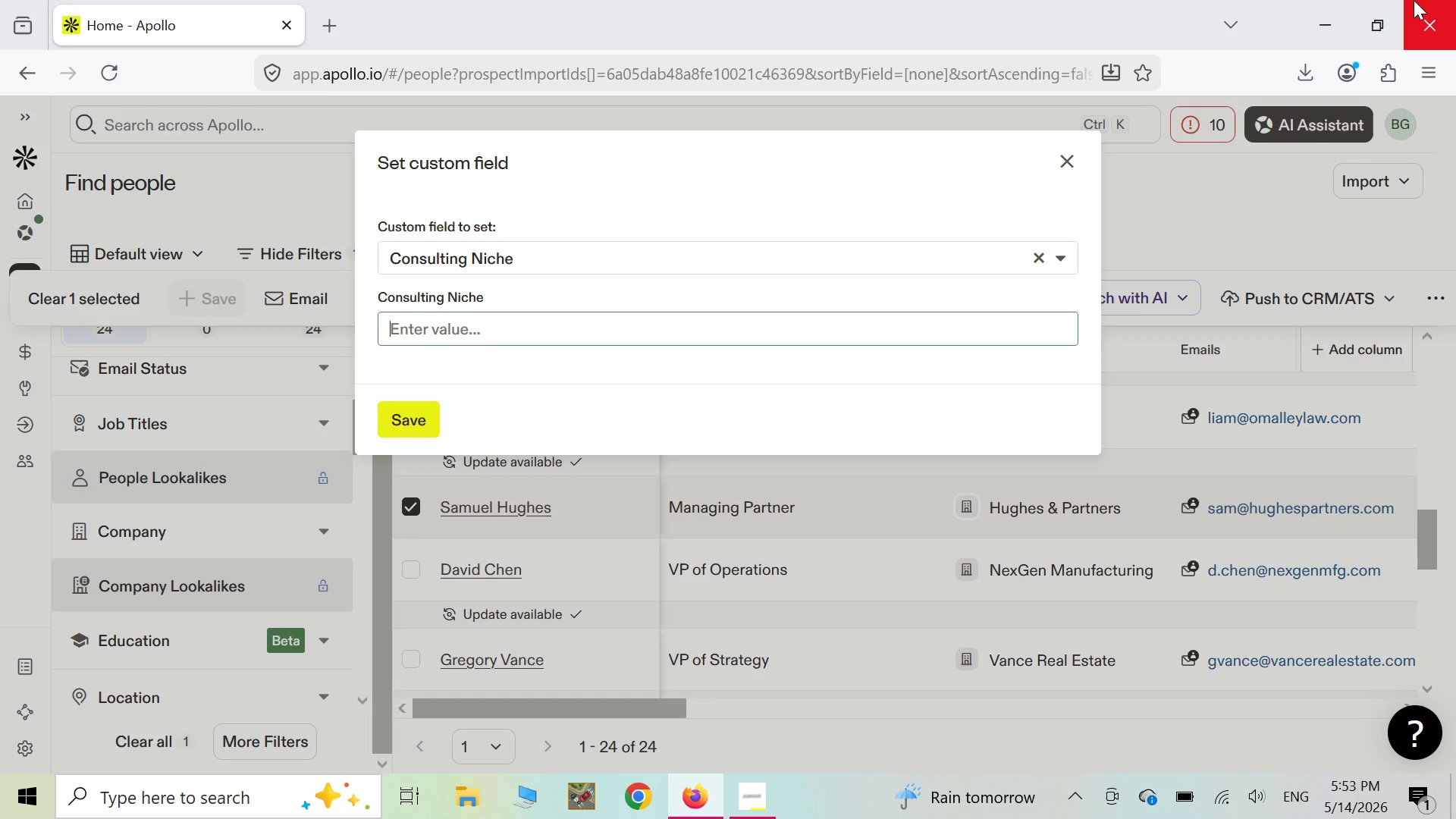 
wait(12.42)
 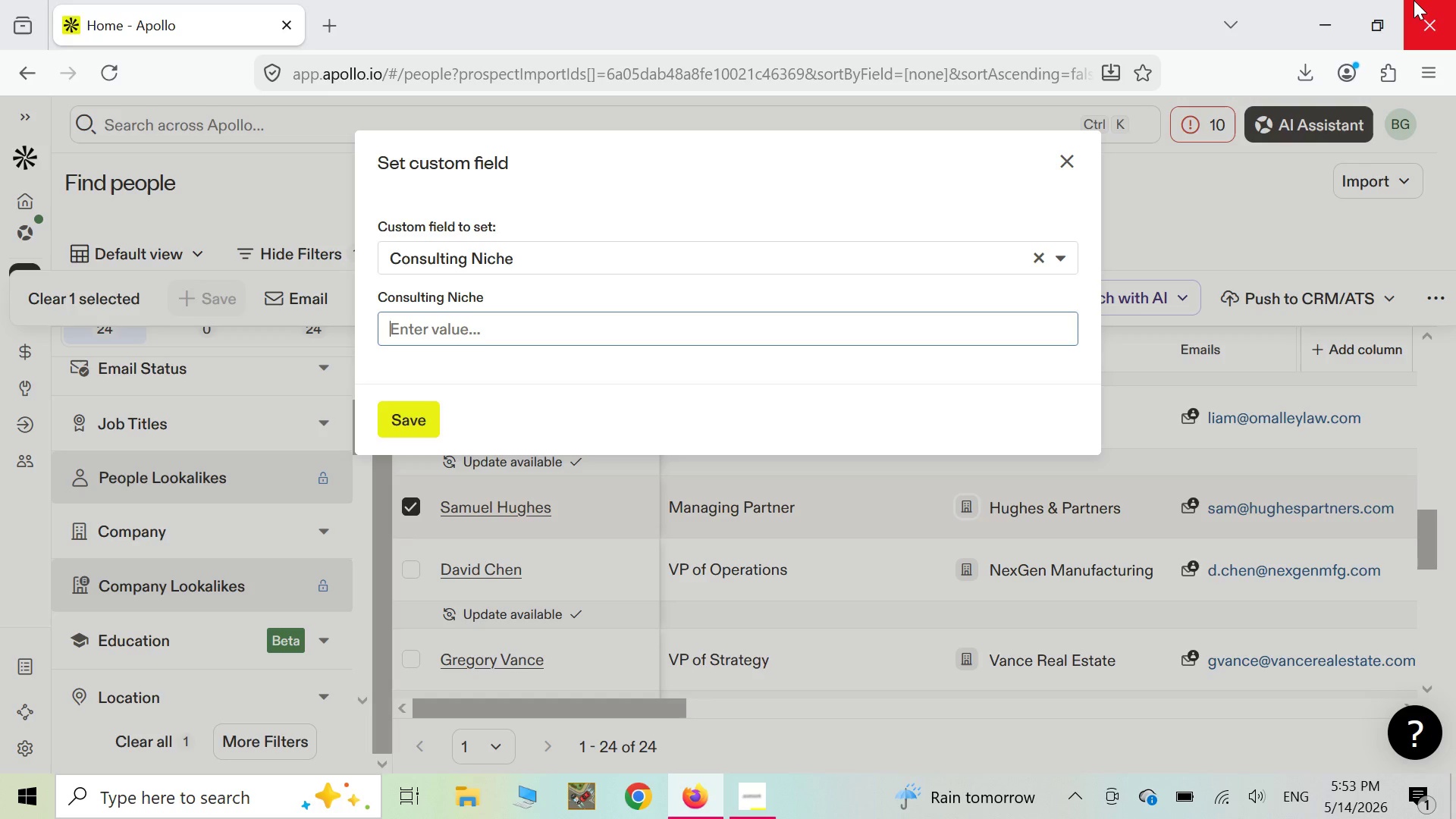 
key(F)
 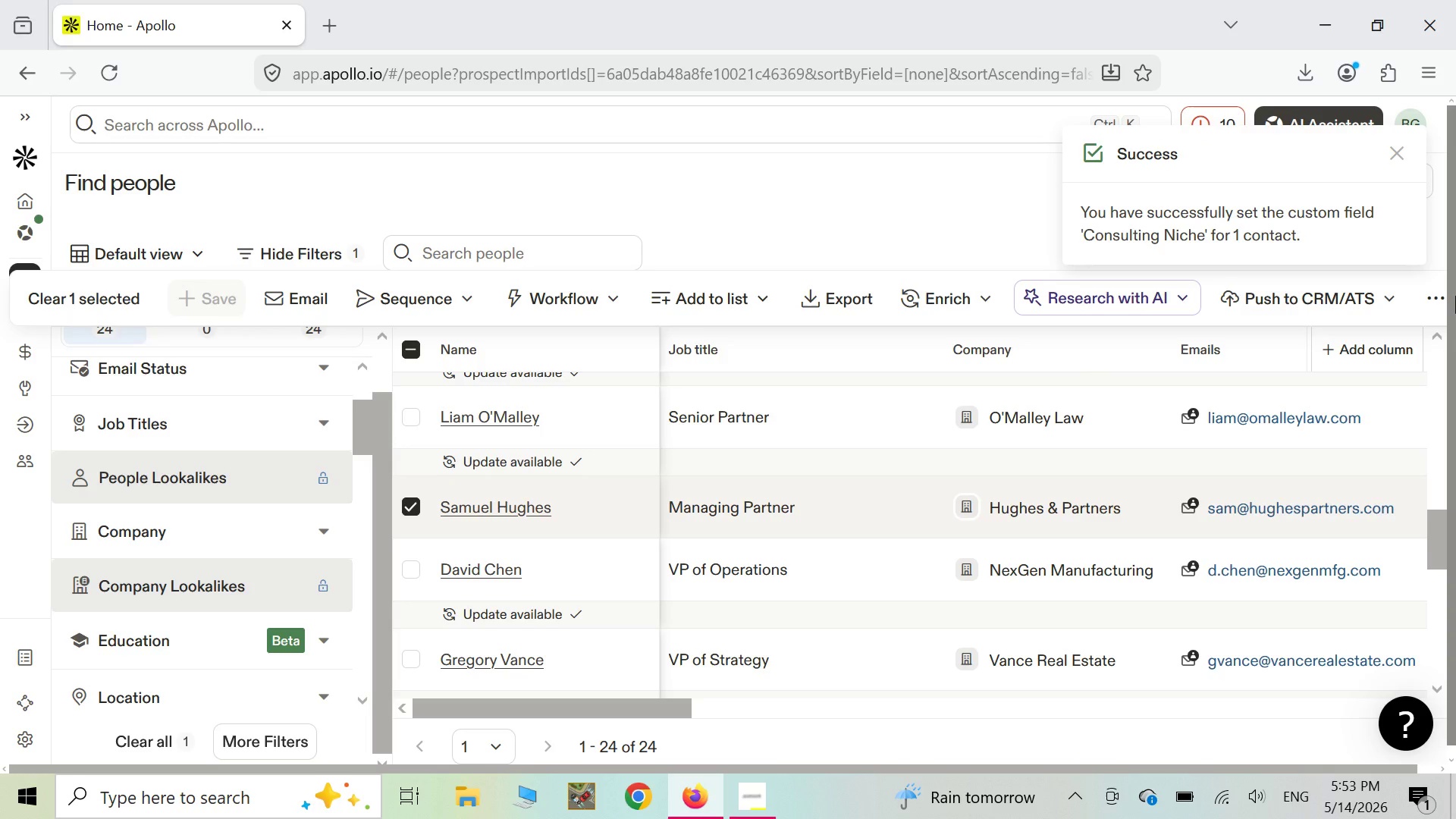 
wait(15.06)
 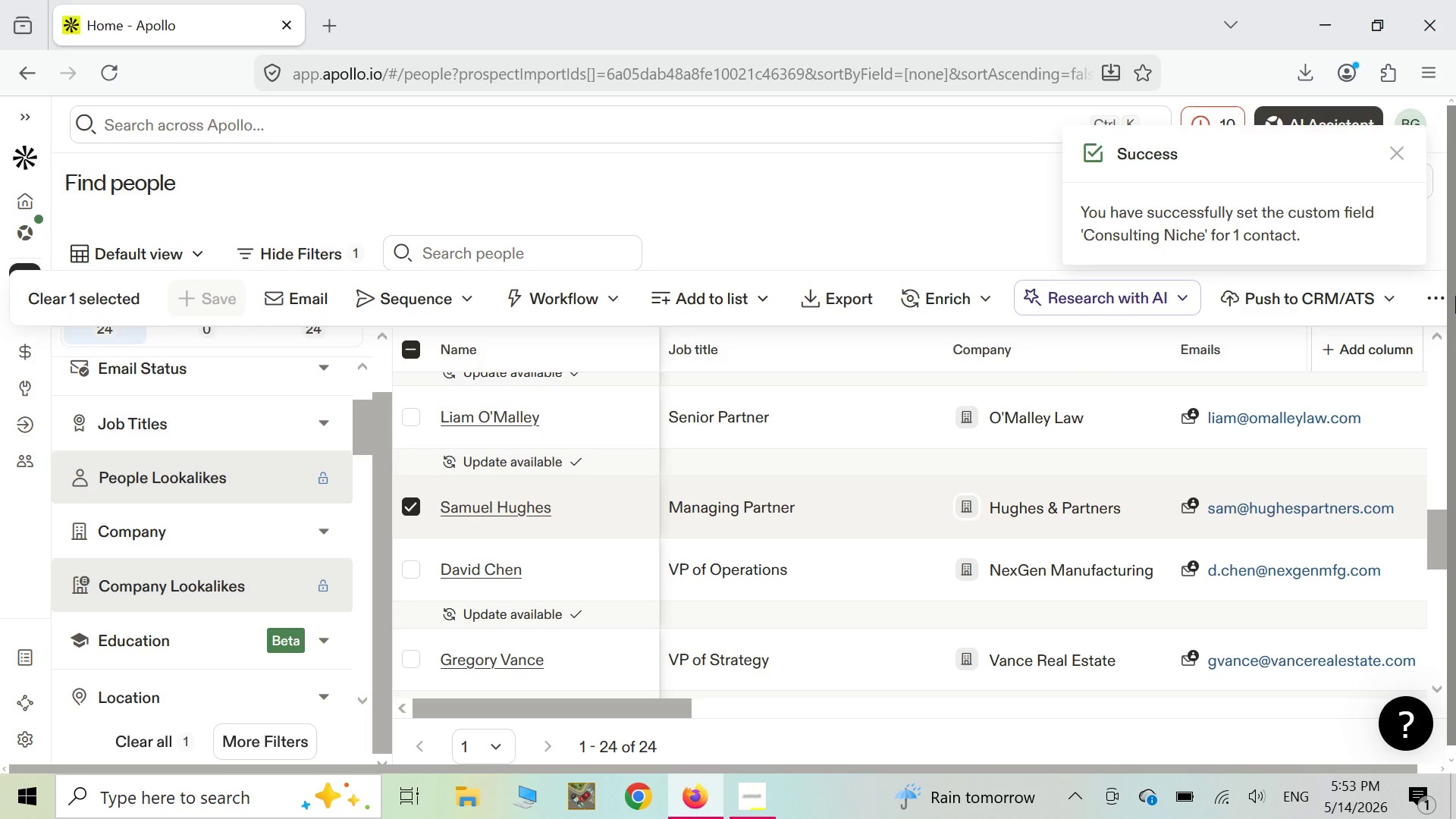 
left_click([1398, 157])
 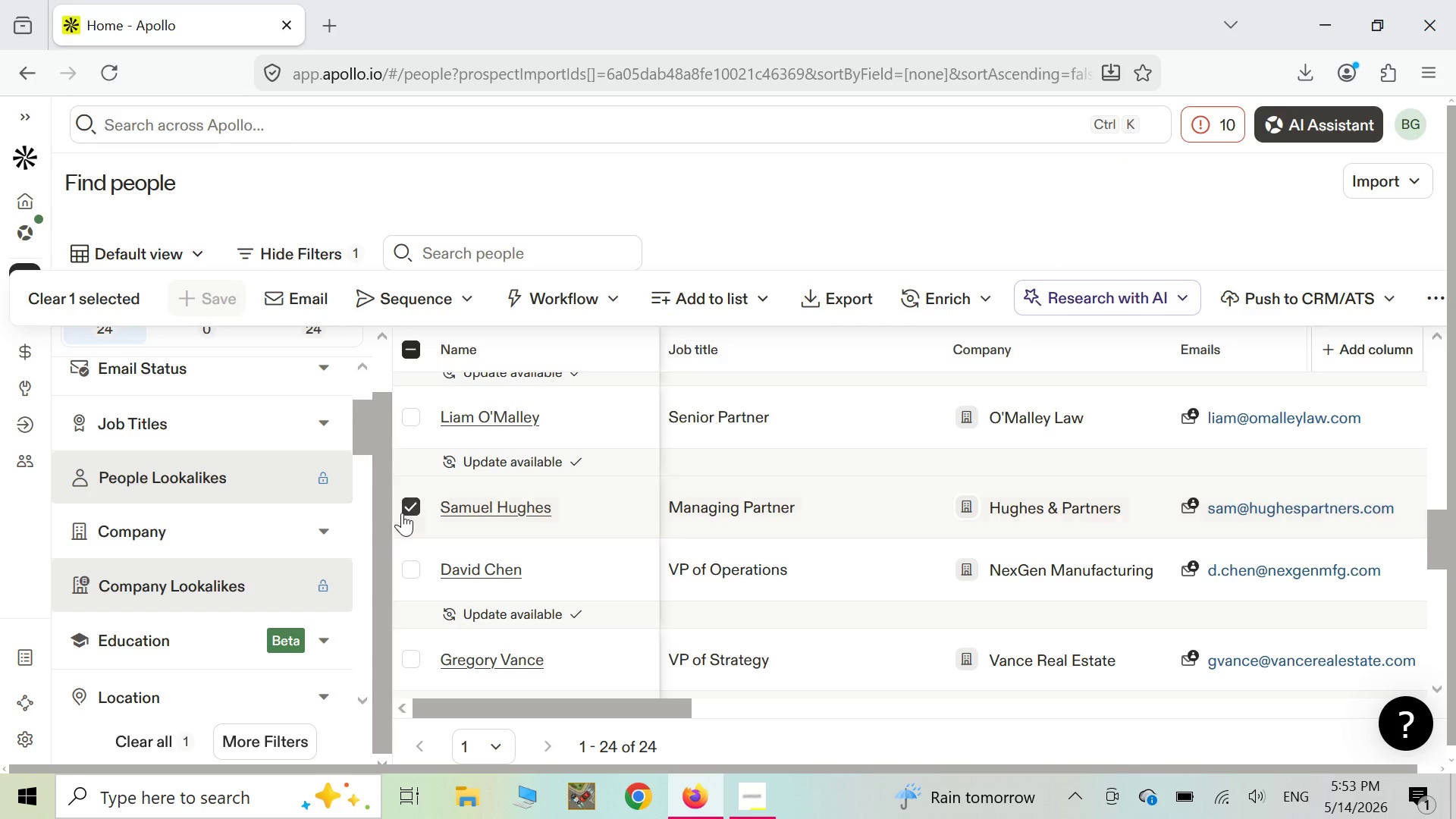 
left_click([412, 507])
 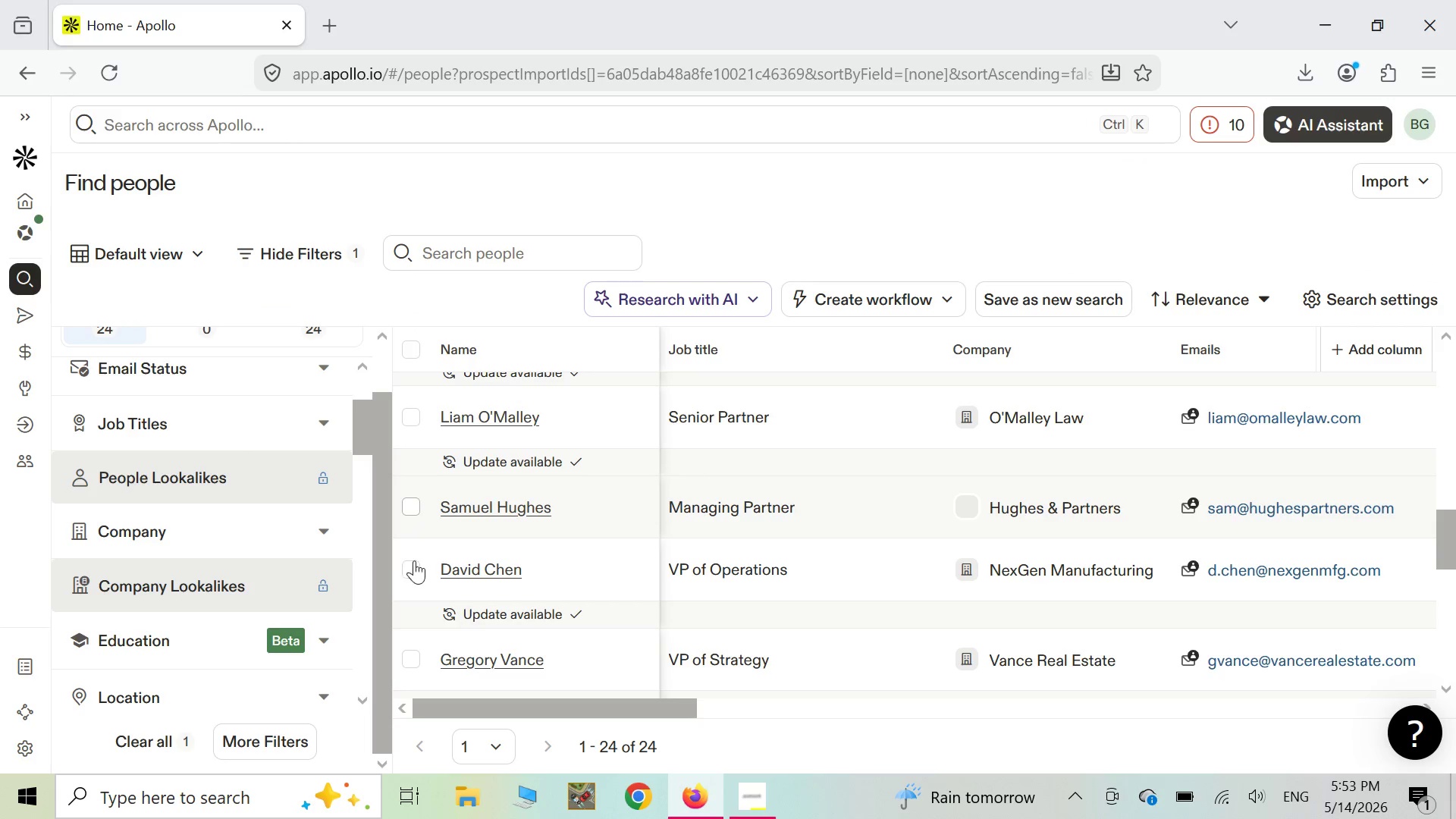 
left_click([414, 568])
 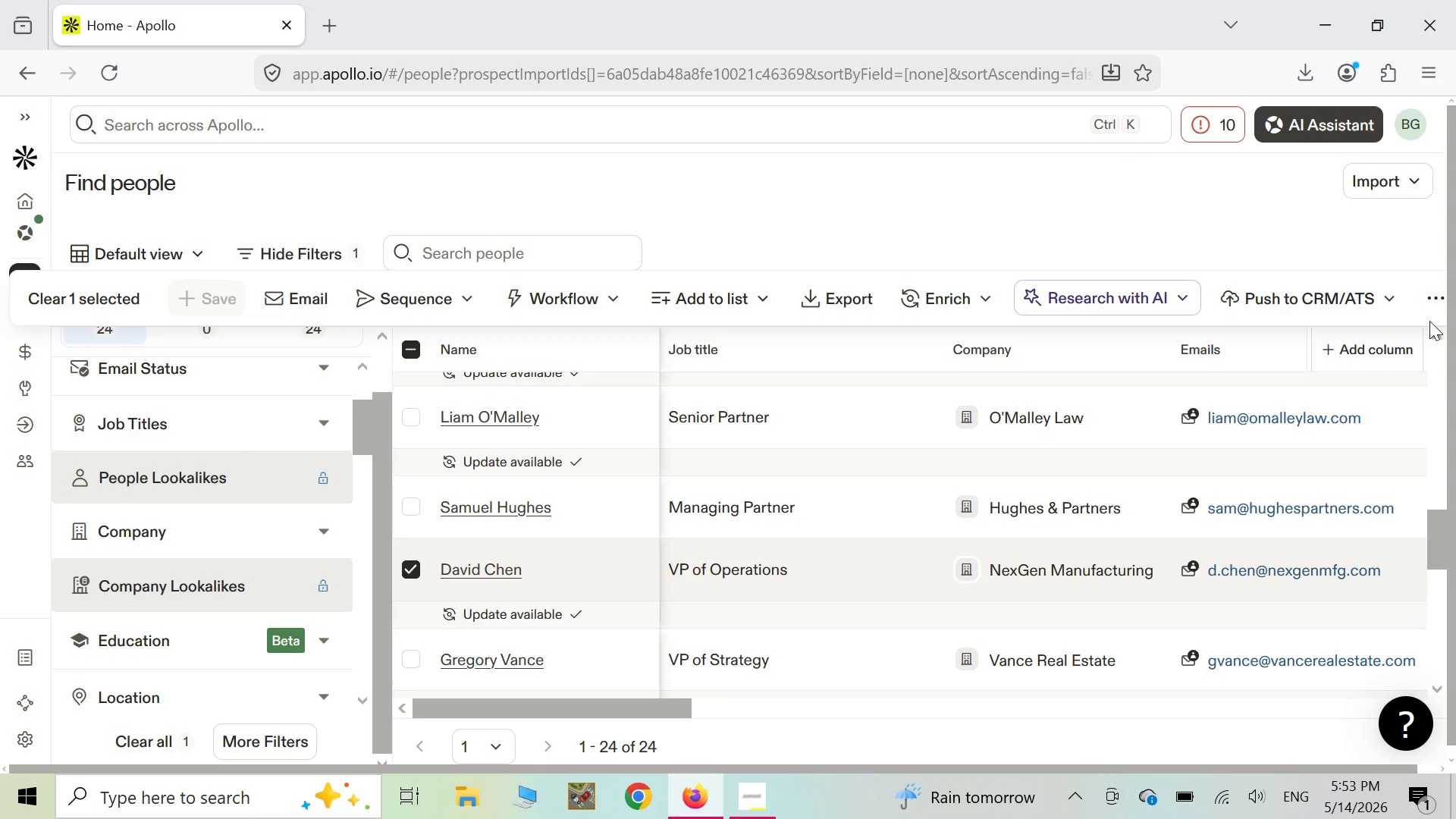 
left_click([1438, 294])
 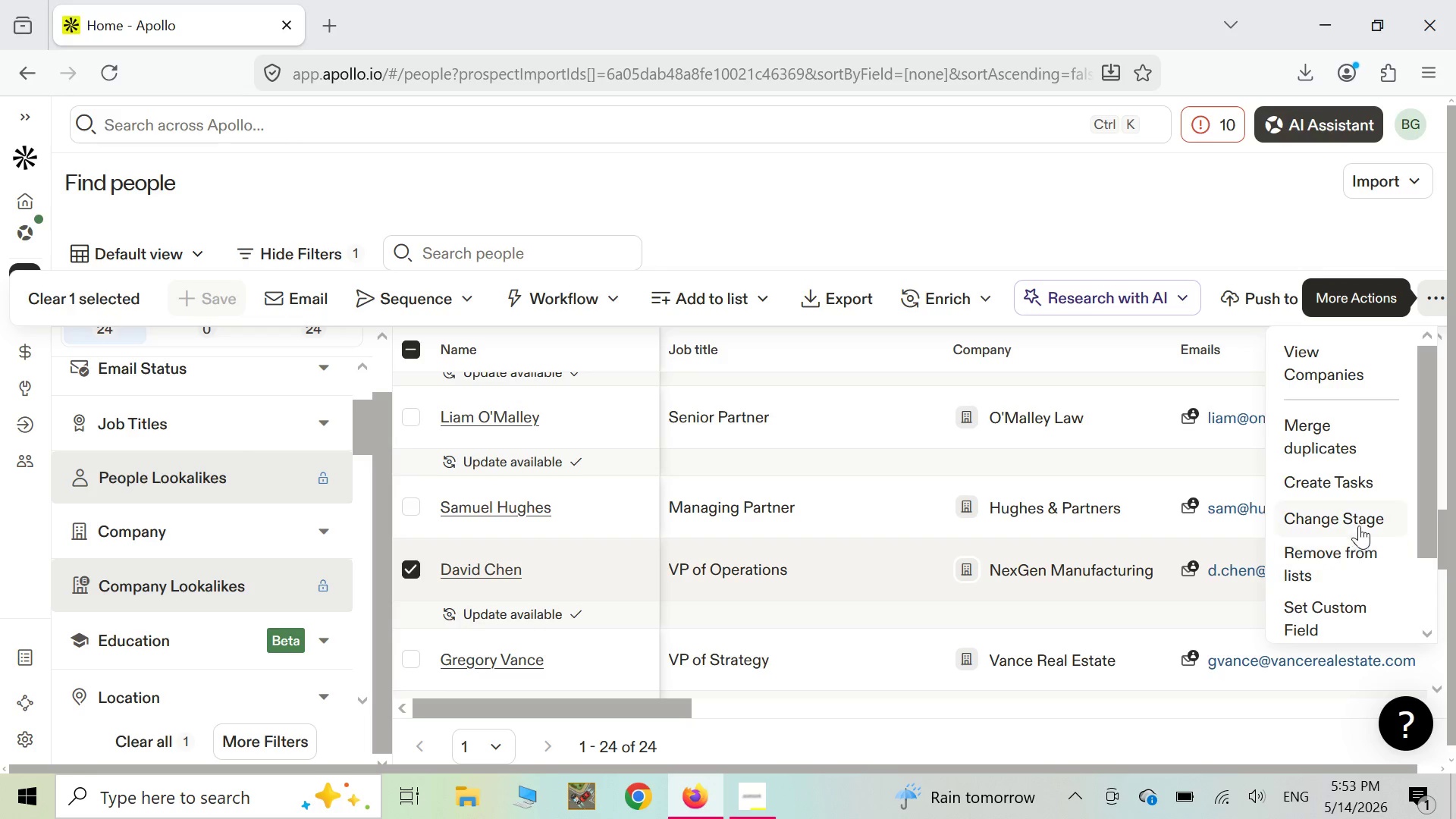 
wait(6.59)
 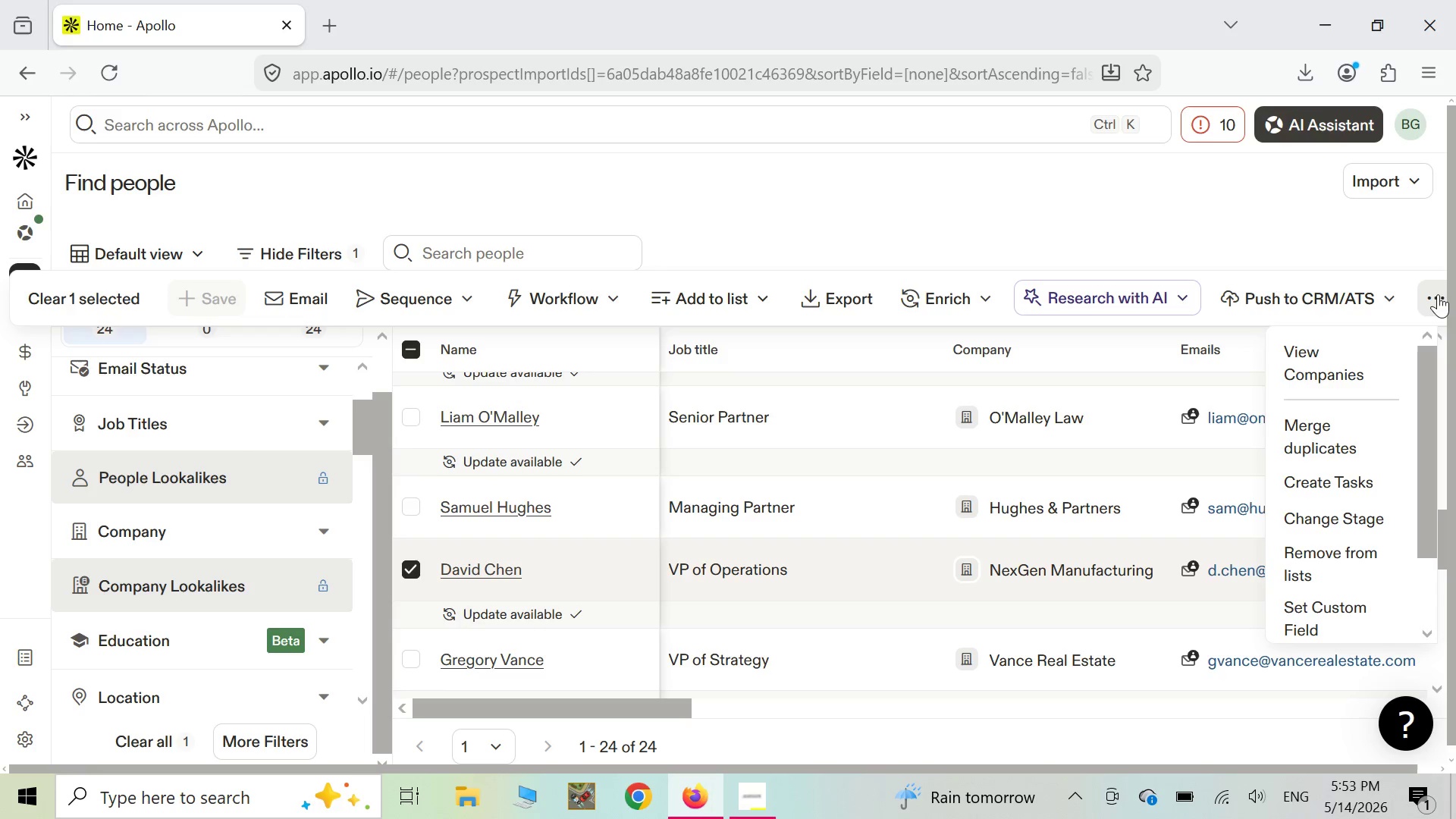 
left_click([1342, 598])
 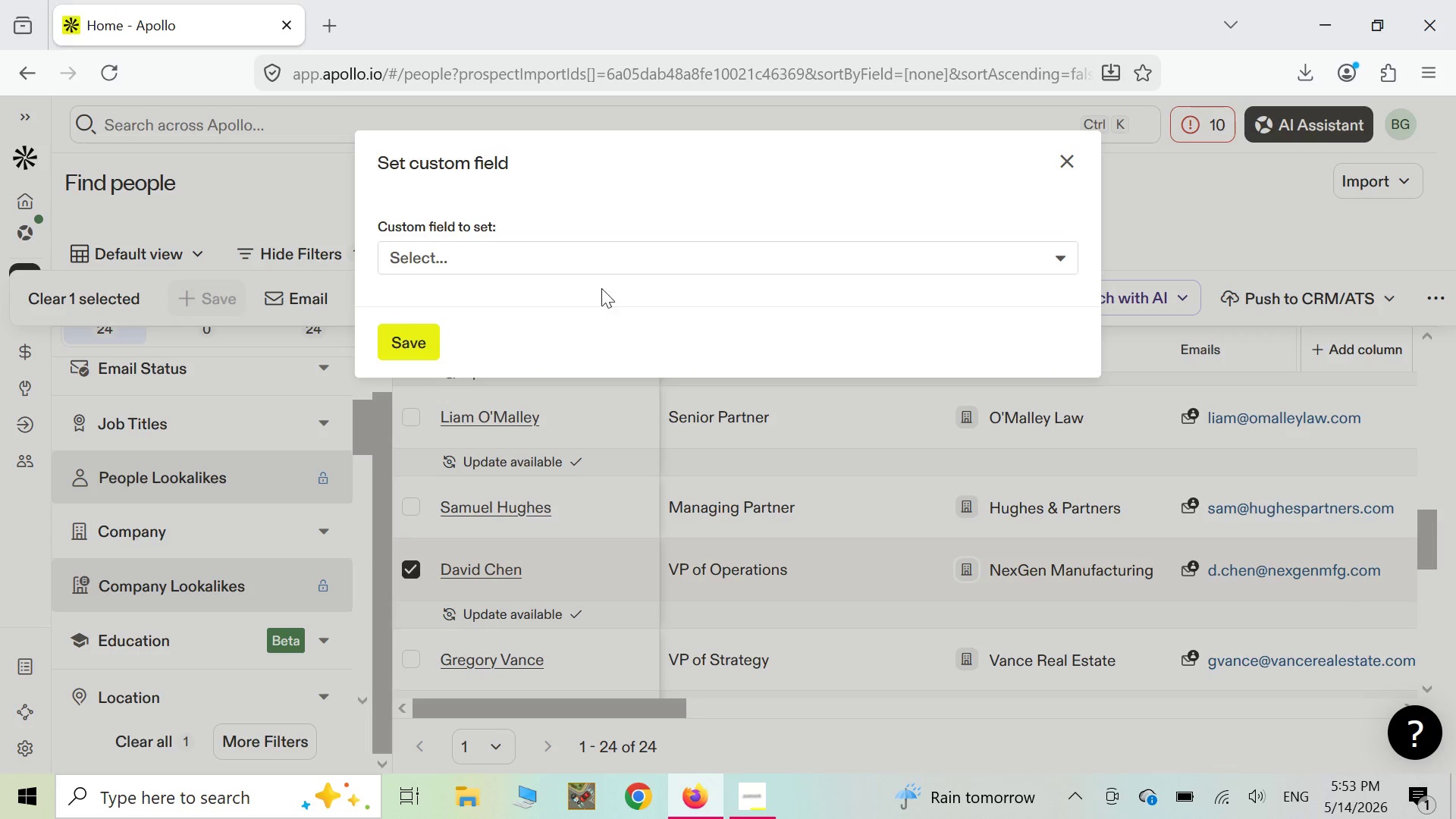 
left_click([667, 253])
 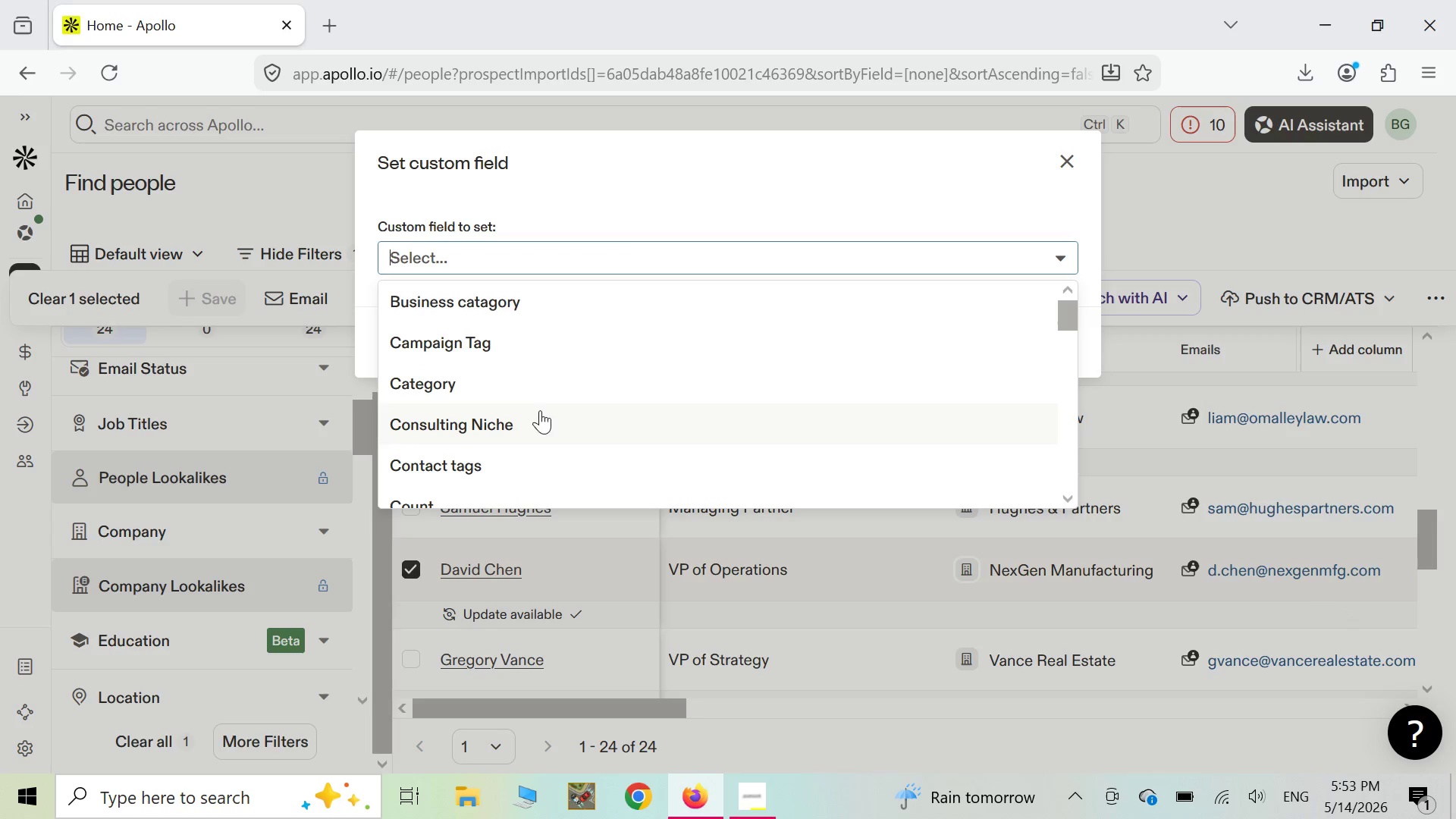 
left_click([536, 420])
 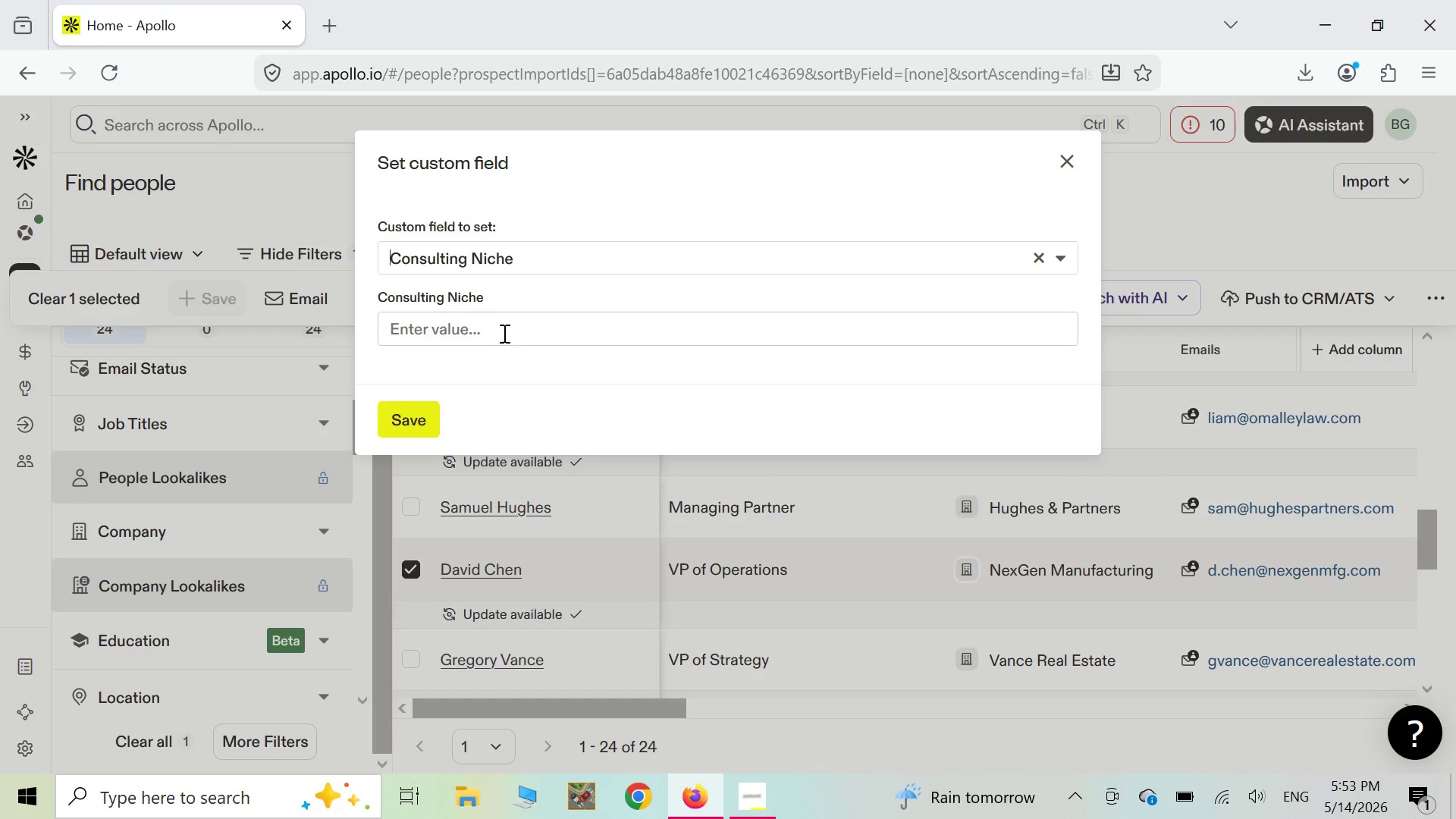 
left_click([506, 331])
 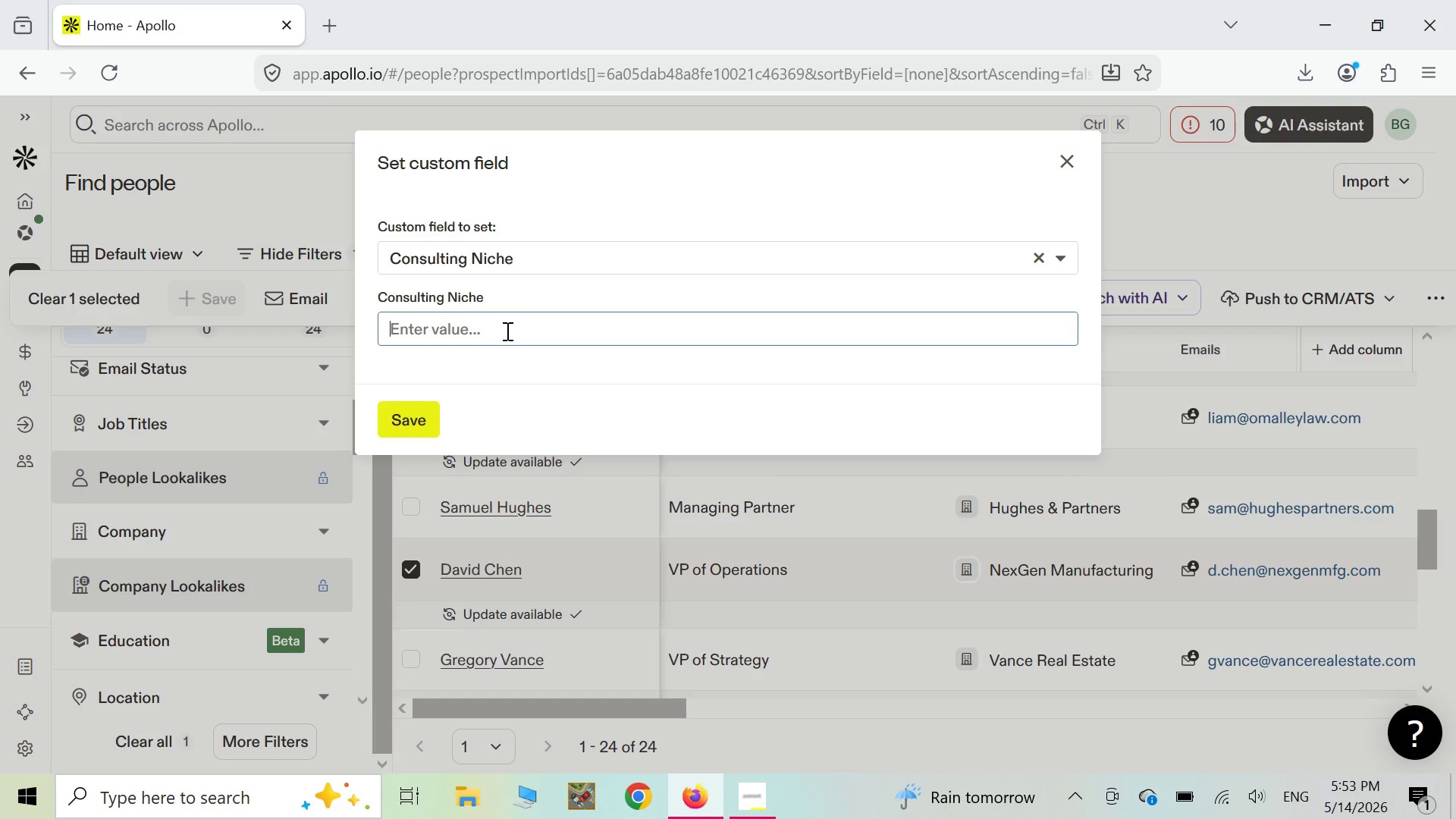 
wait(9.44)
 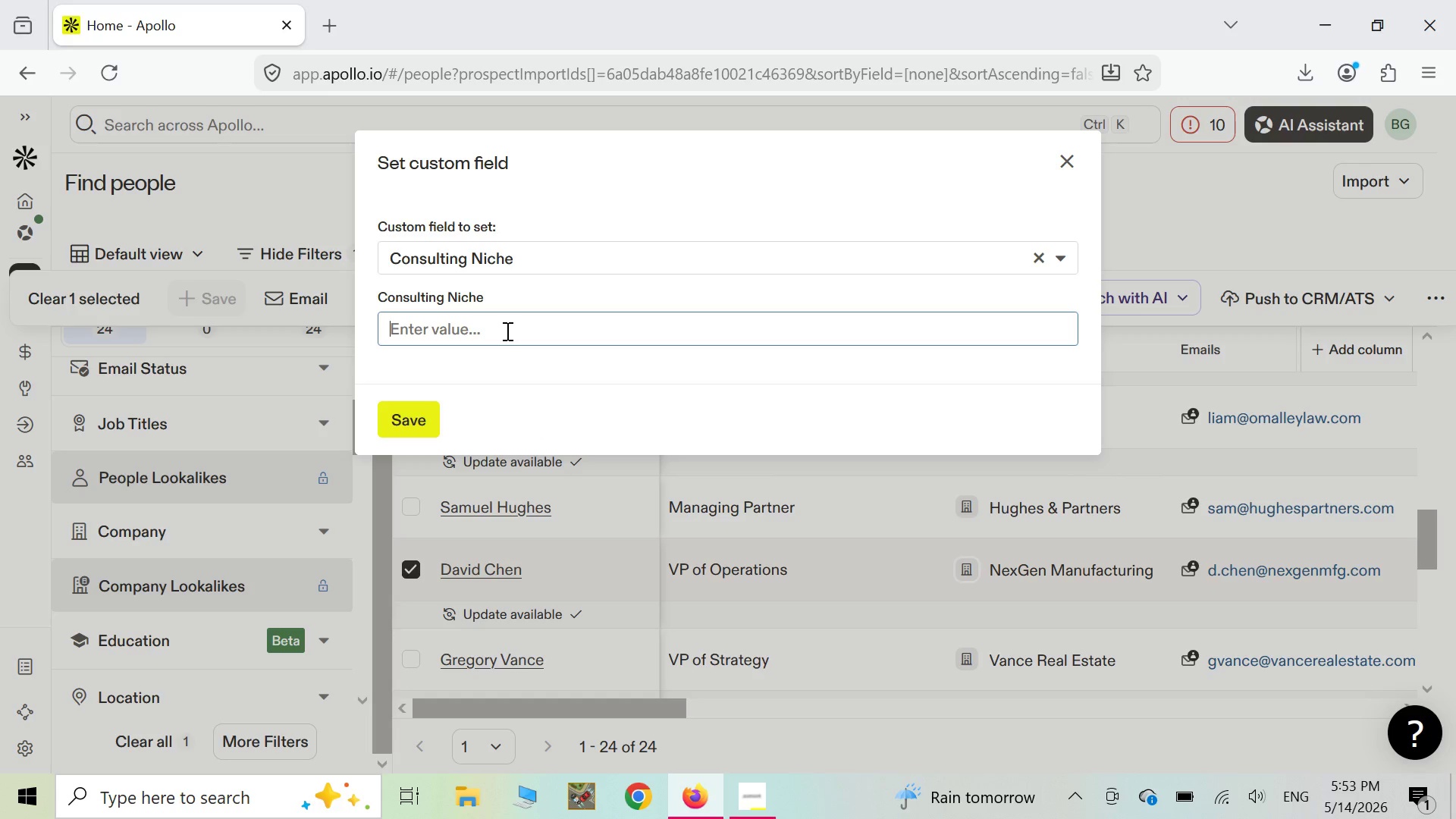 
type(ch)
 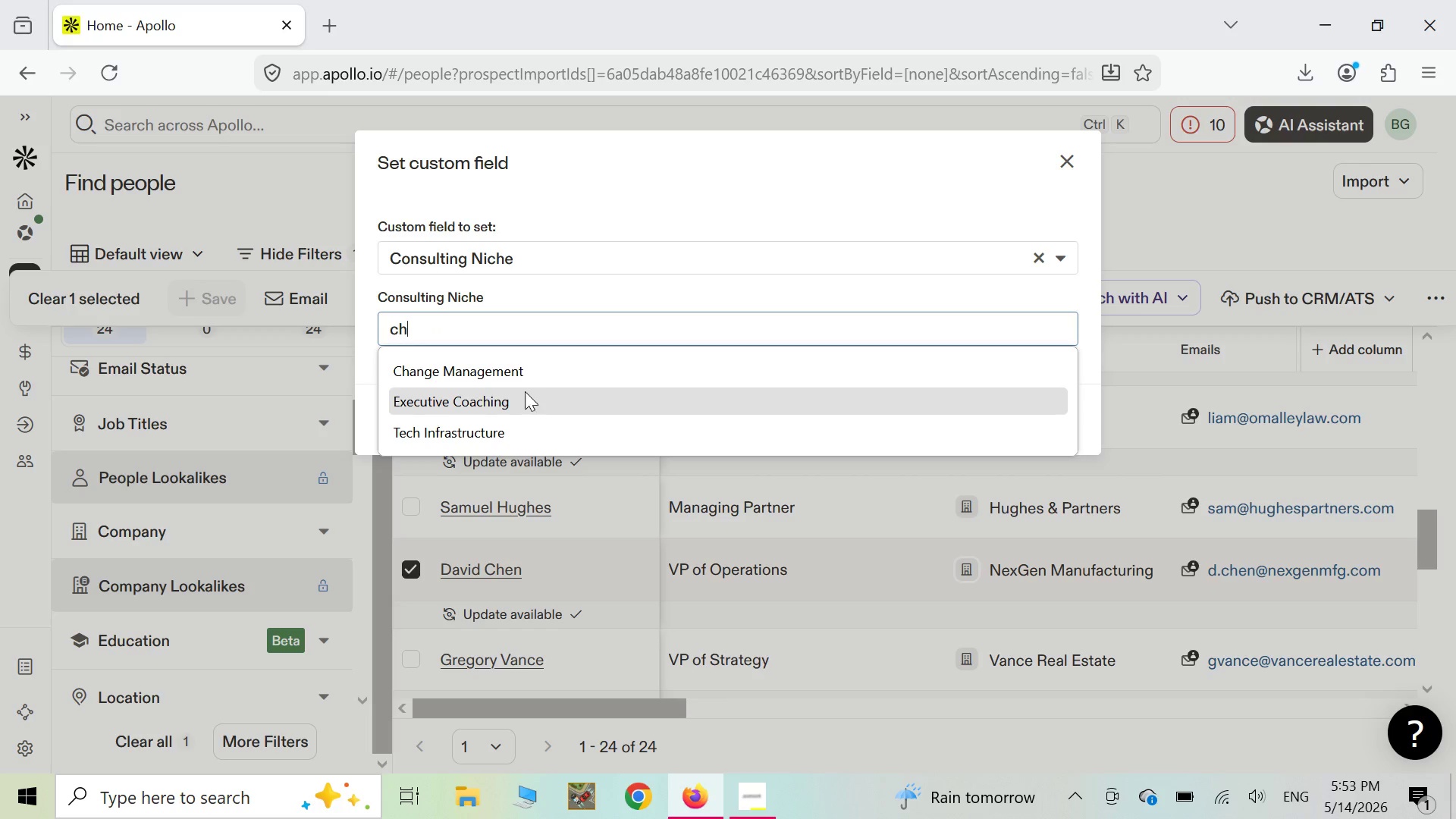 
left_click([535, 370])
 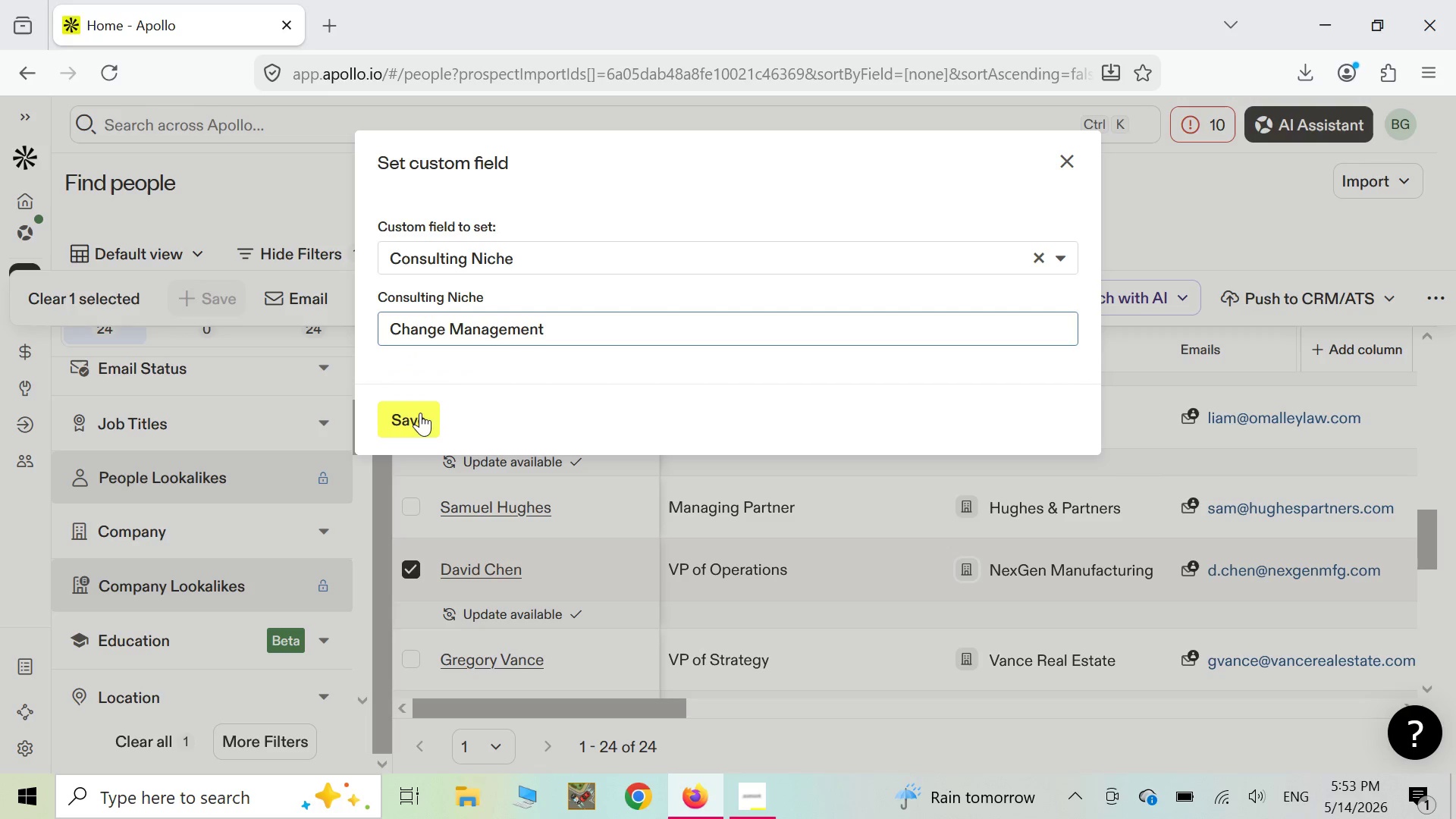 
left_click([422, 424])
 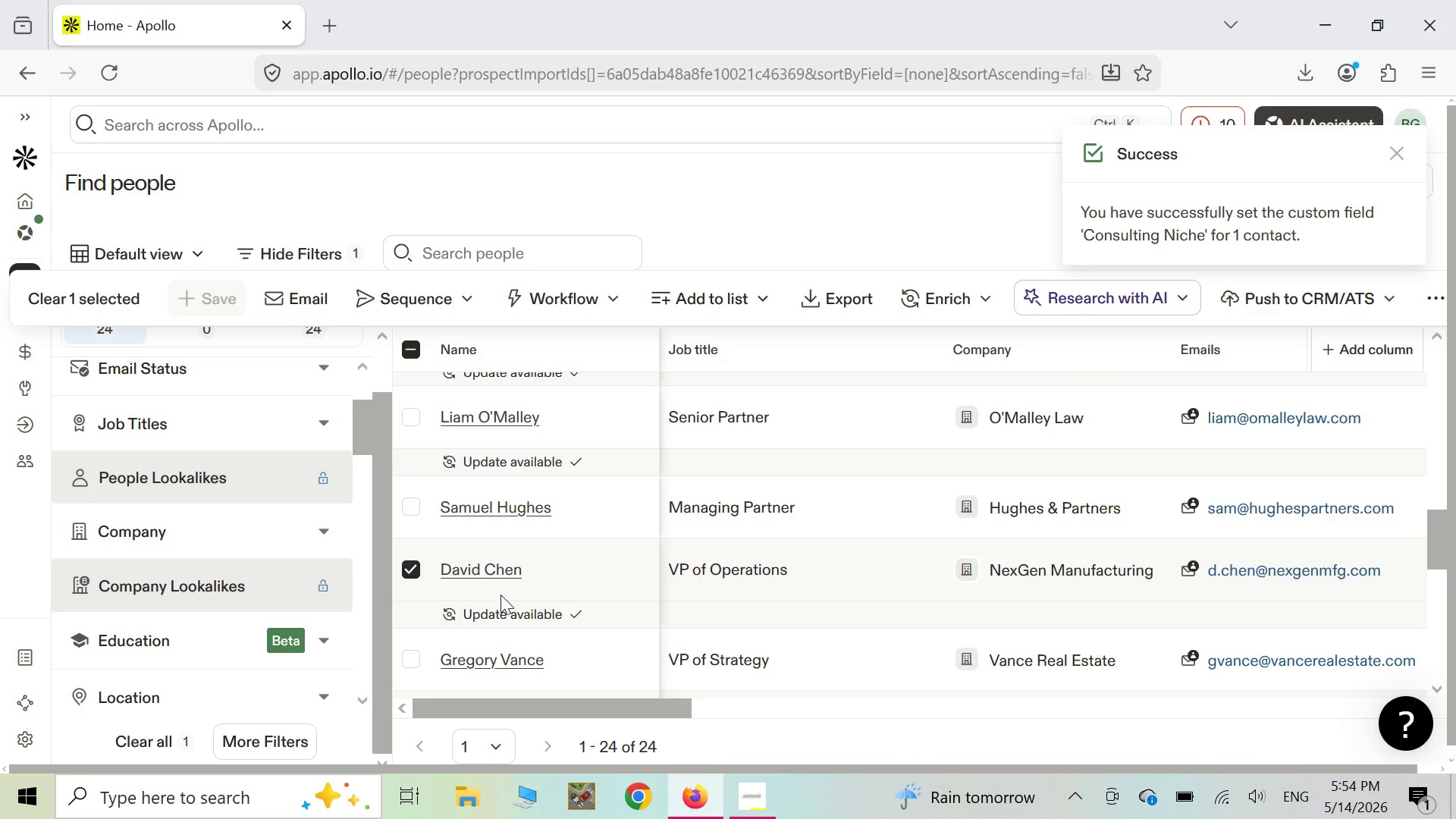 
wait(7.25)
 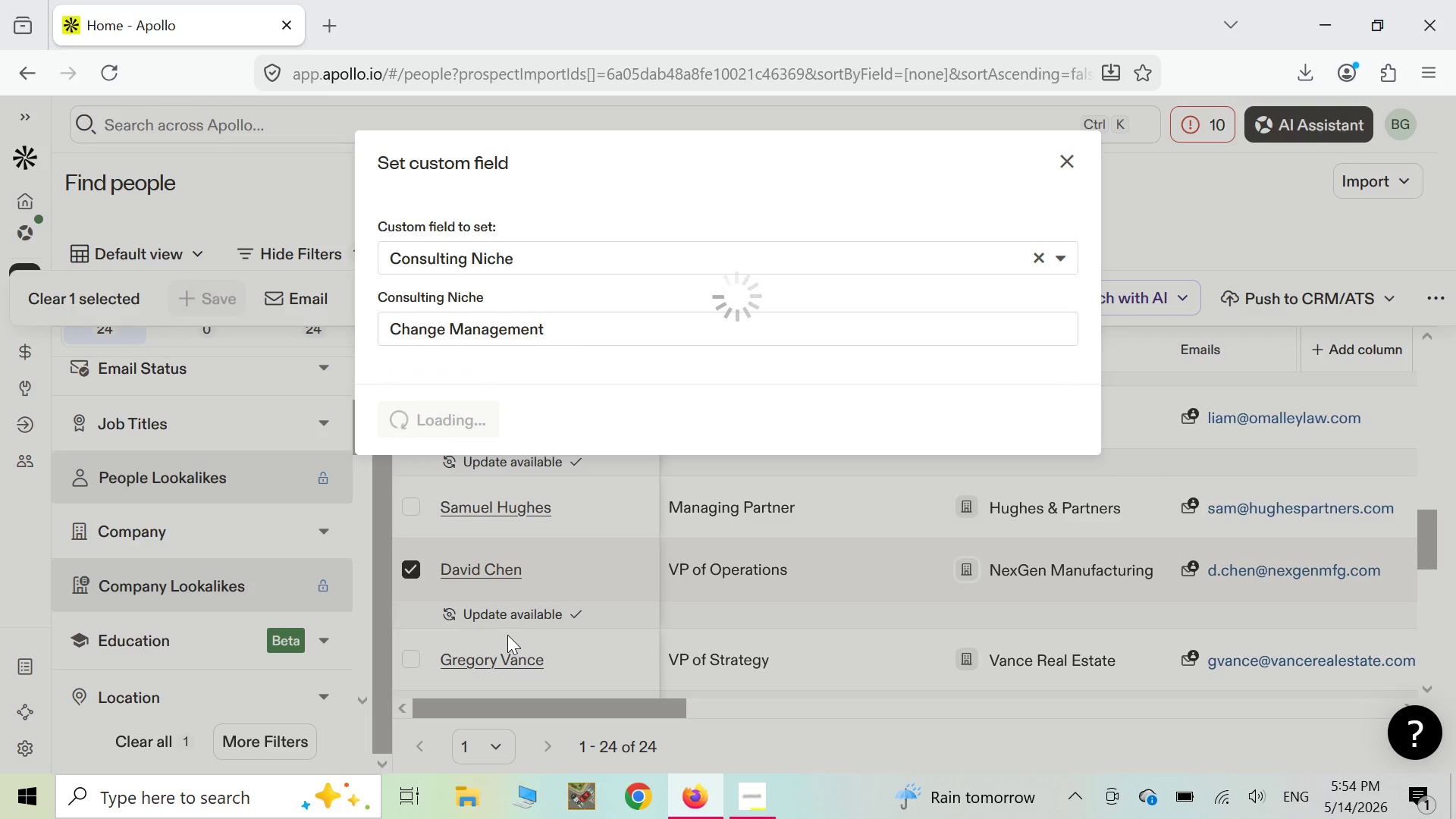 
left_click([413, 560])
 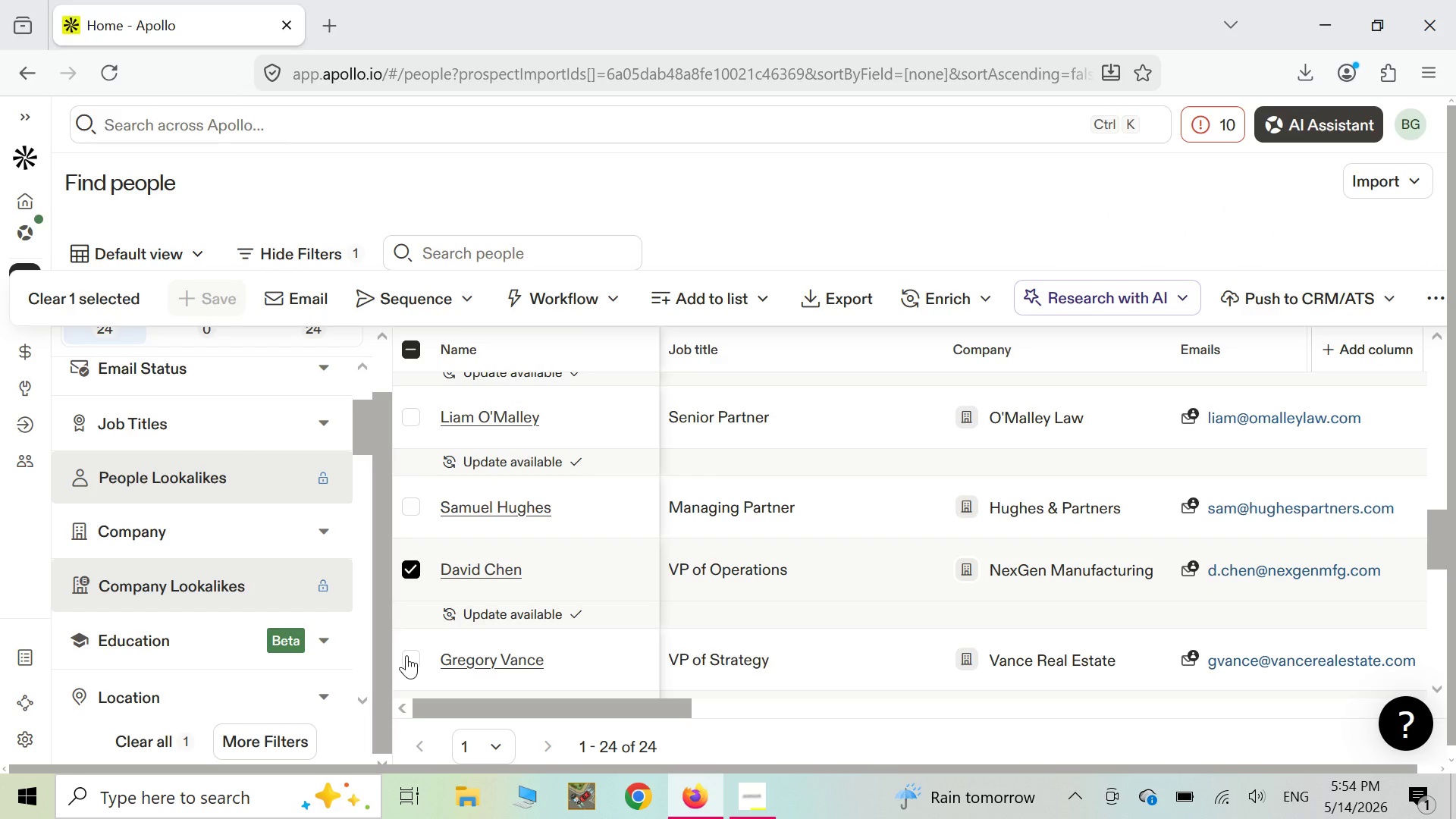 
left_click([406, 655])
 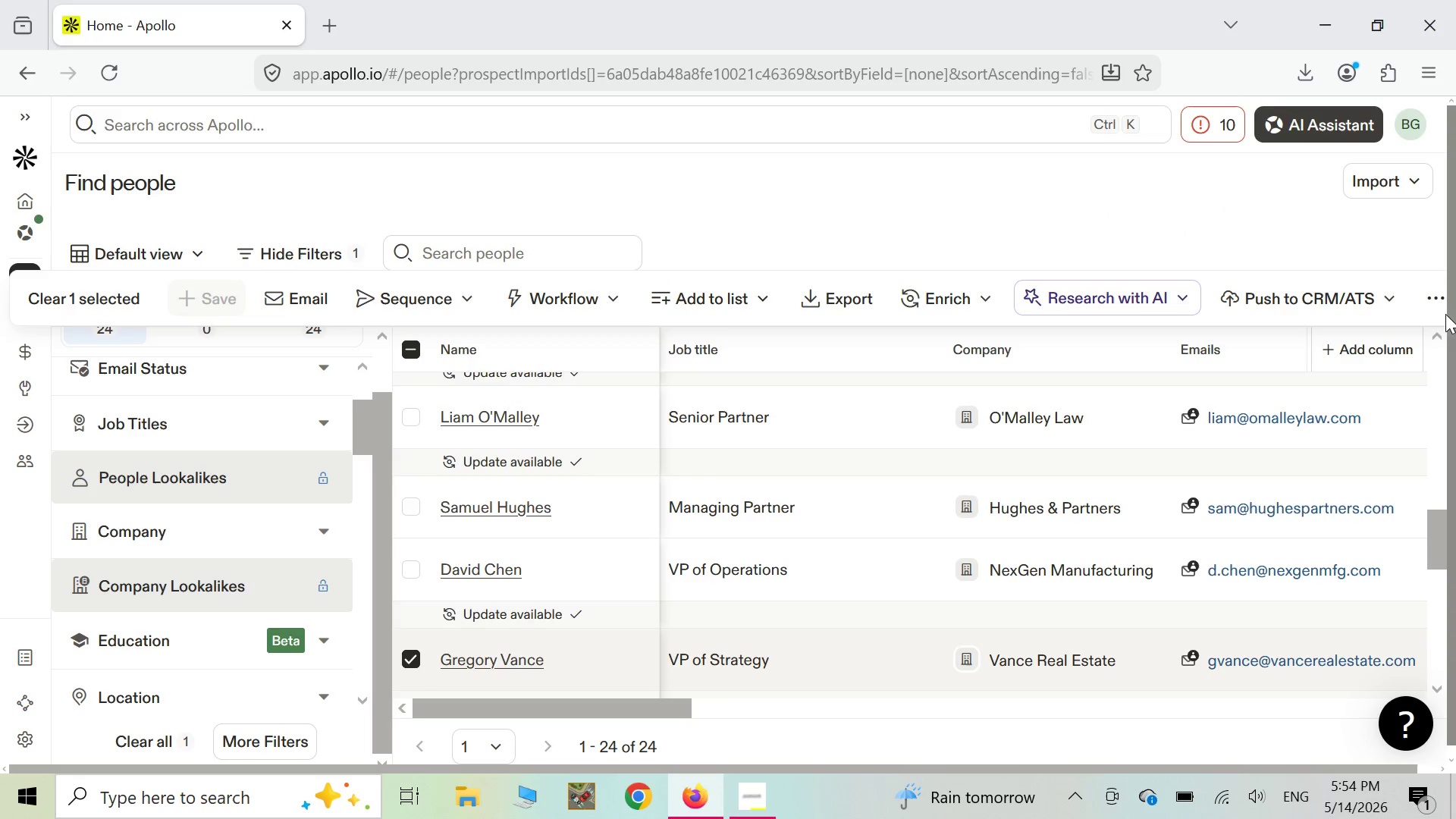 
left_click([1433, 297])
 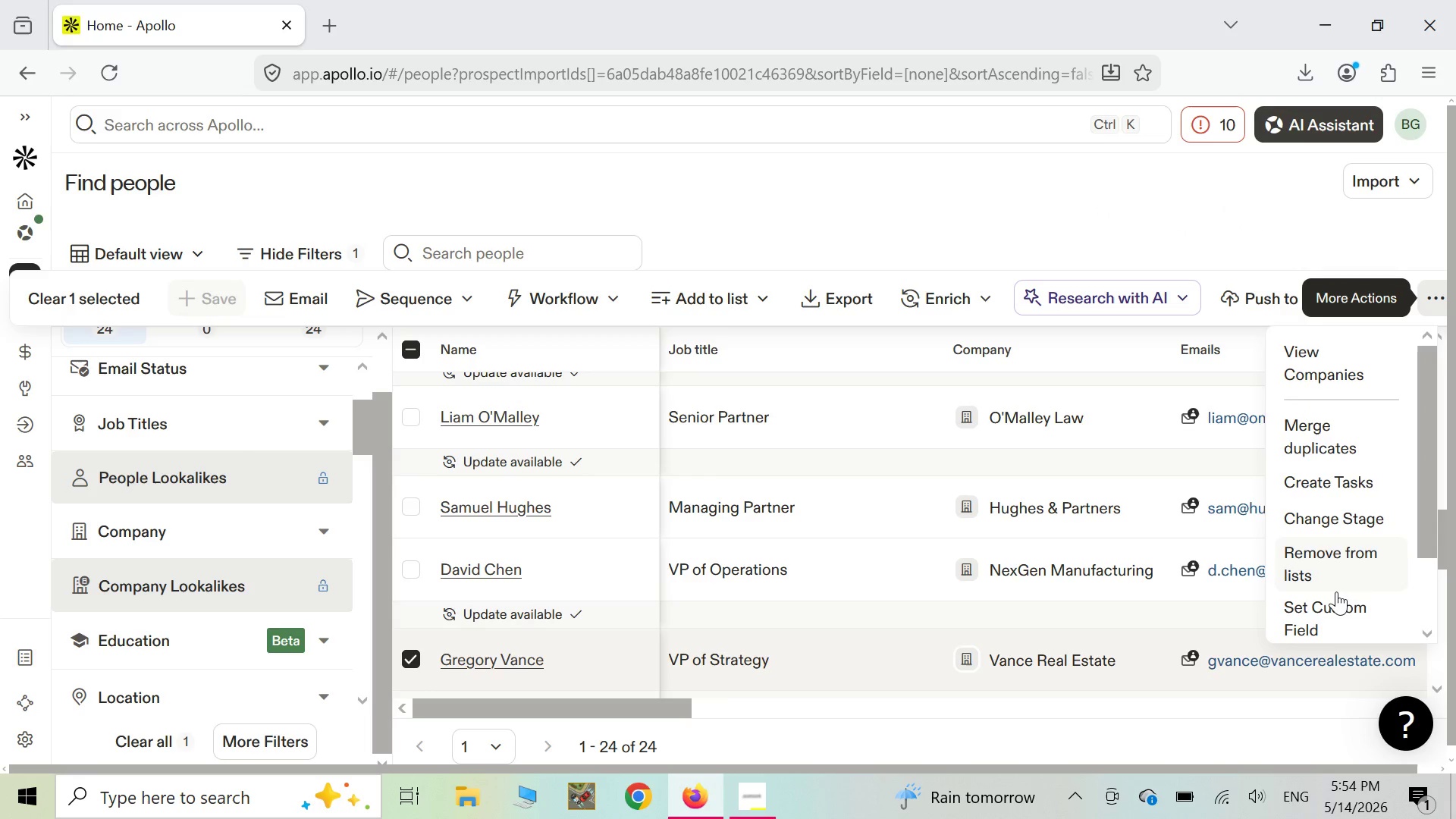 
left_click([1337, 603])
 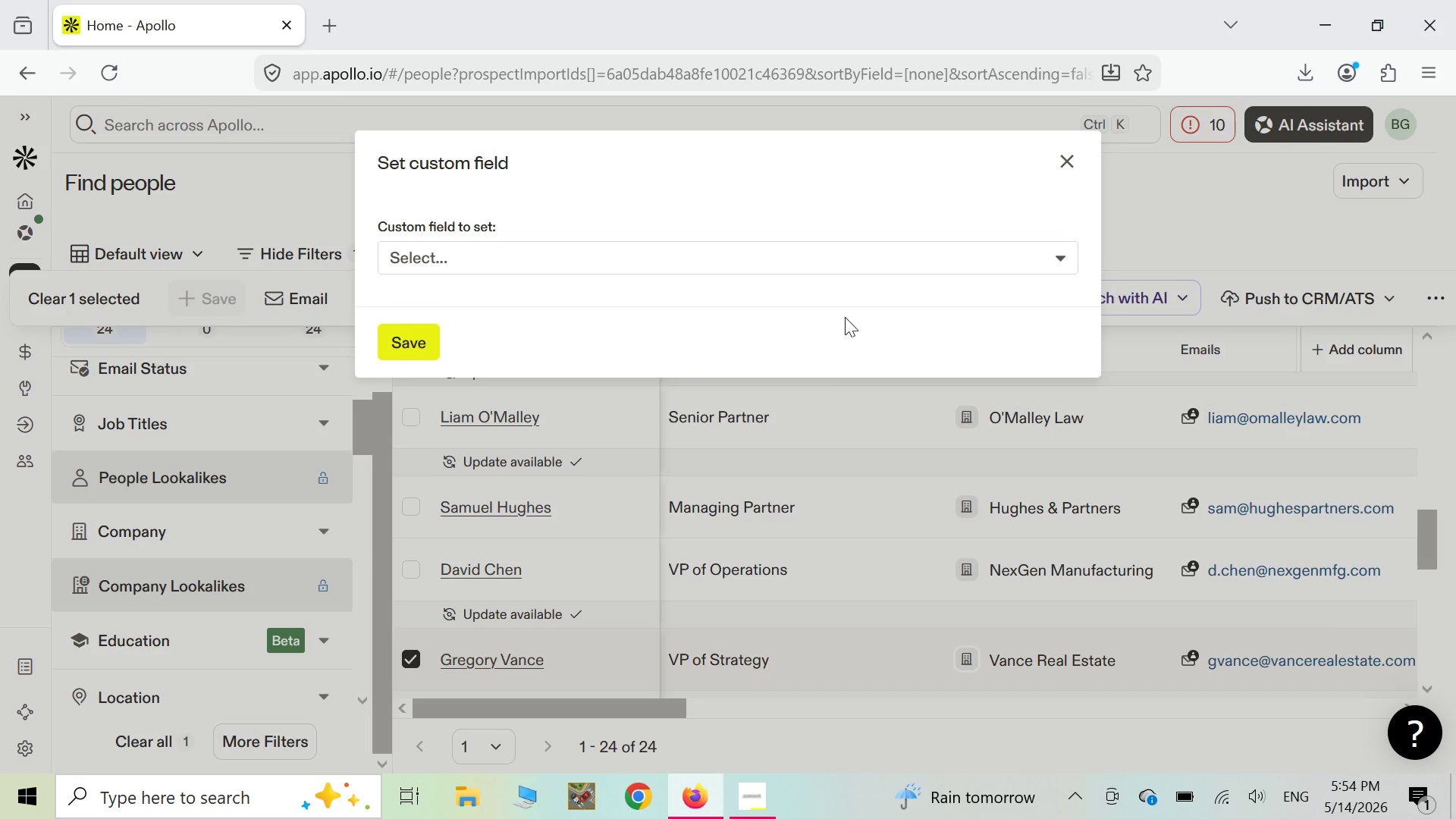 
left_click([951, 264])
 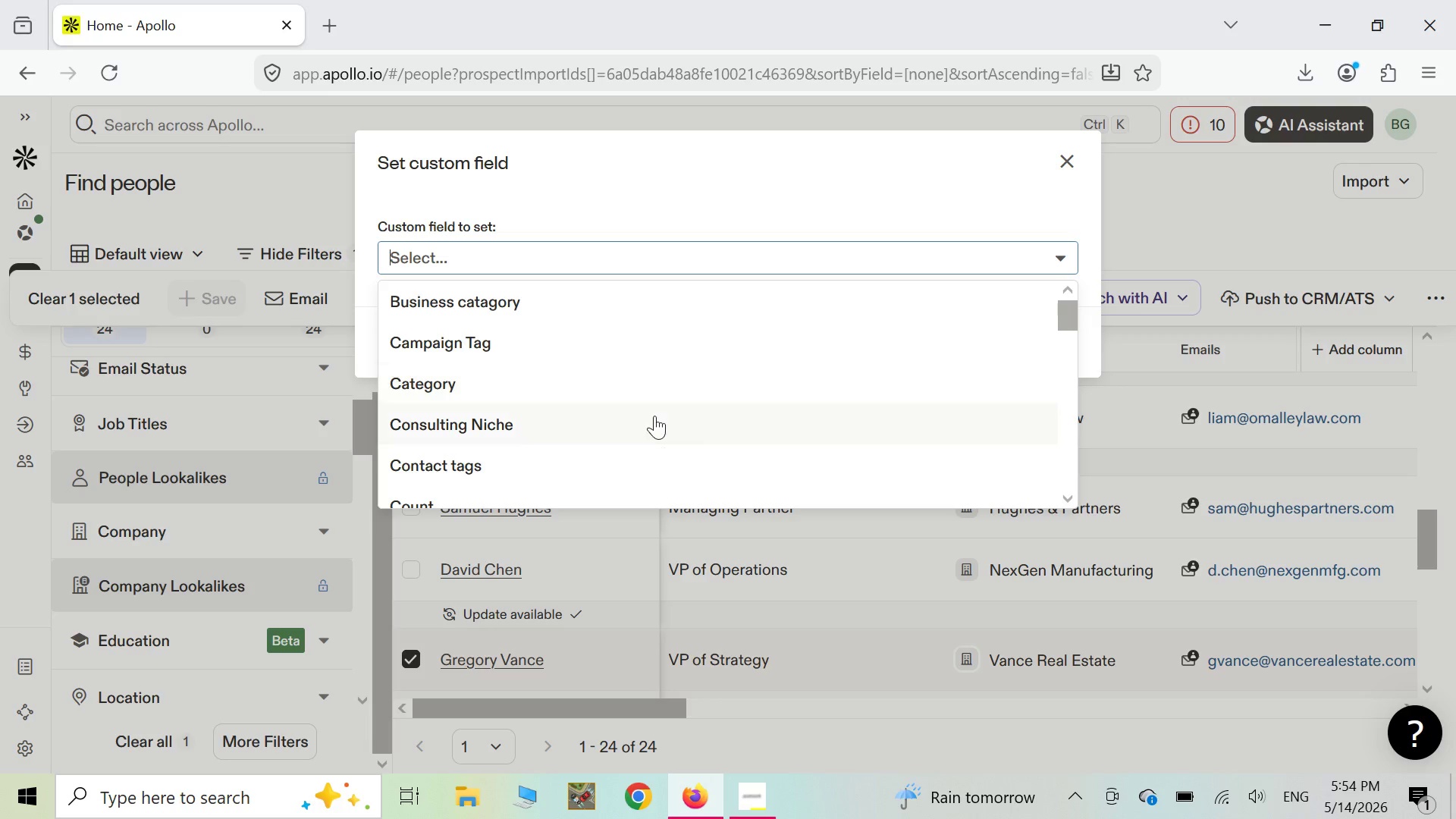 
left_click([654, 416])
 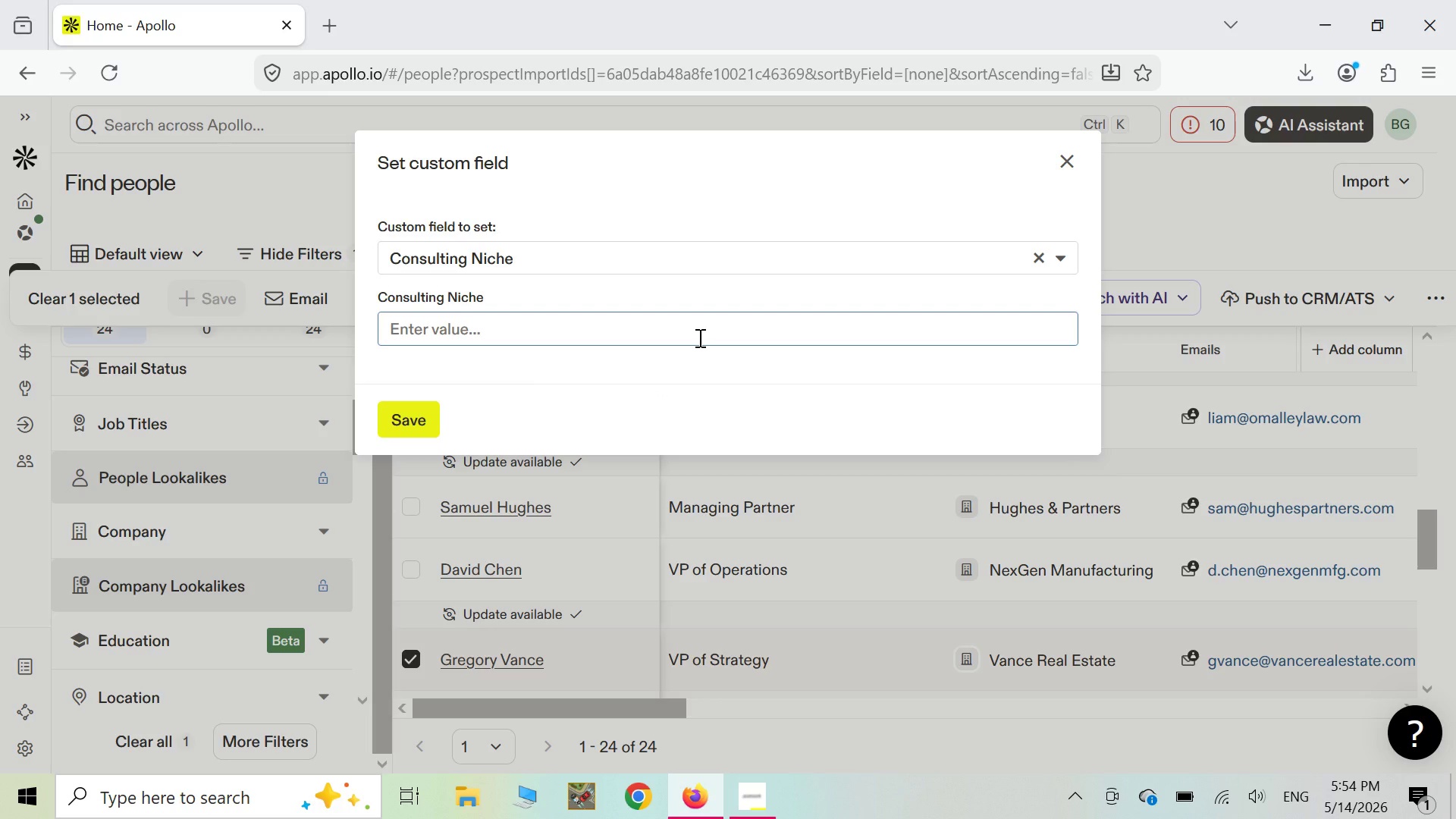 
left_click([698, 337])
 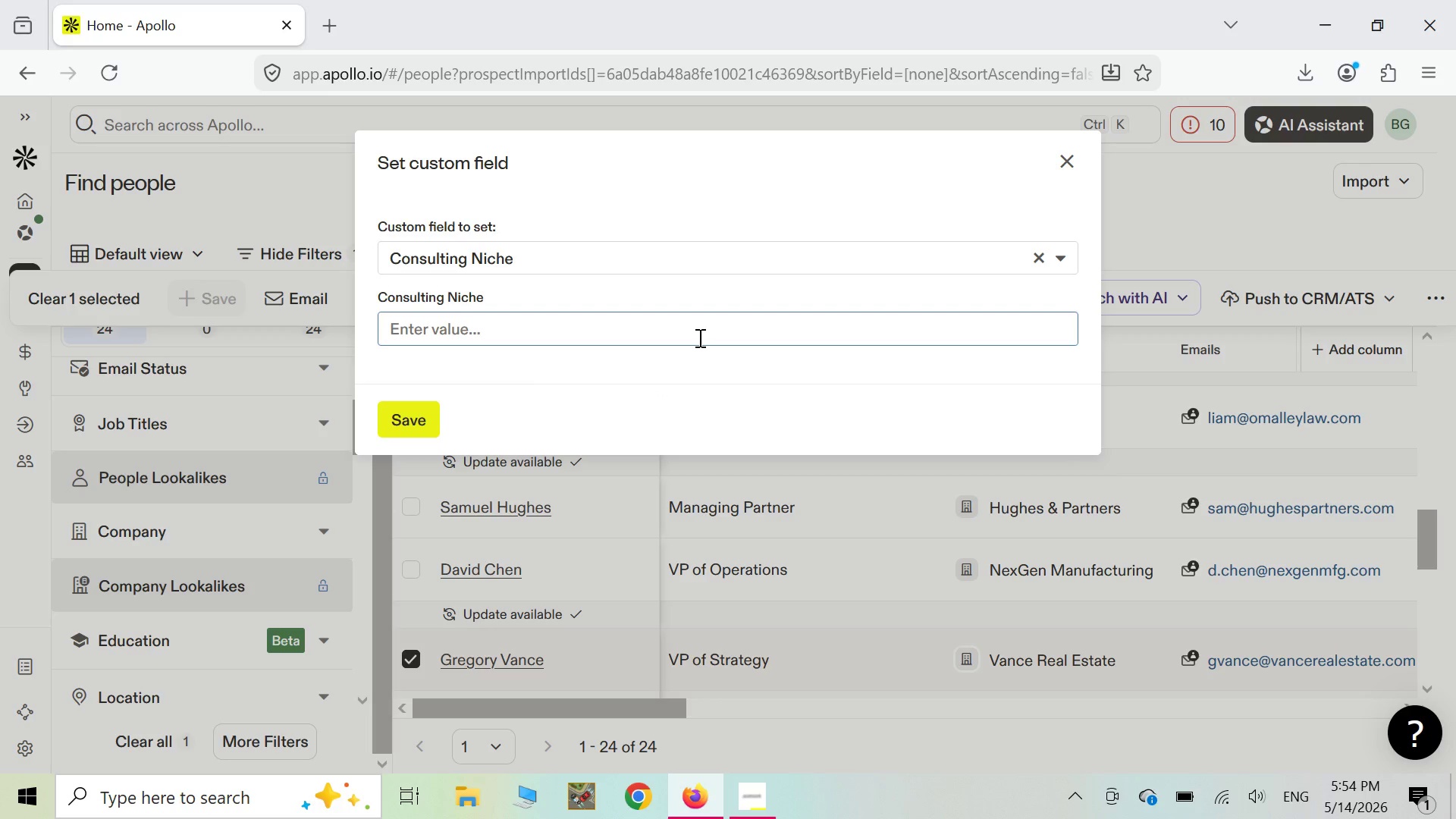 
type(ch)
 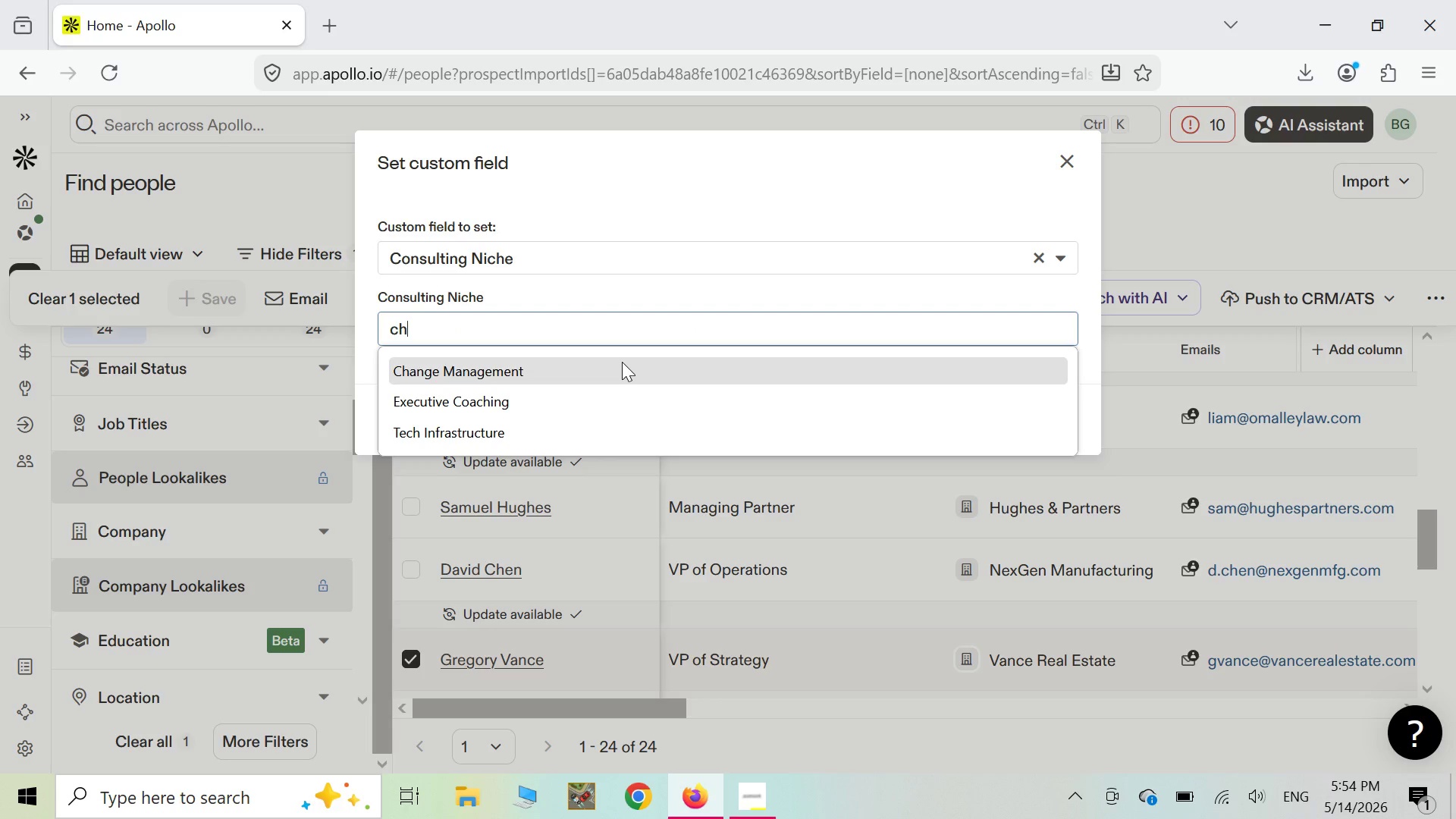 
left_click([622, 362])
 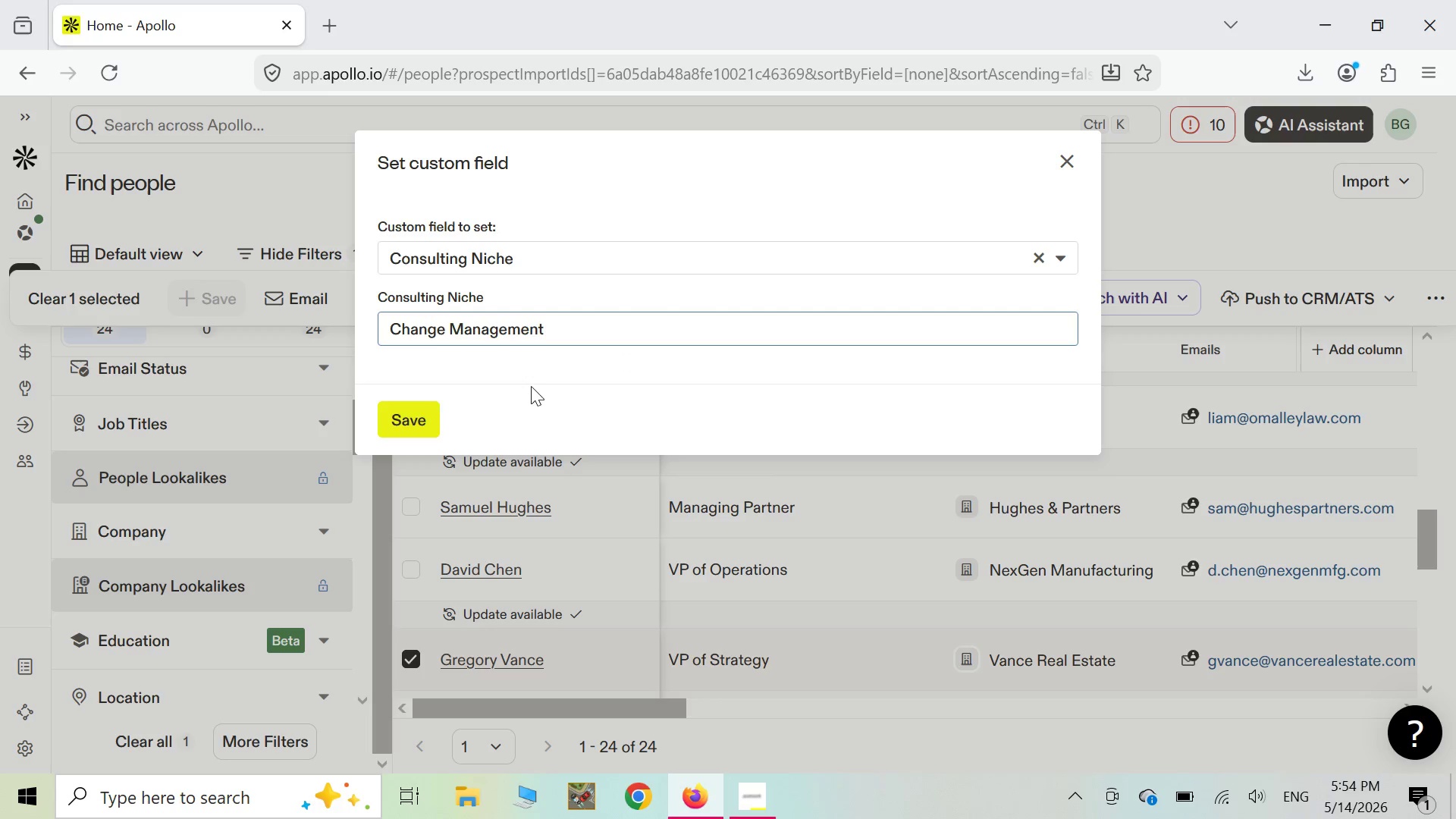 
left_click([423, 415])
 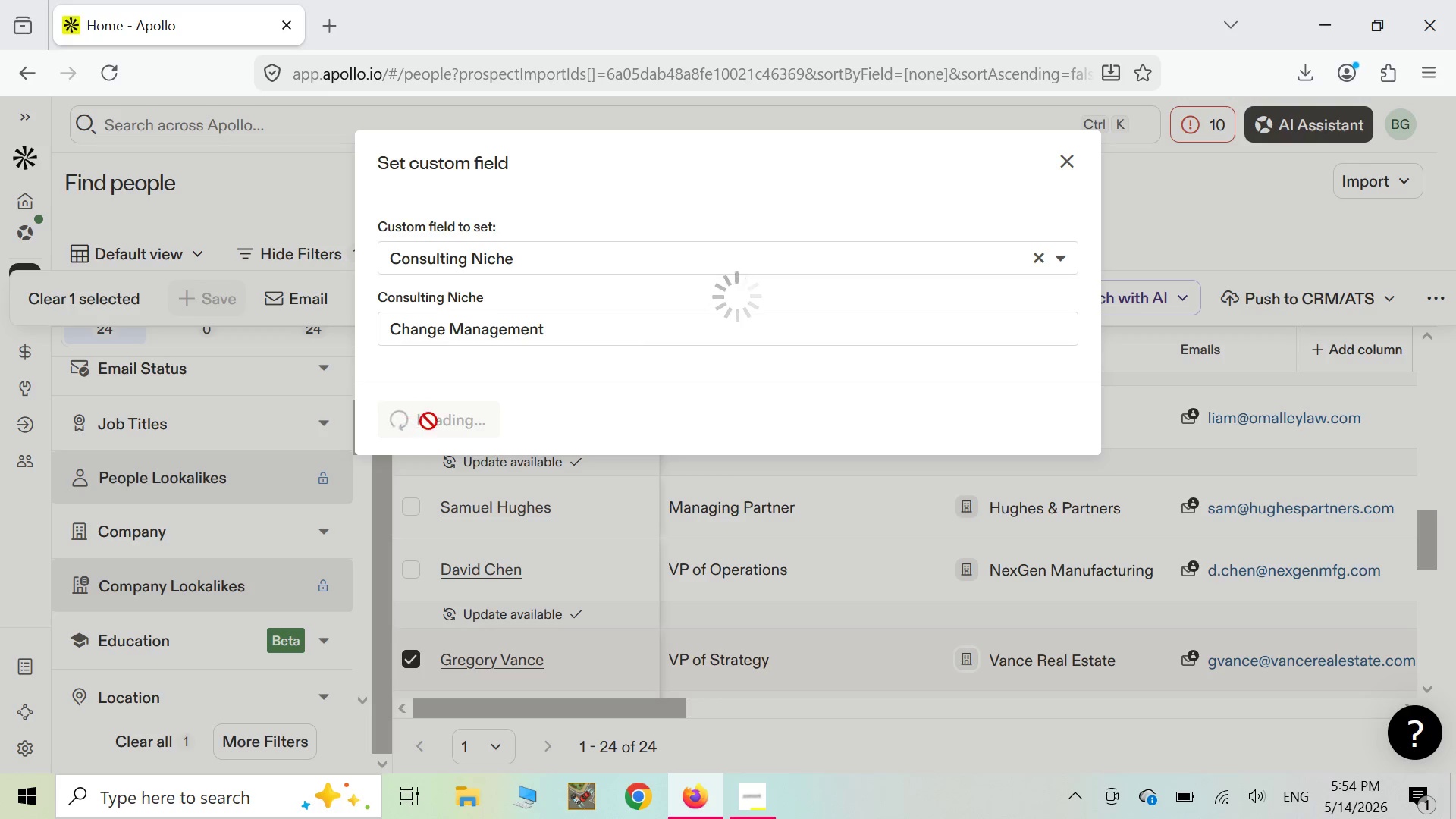 
mouse_move([698, 450])
 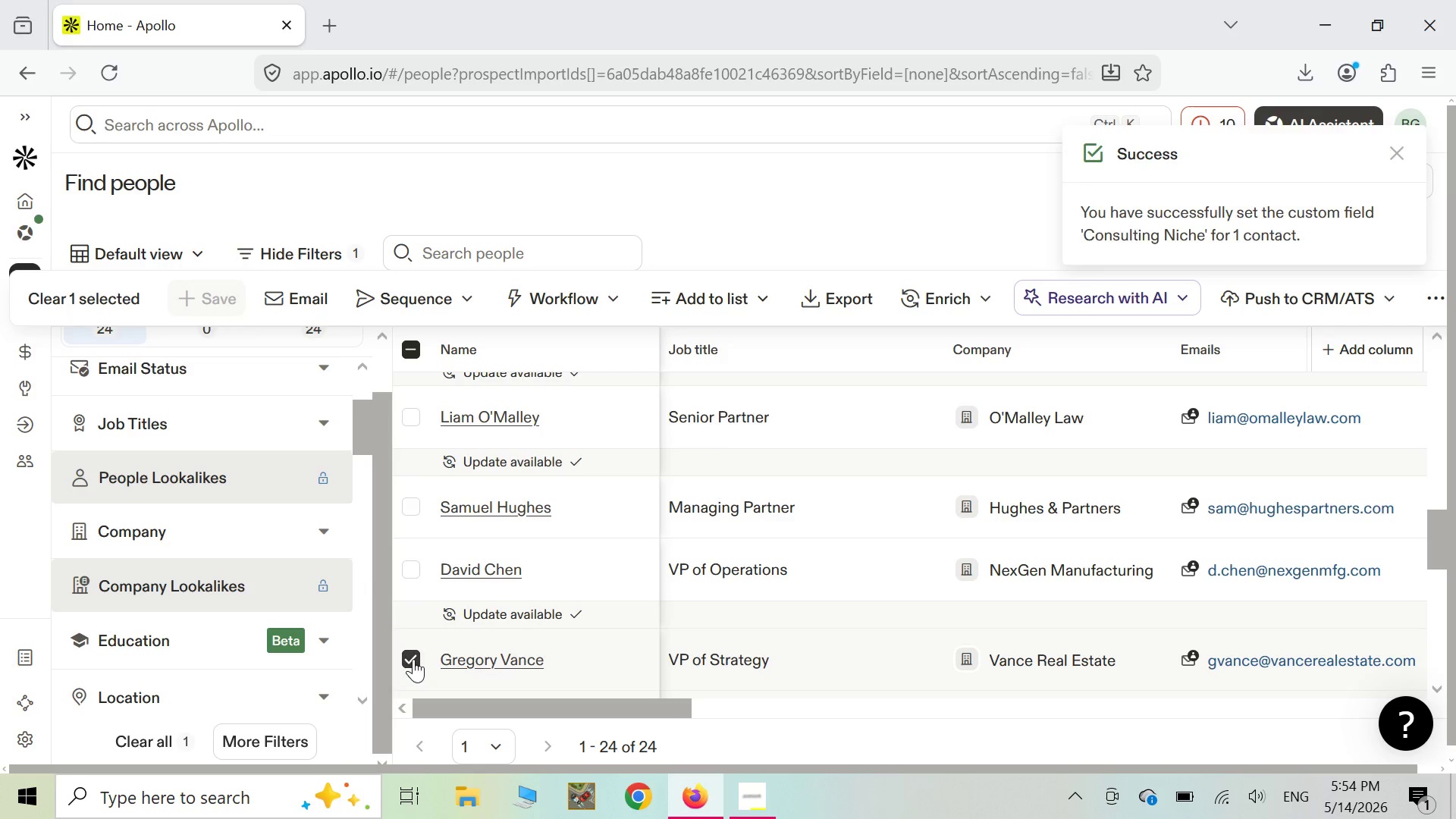 
left_click([413, 659])
 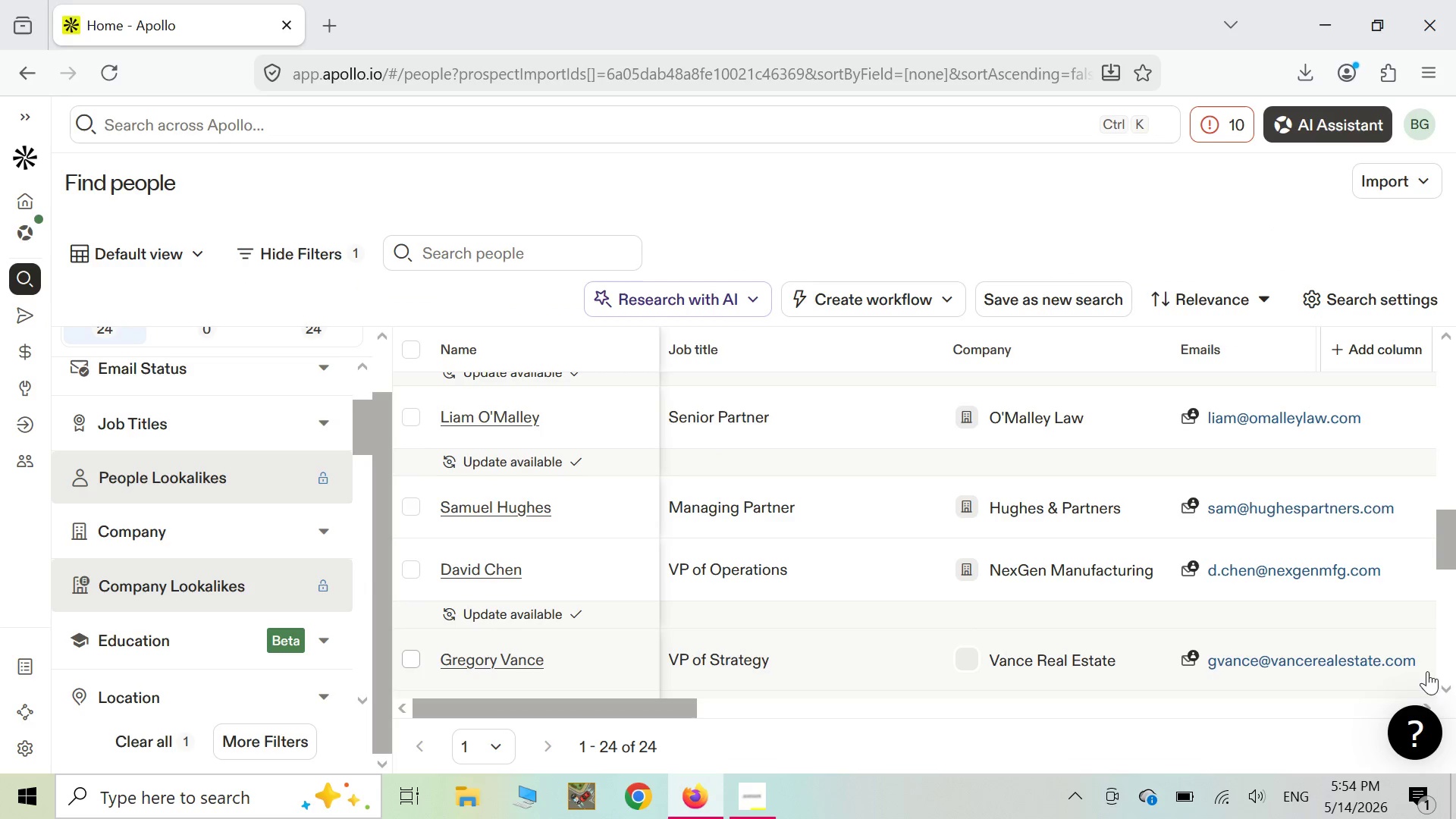 
left_click([1449, 688])
 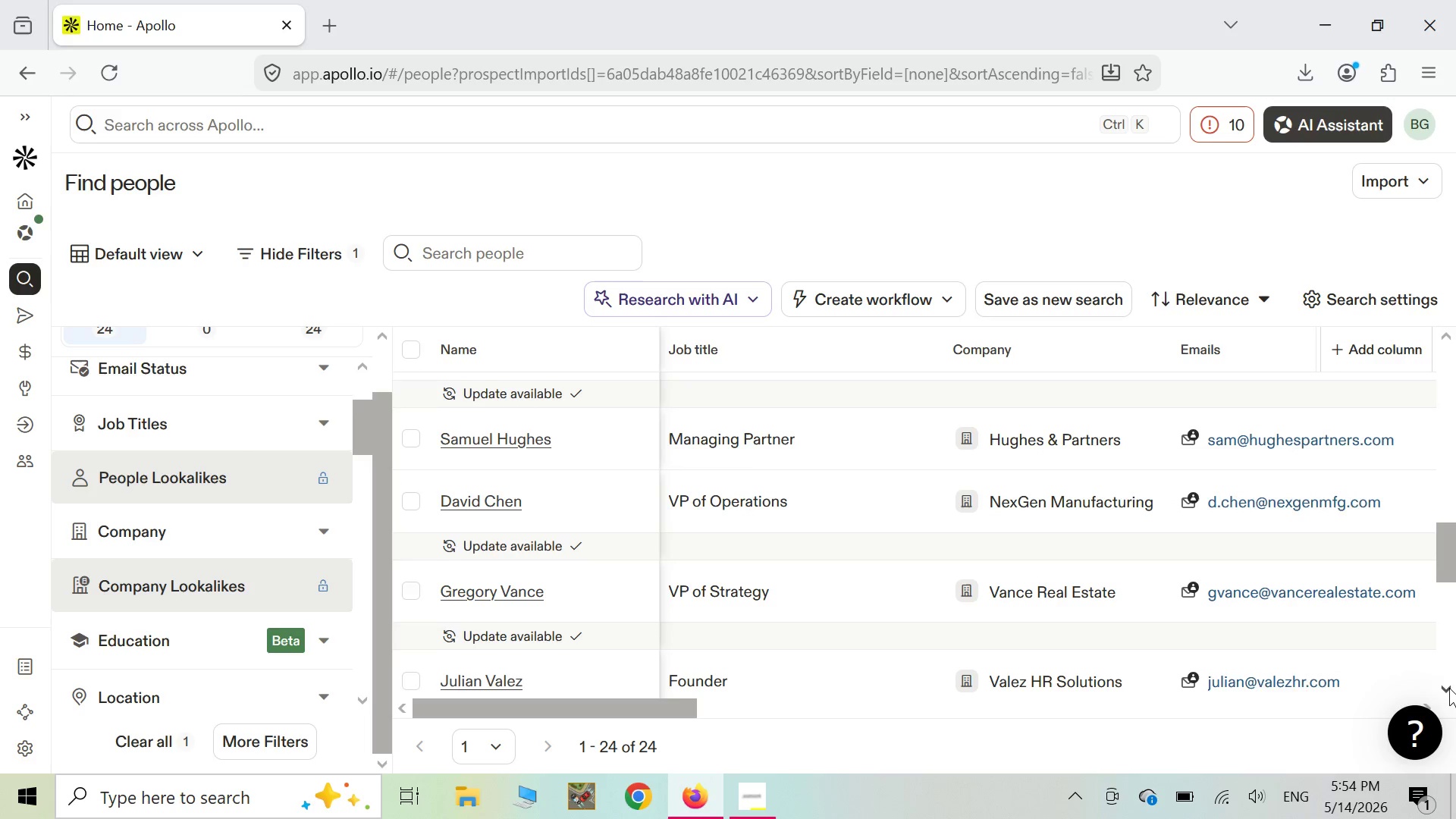 
double_click([1449, 688])
 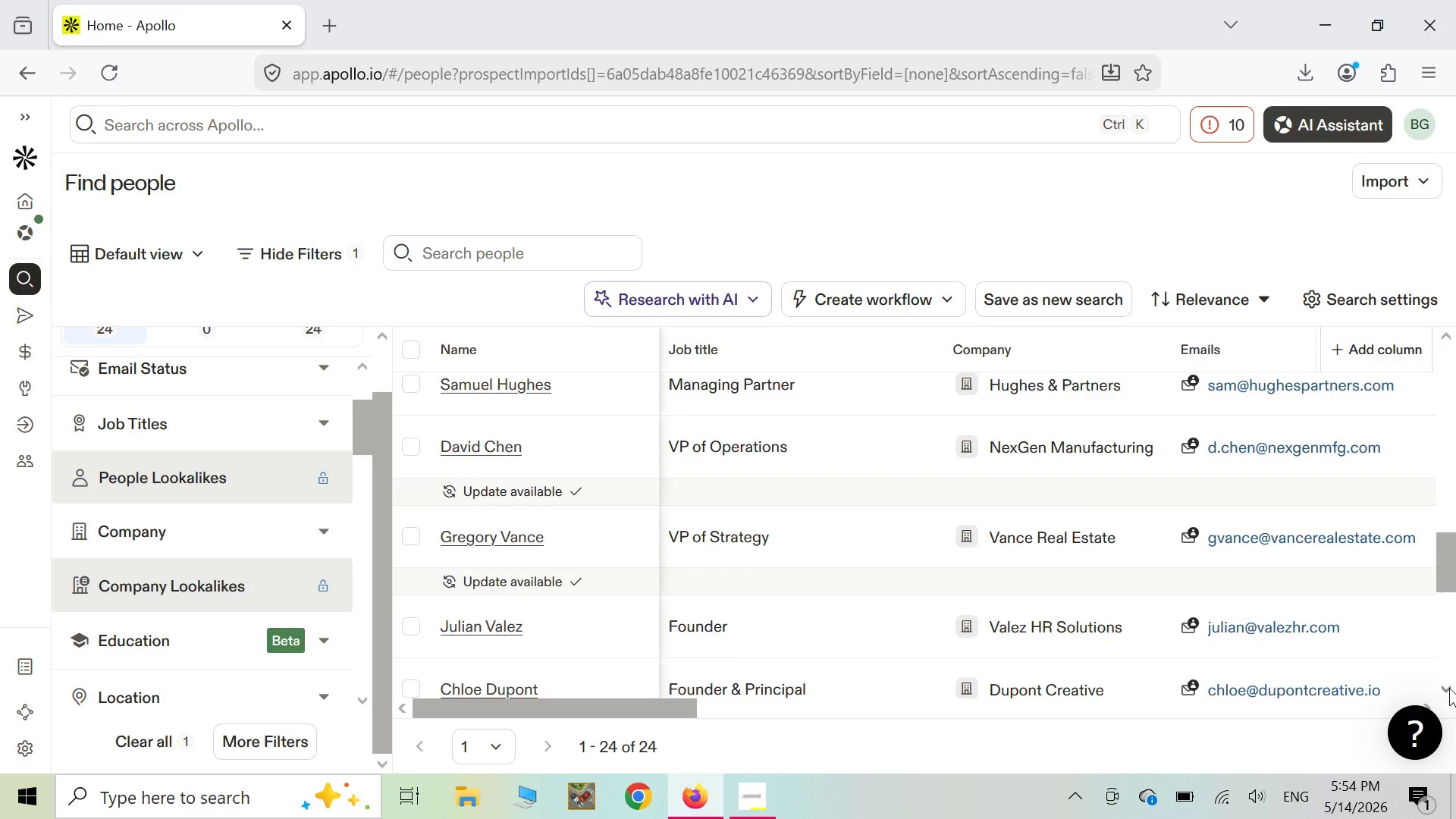 
triple_click([1449, 688])
 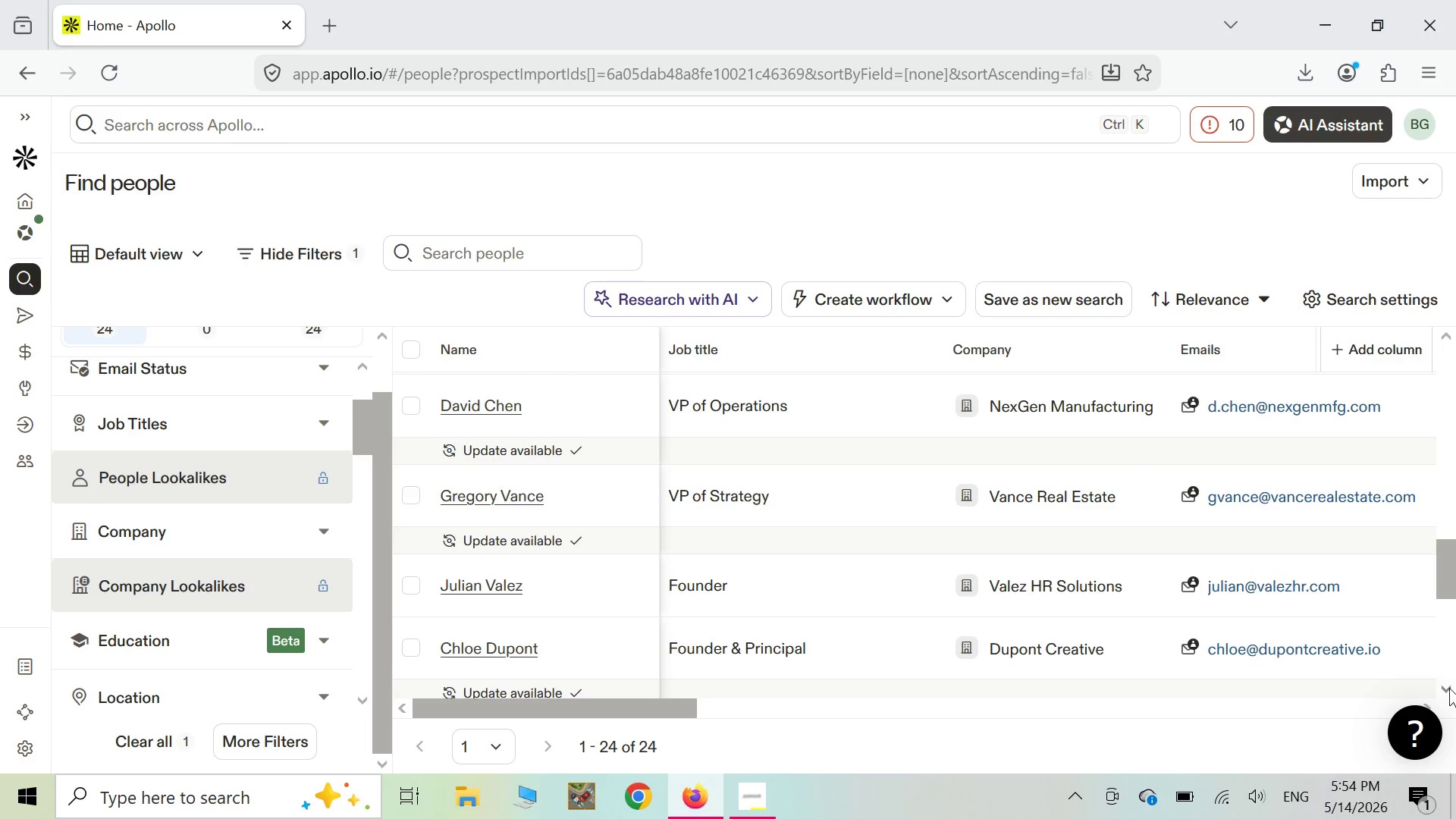 
triple_click([1449, 688])
 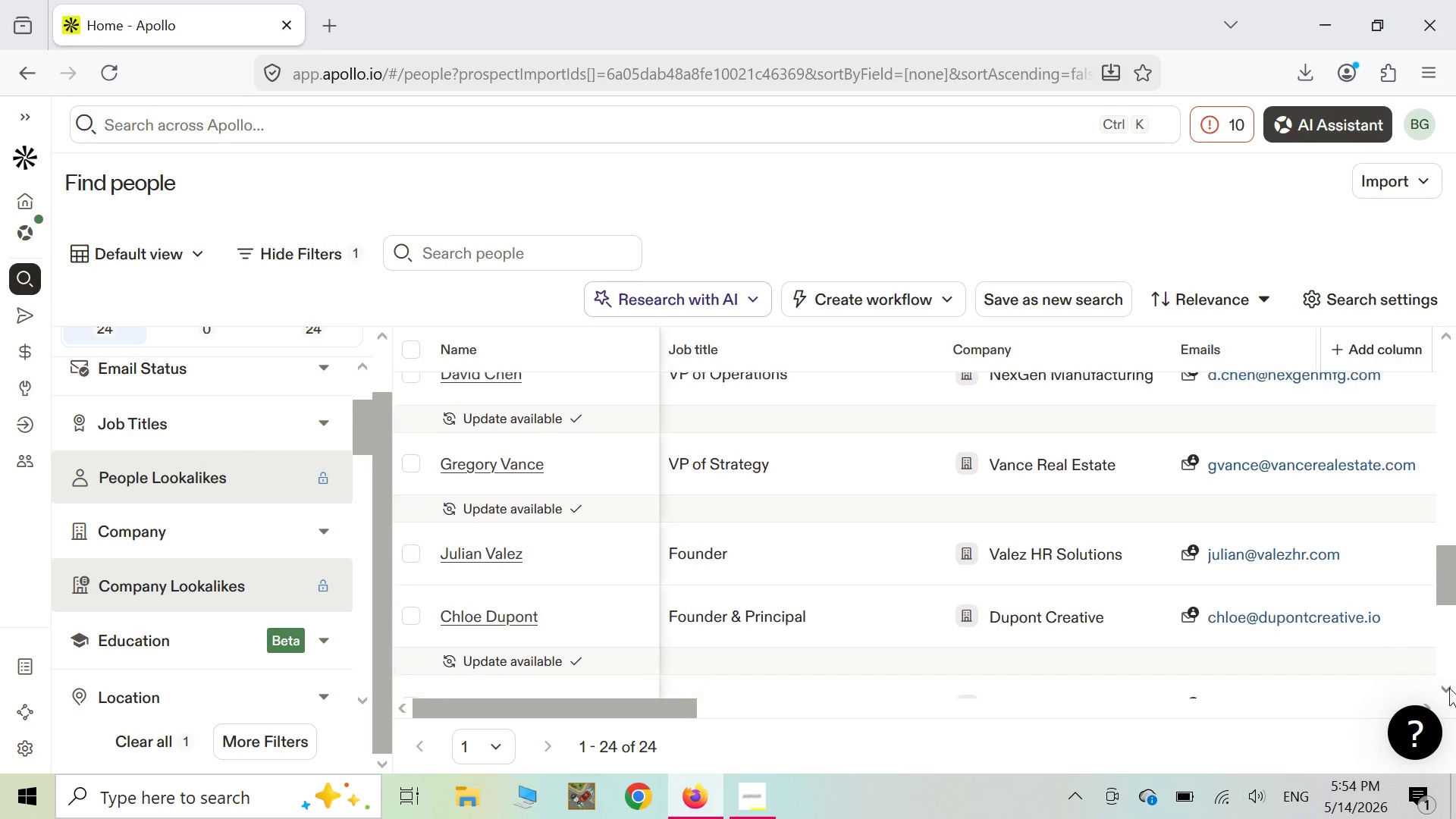 
triple_click([1449, 688])
 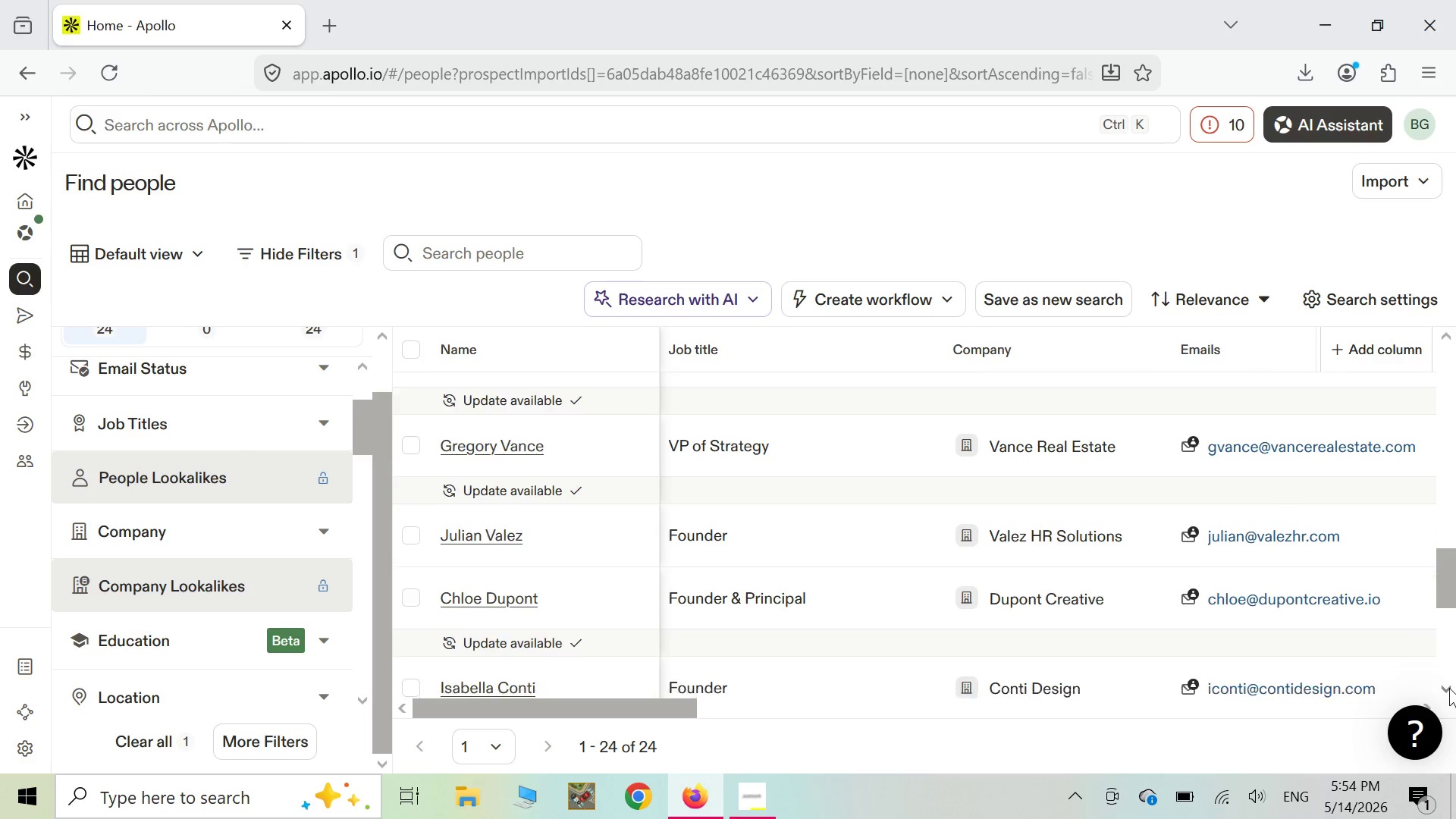 
triple_click([1449, 688])
 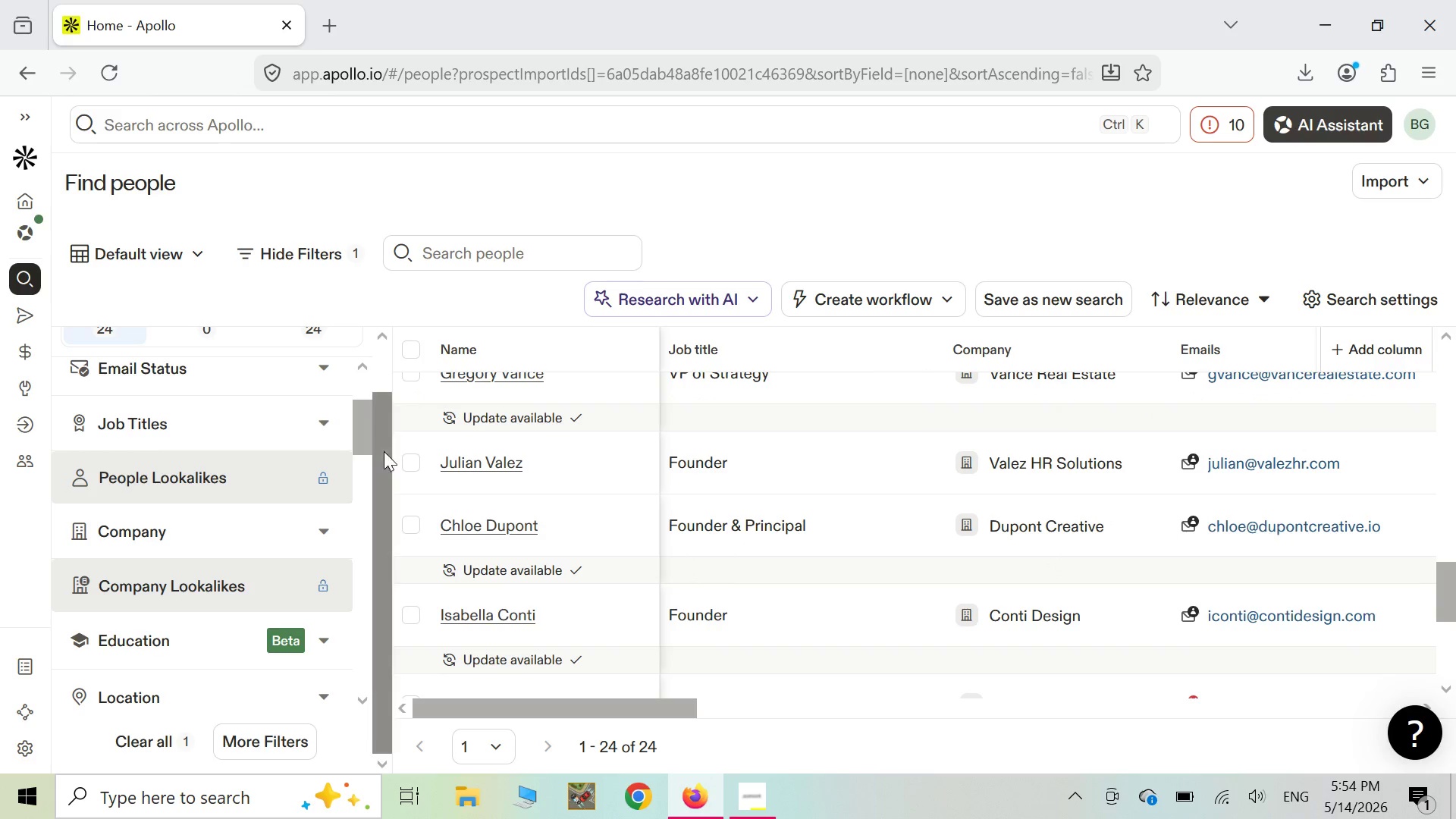 
left_click([407, 460])
 